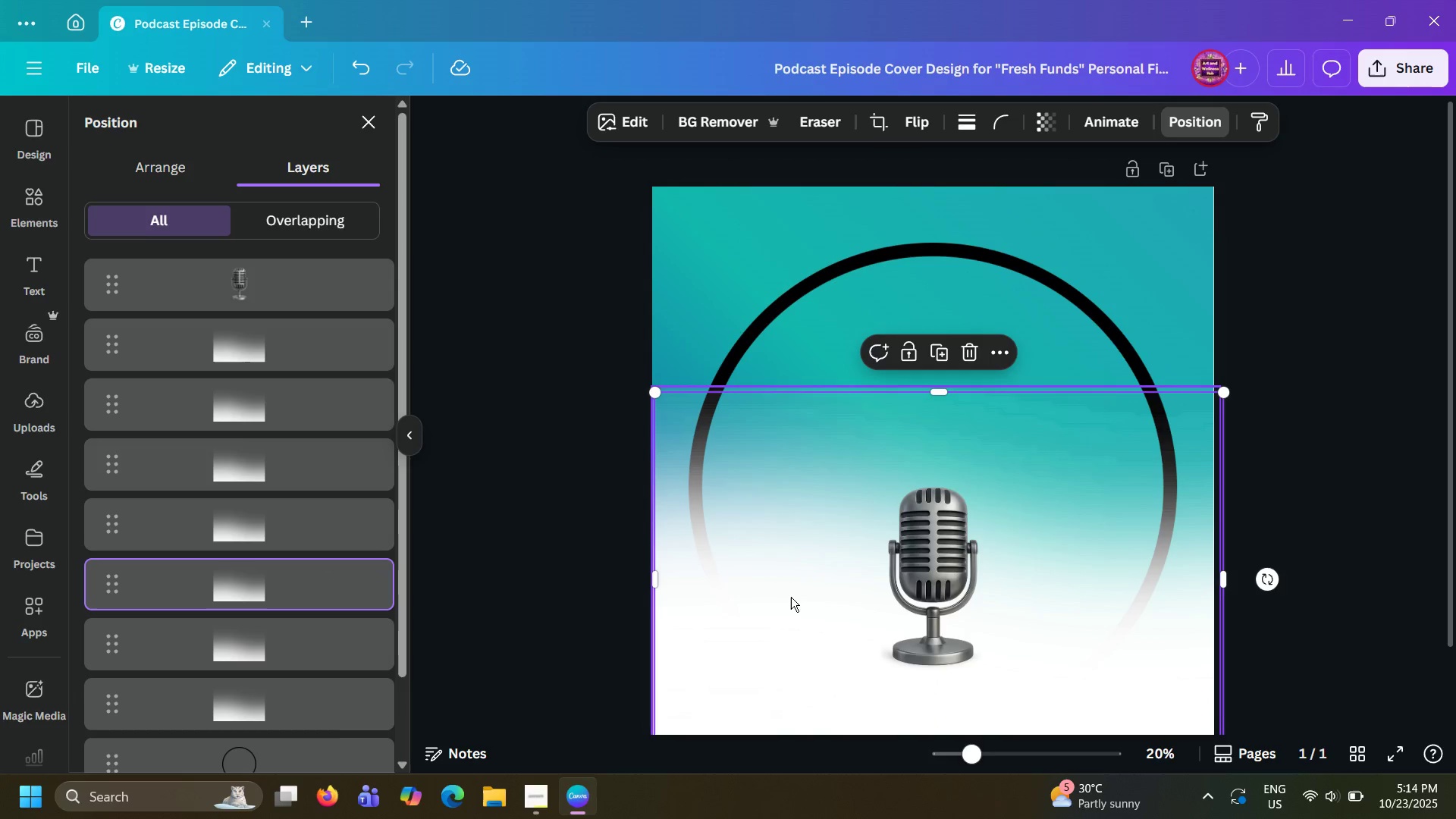 
left_click_drag(start_coordinate=[791, 597], to_coordinate=[786, 586])
 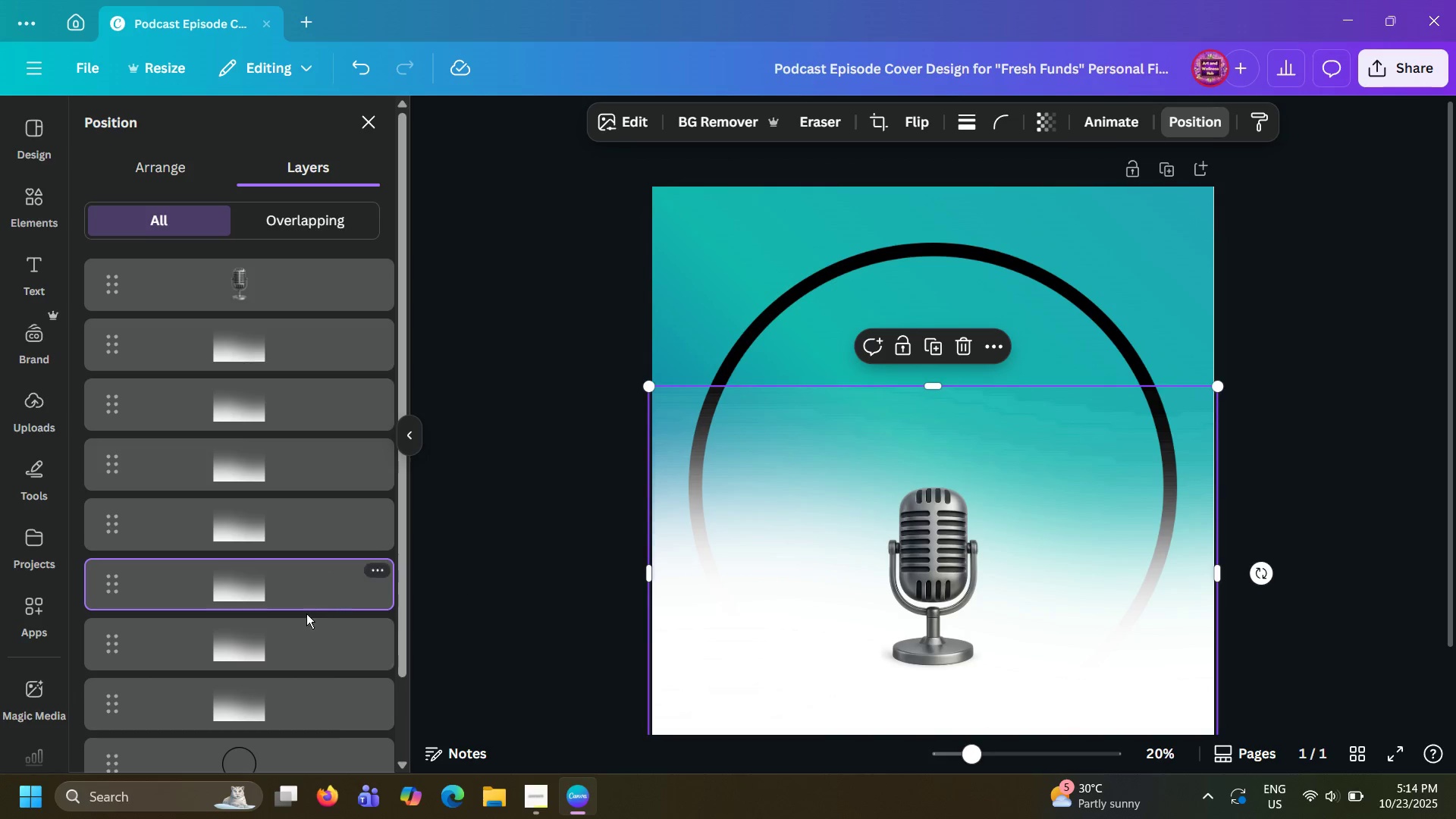 
left_click([300, 632])
 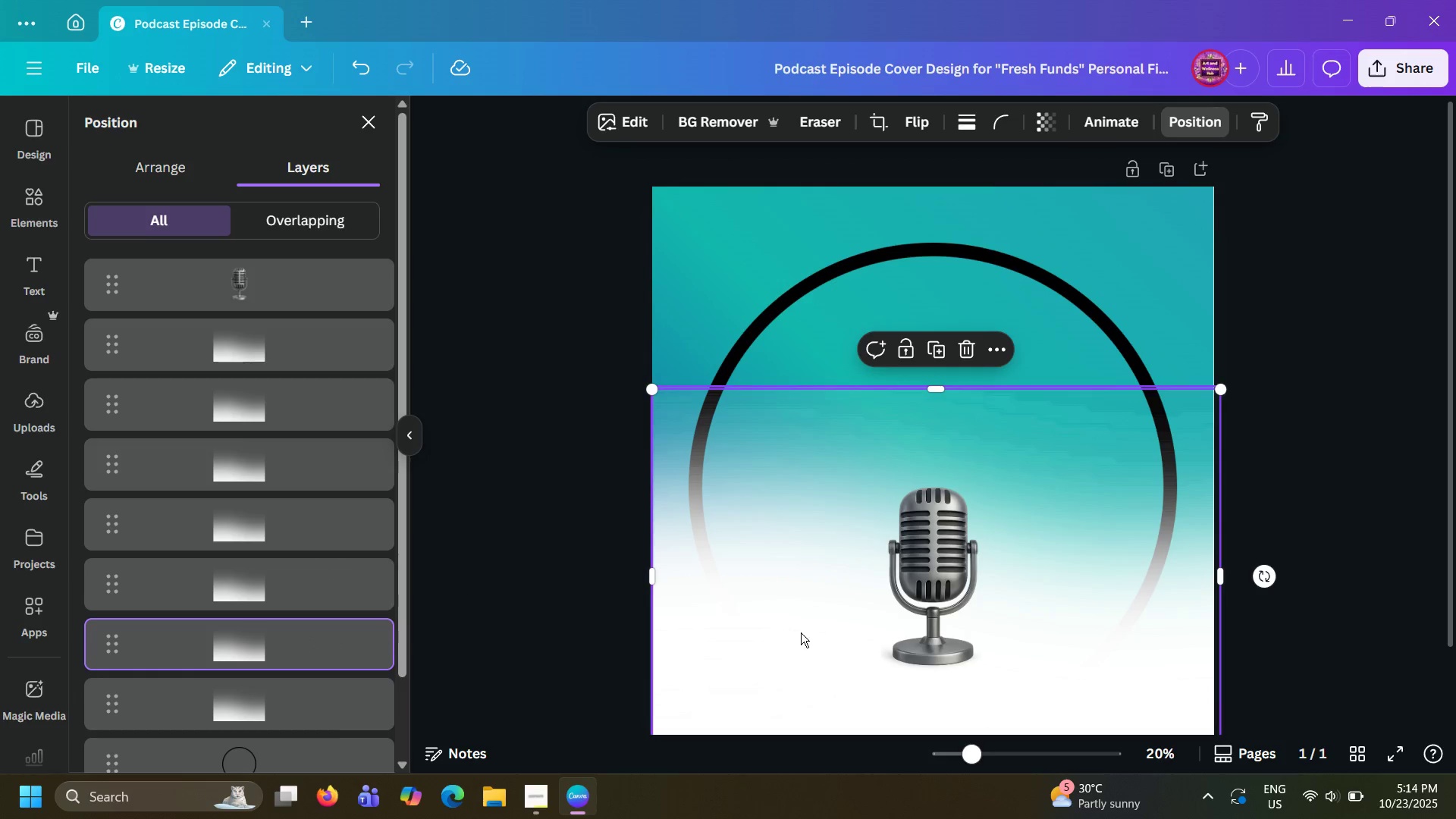 
left_click_drag(start_coordinate=[804, 633], to_coordinate=[800, 626])
 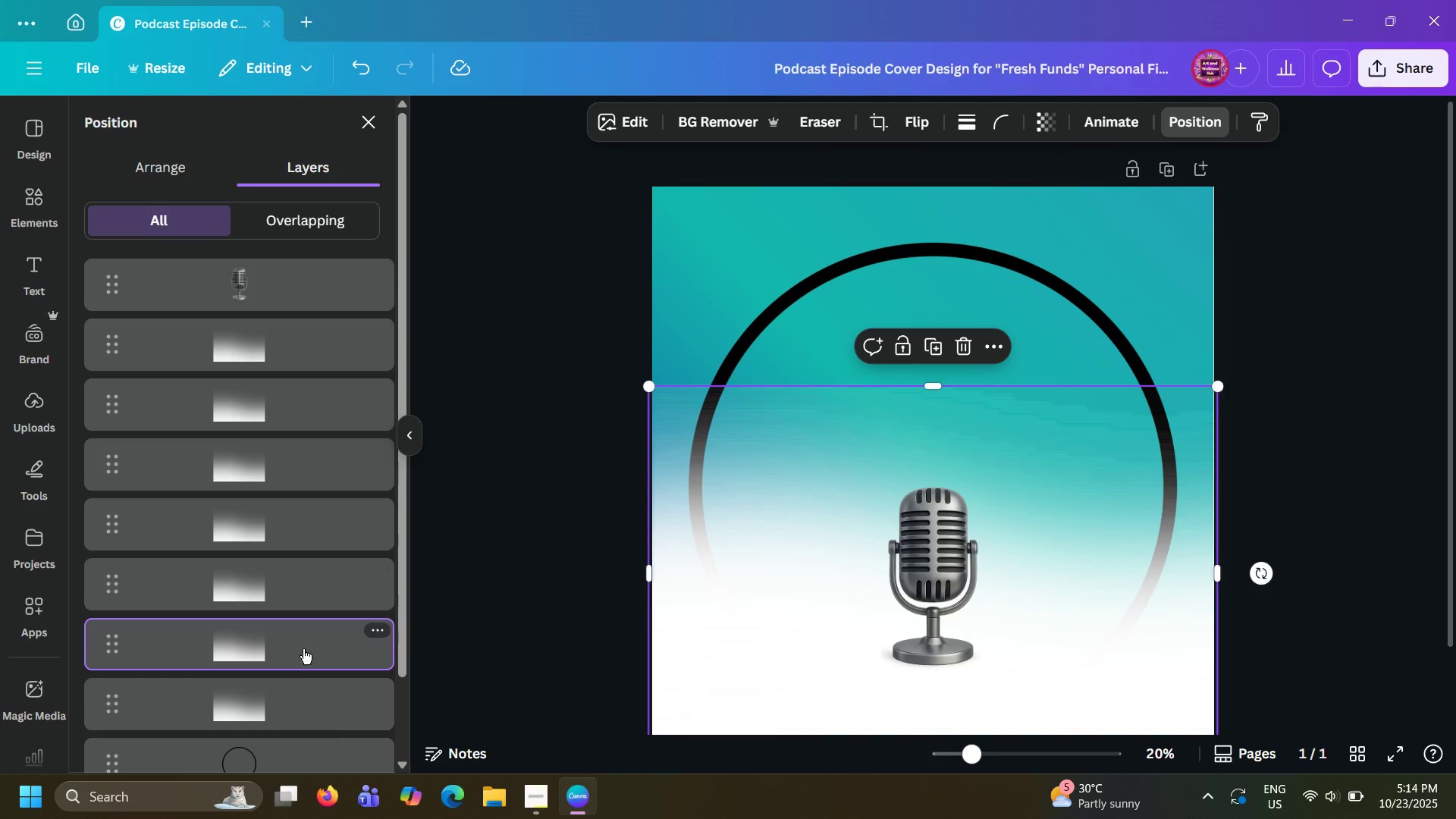 
left_click([287, 688])
 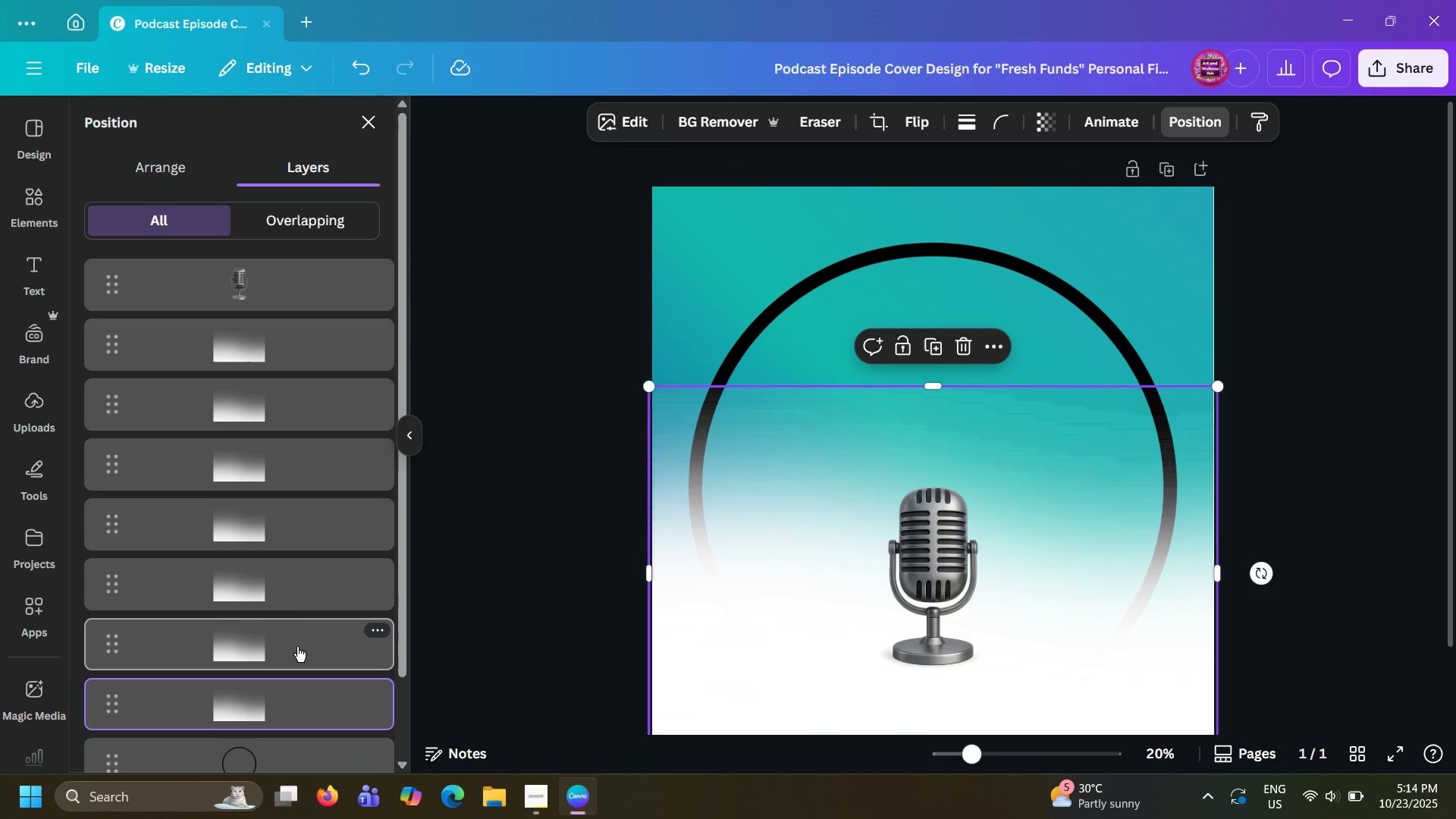 
double_click([297, 593])
 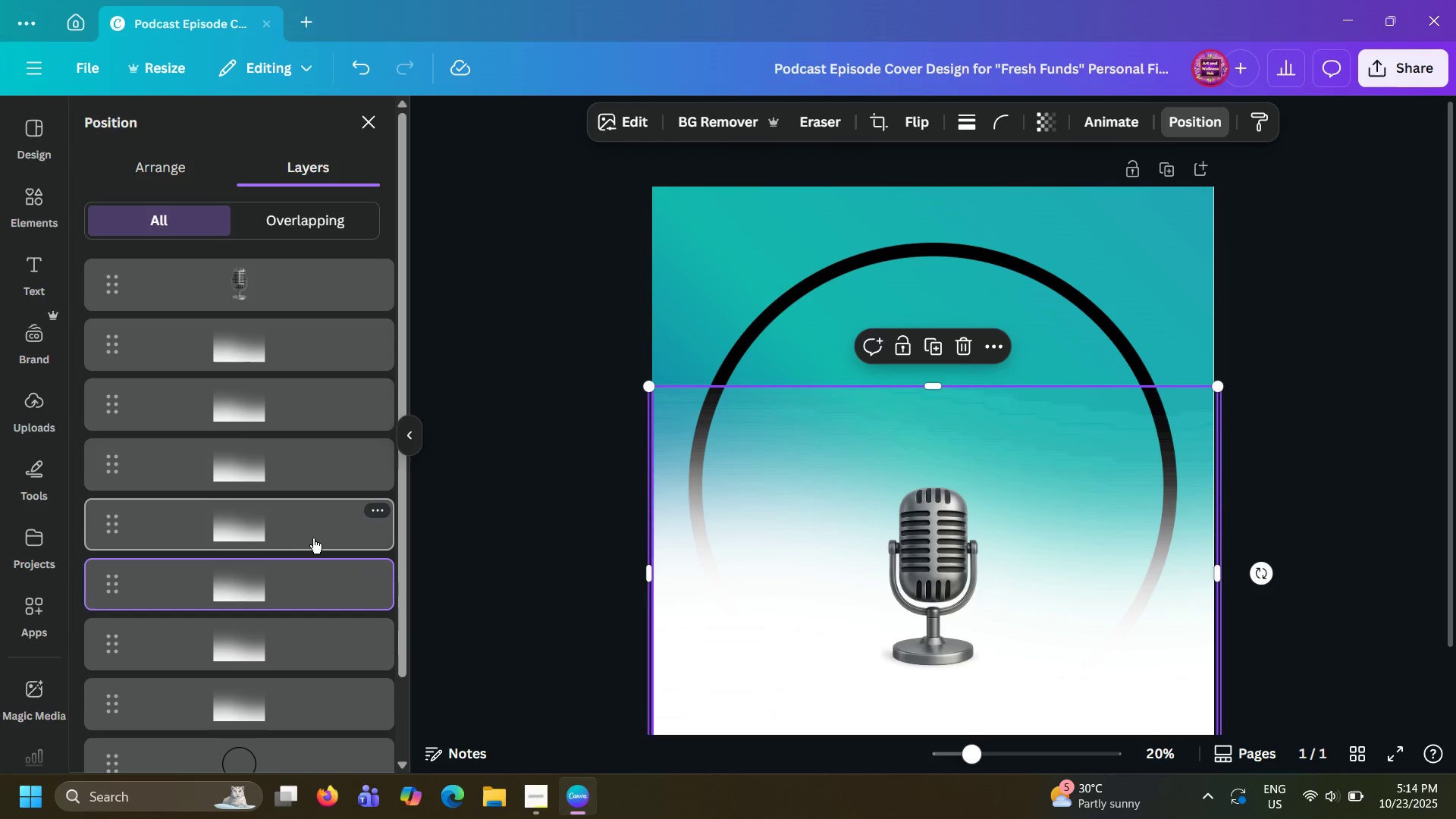 
left_click([313, 538])
 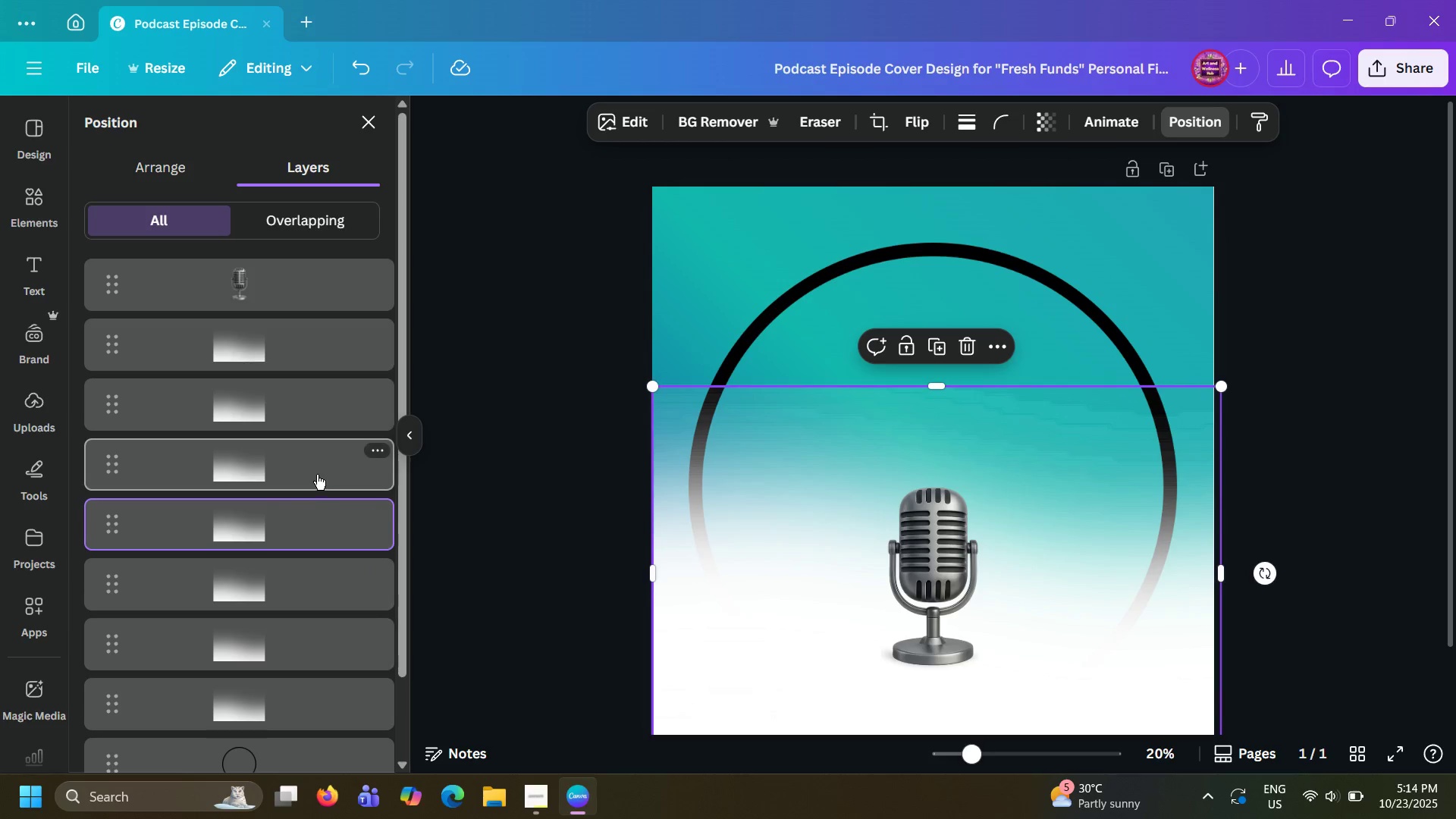 
left_click([317, 475])
 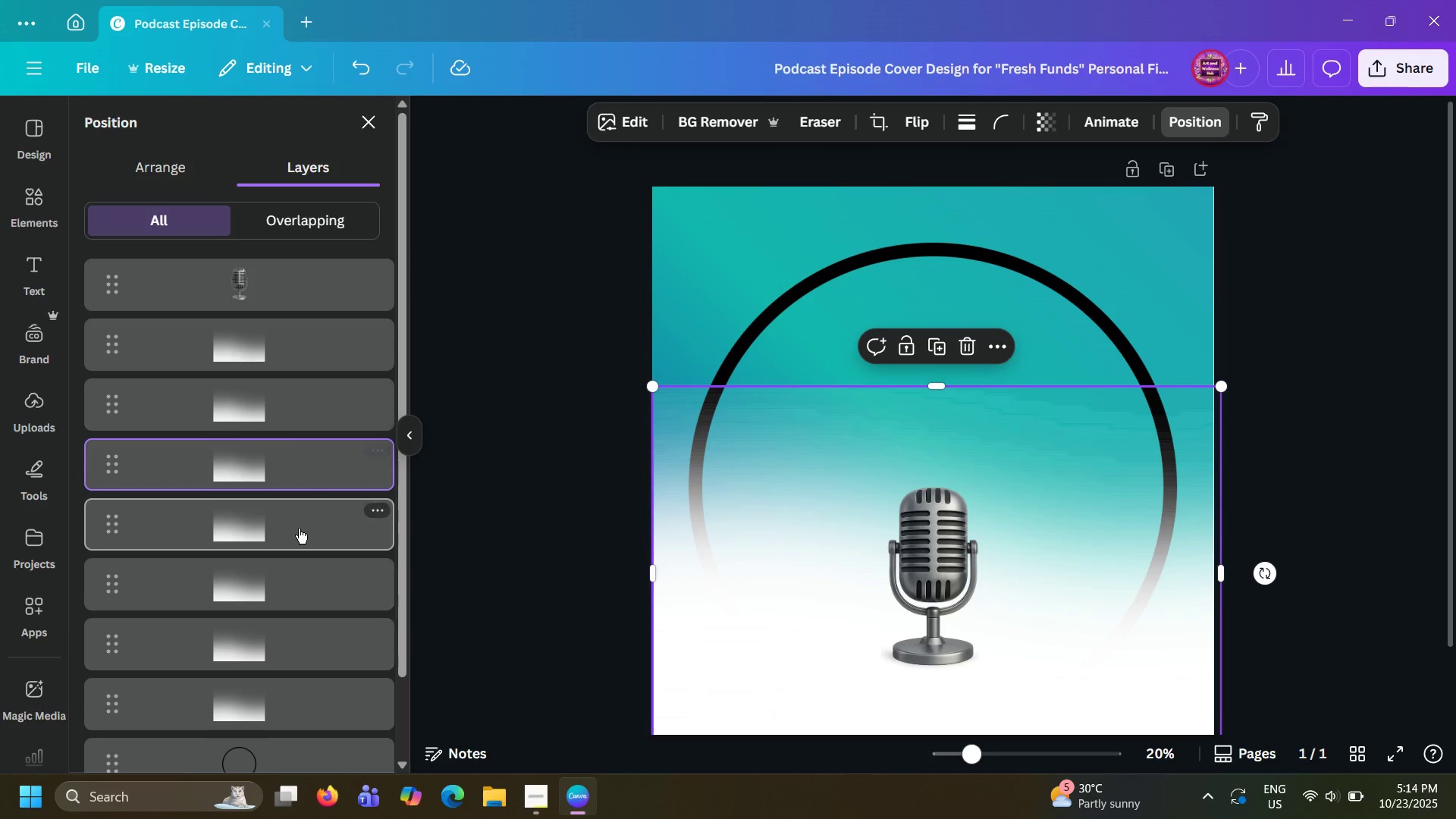 
left_click([299, 529])
 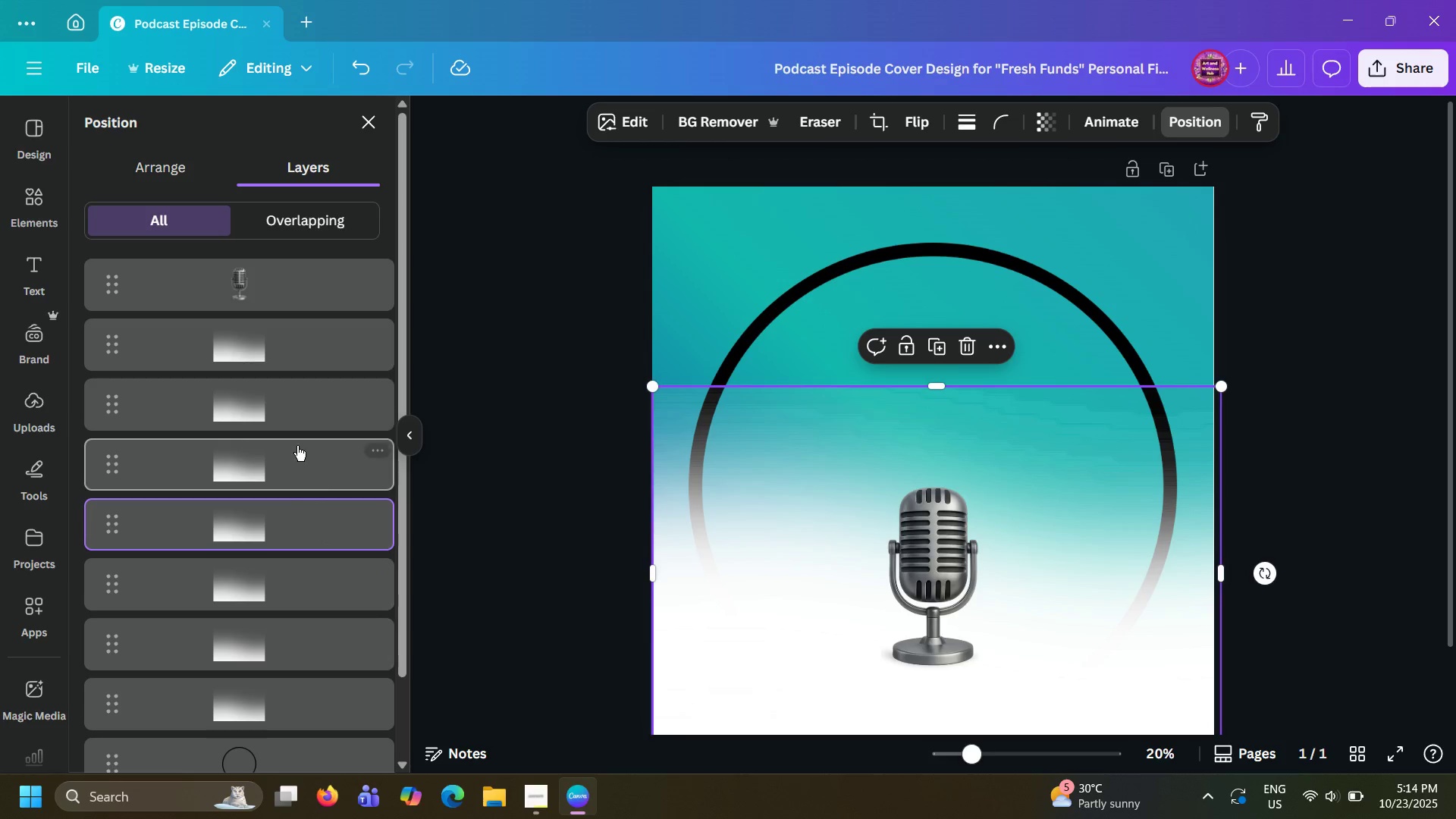 
left_click([293, 412])
 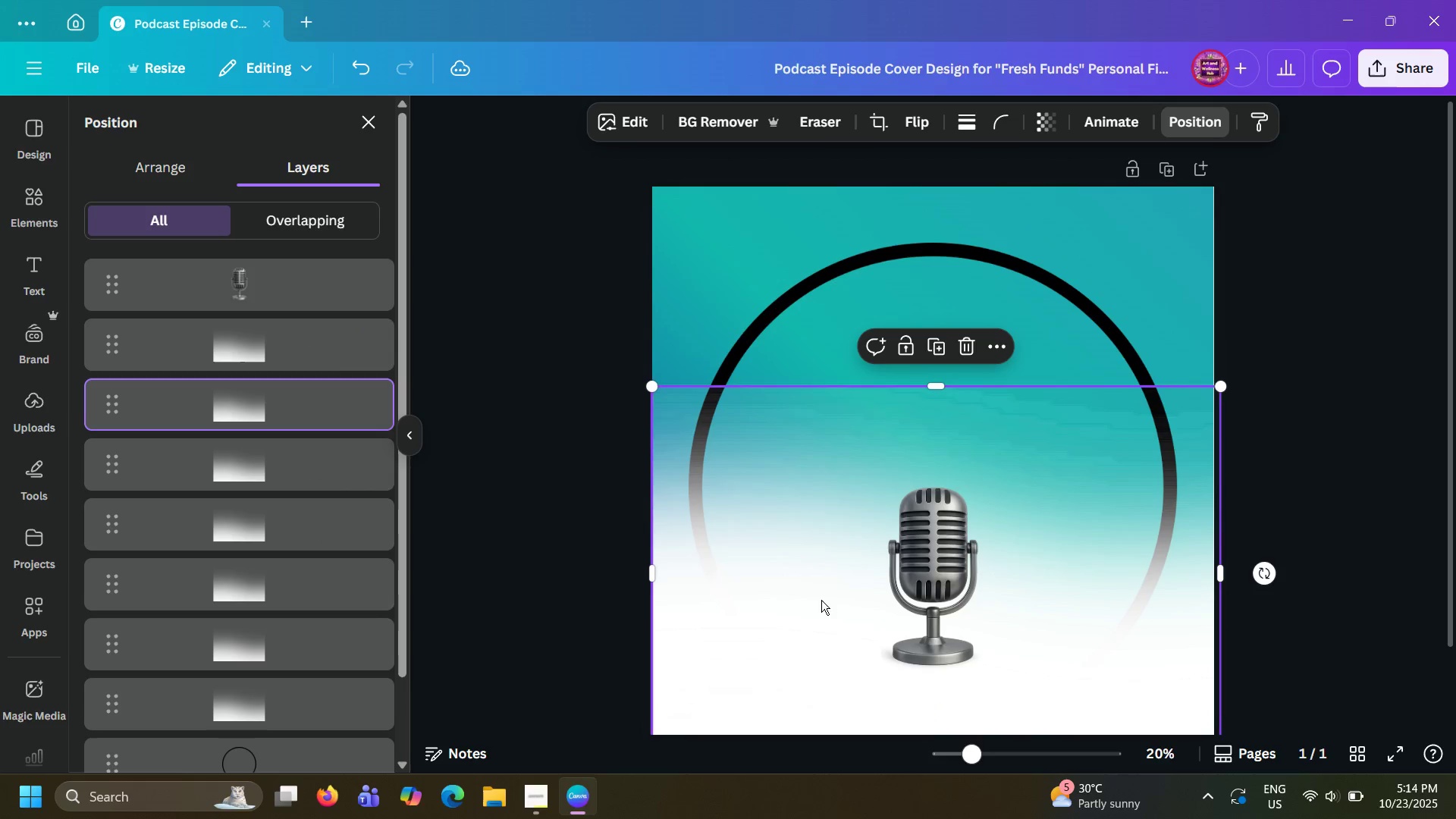 
double_click([536, 533])
 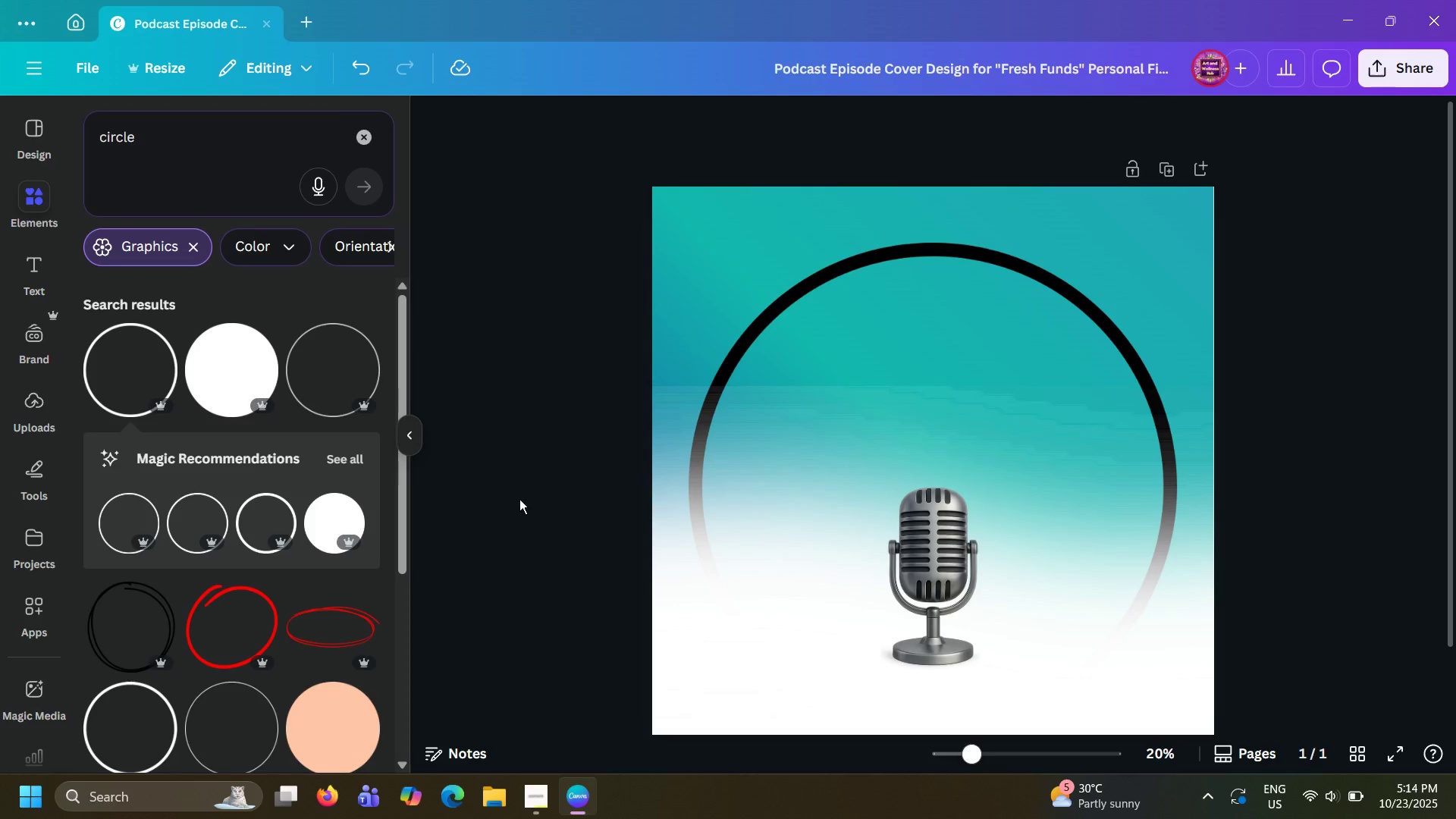 
scroll: coordinate [507, 457], scroll_direction: down, amount: 2.0
 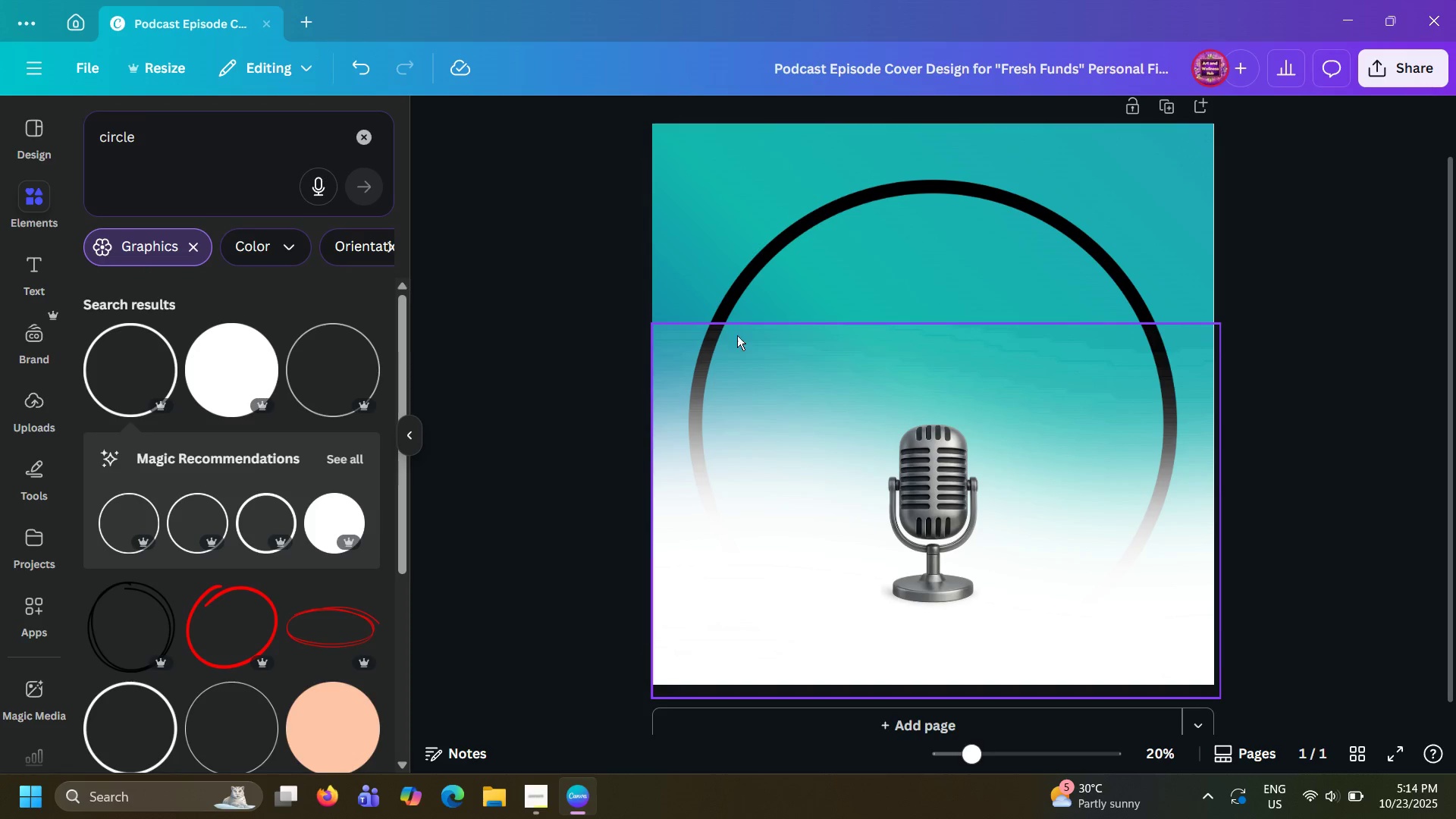 
left_click_drag(start_coordinate=[540, 348], to_coordinate=[670, 423])
 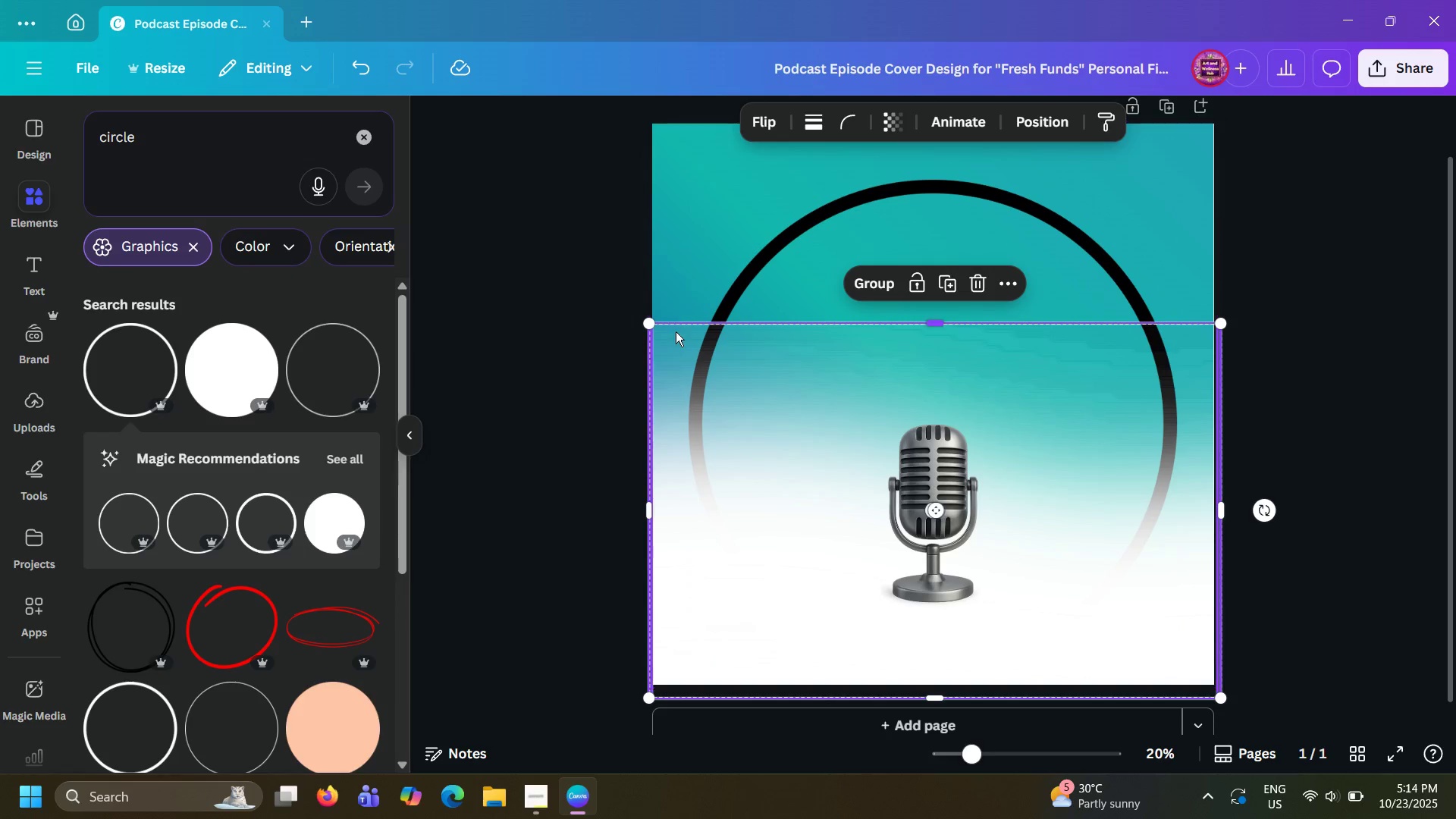 
left_click_drag(start_coordinate=[676, 331], to_coordinate=[674, 372])
 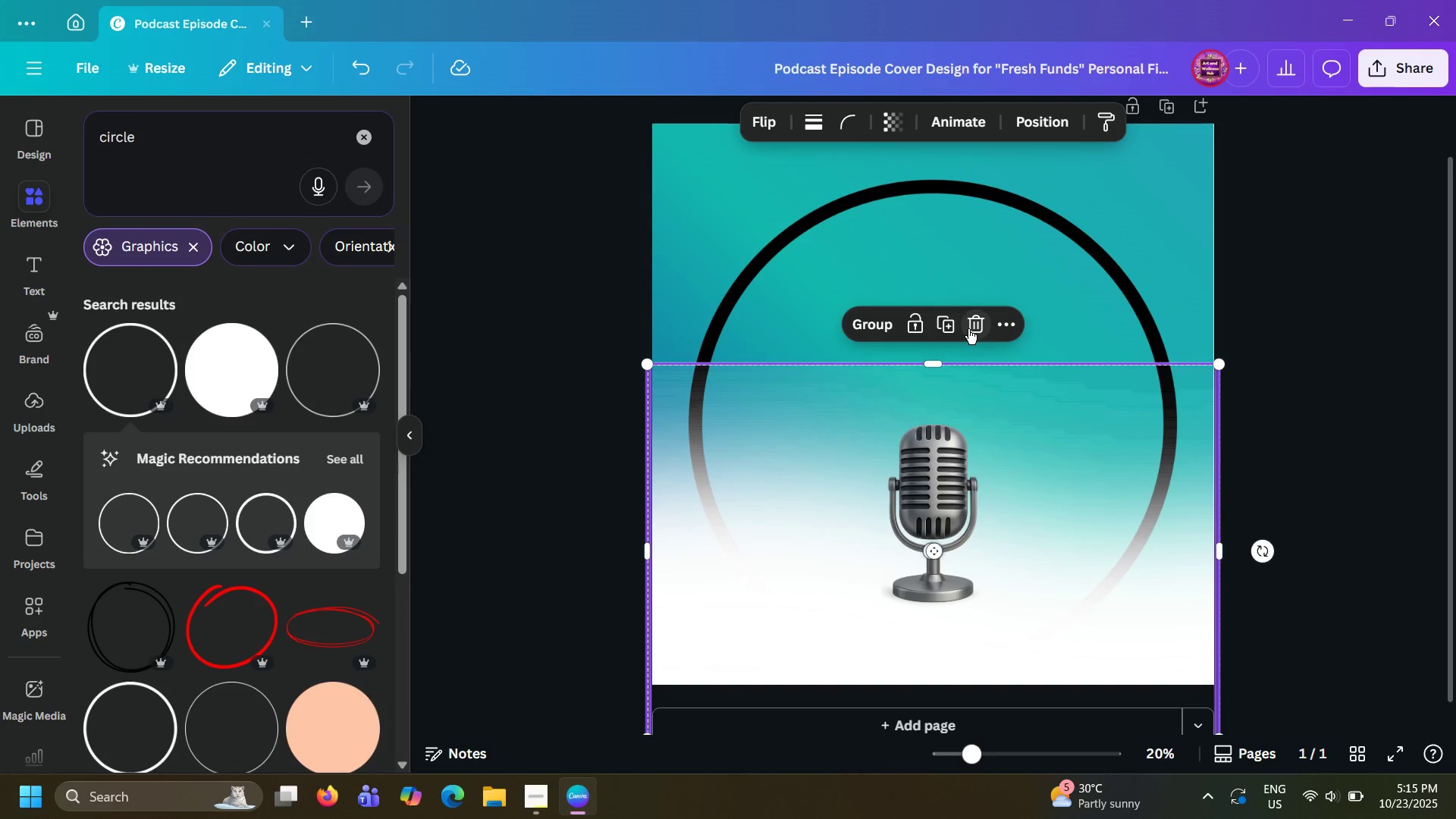 
left_click([968, 329])
 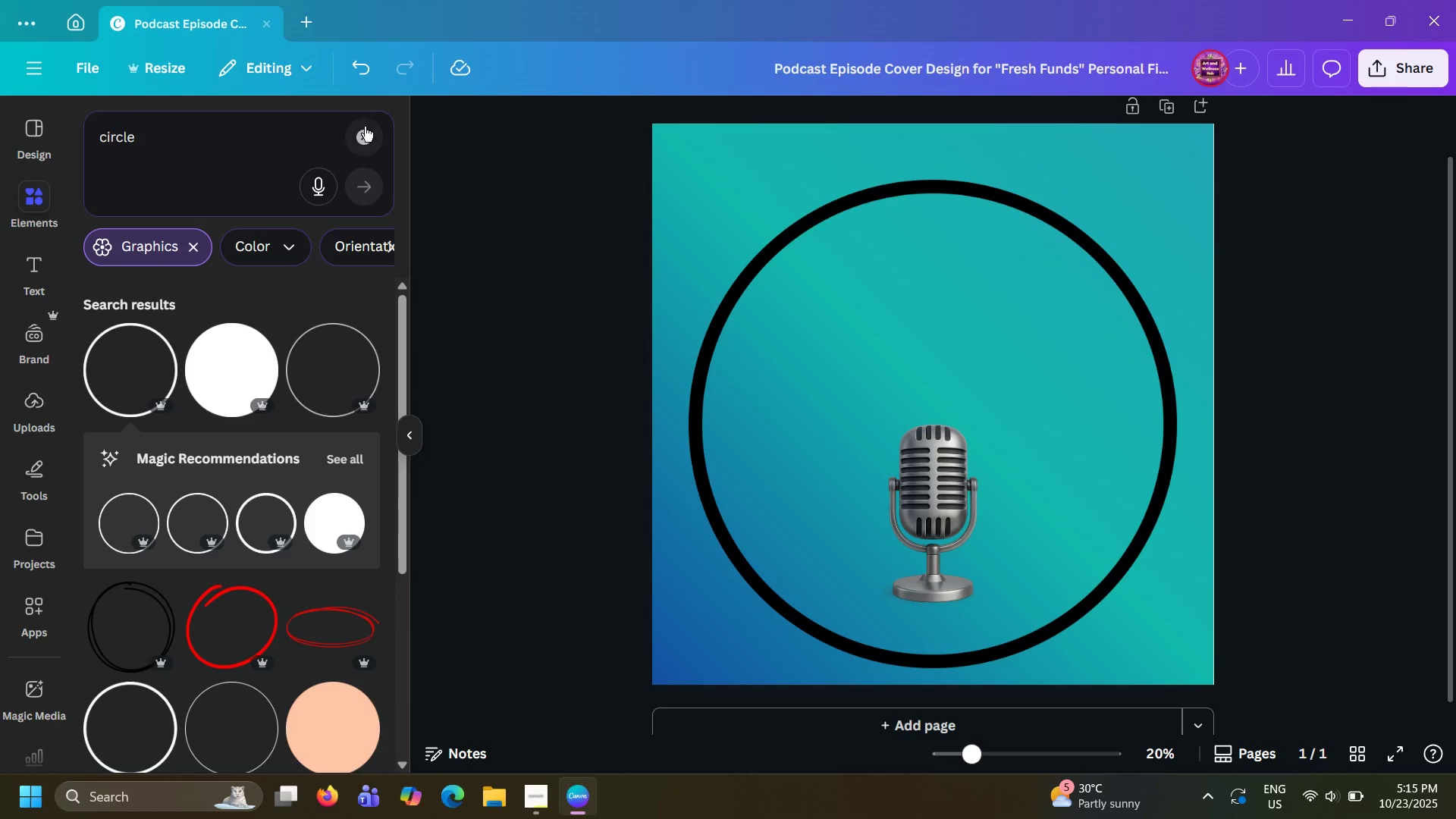 
left_click([361, 129])
 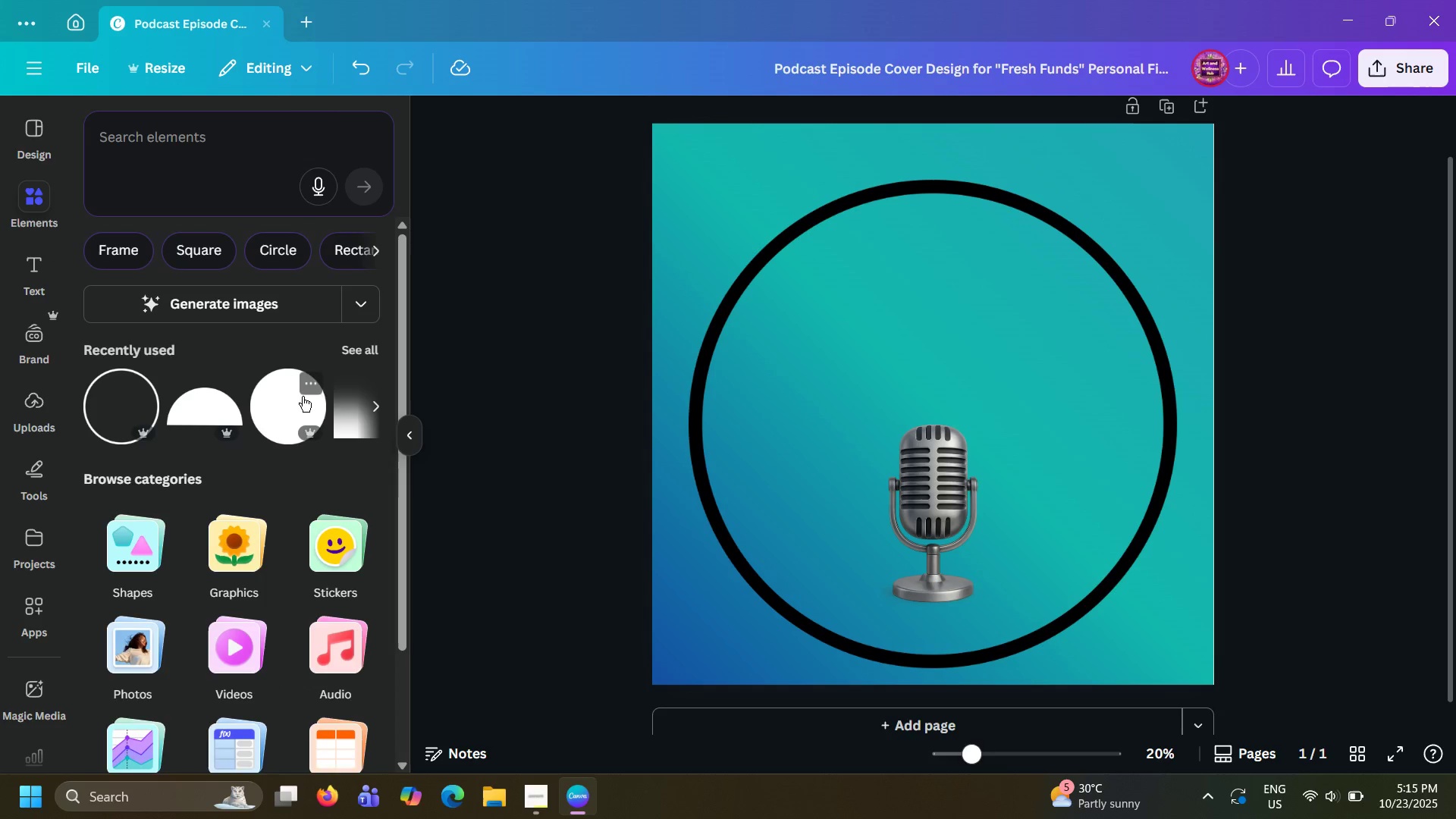 
left_click([353, 402])
 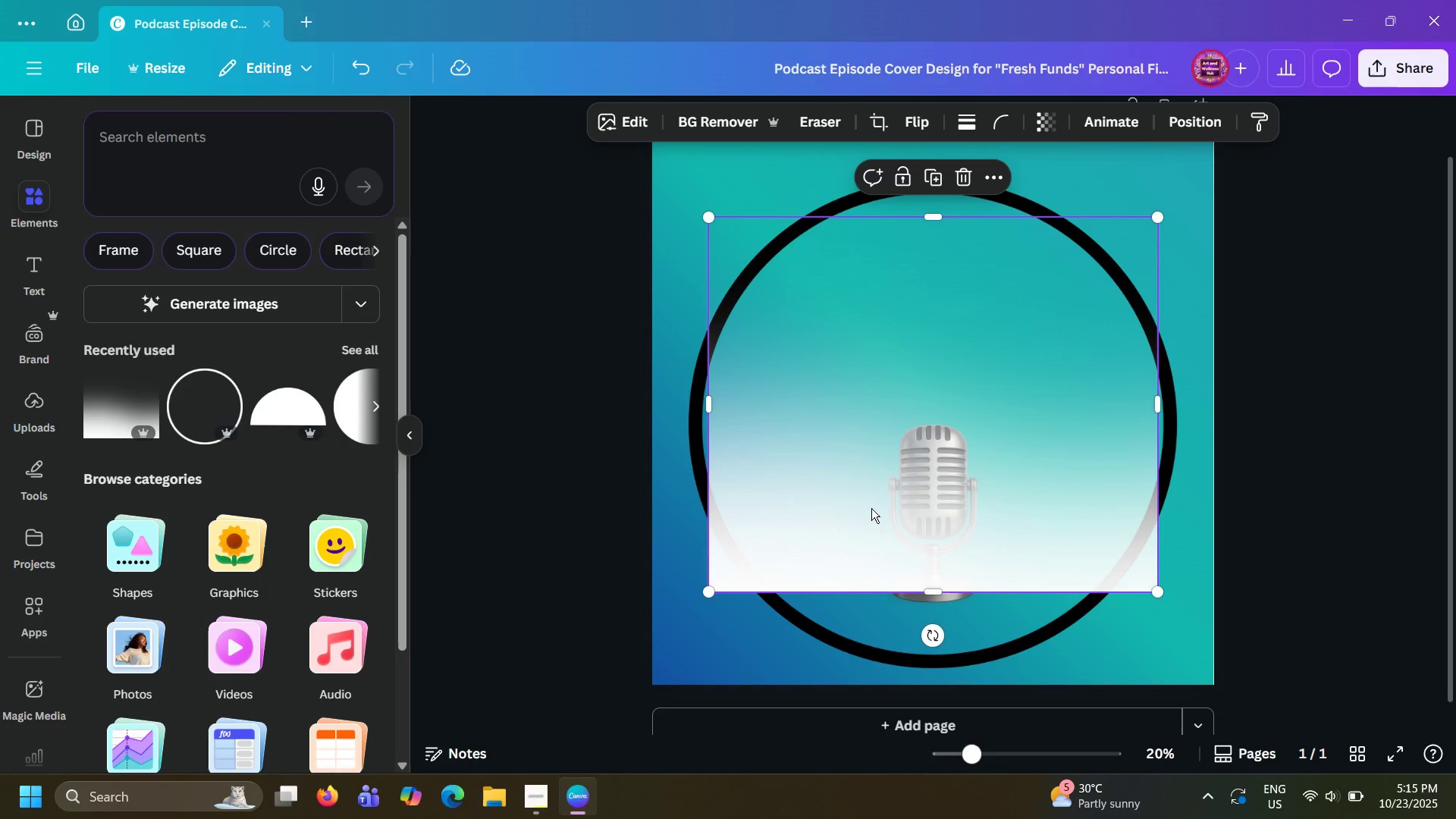 
left_click_drag(start_coordinate=[833, 498], to_coordinate=[758, 599])
 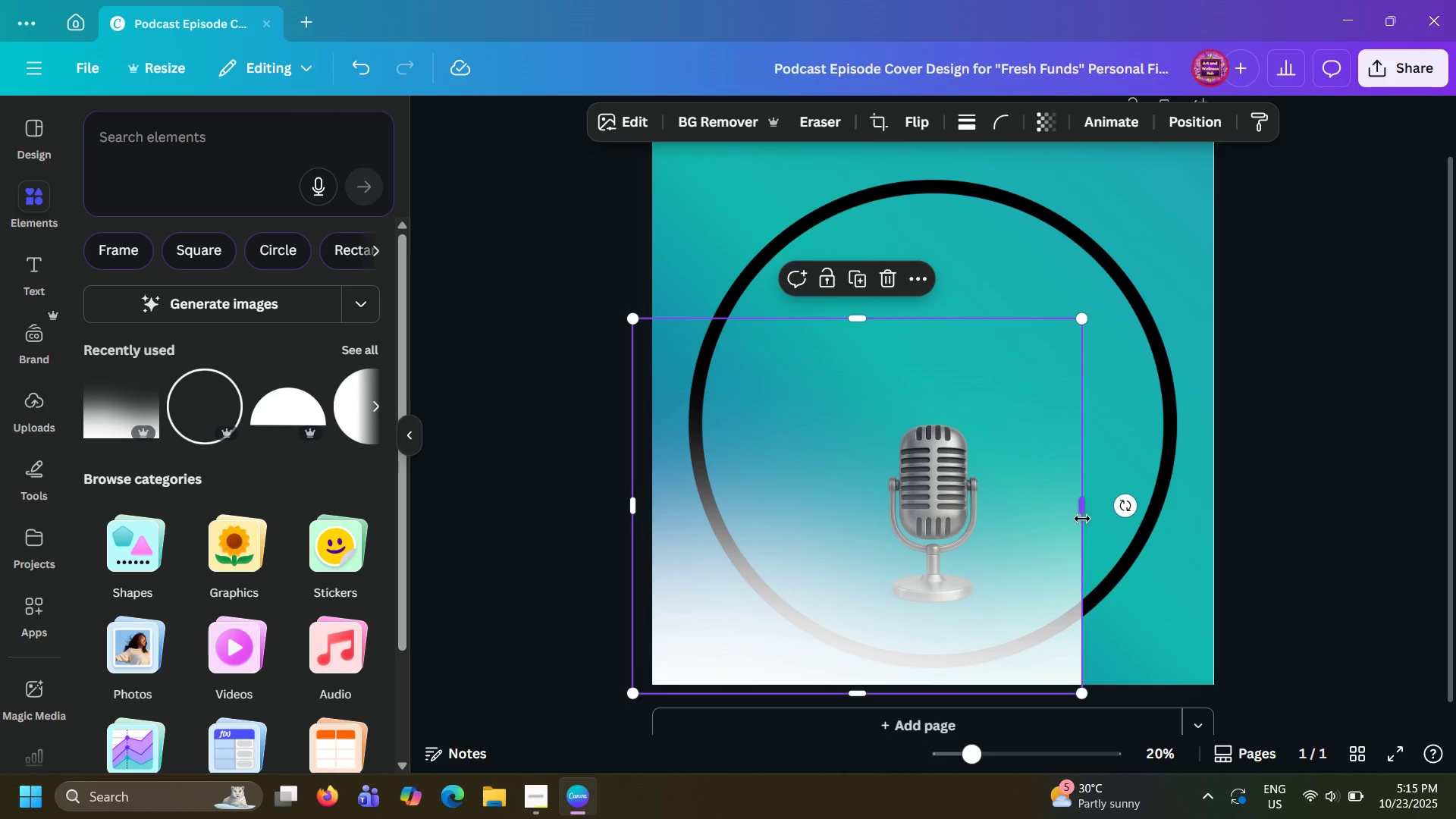 
left_click_drag(start_coordinate=[1085, 508], to_coordinate=[1231, 549])
 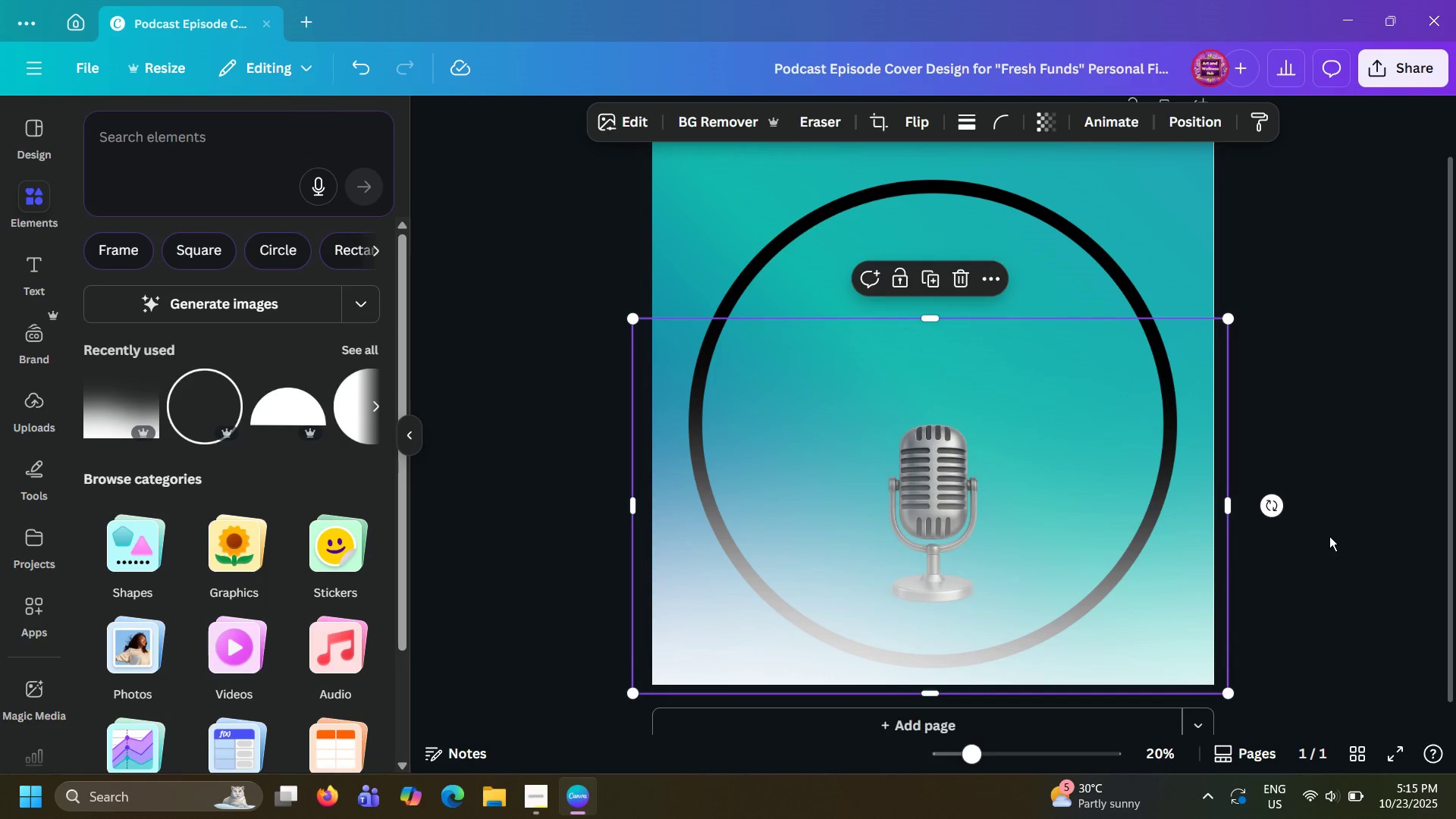 
left_click([1329, 536])
 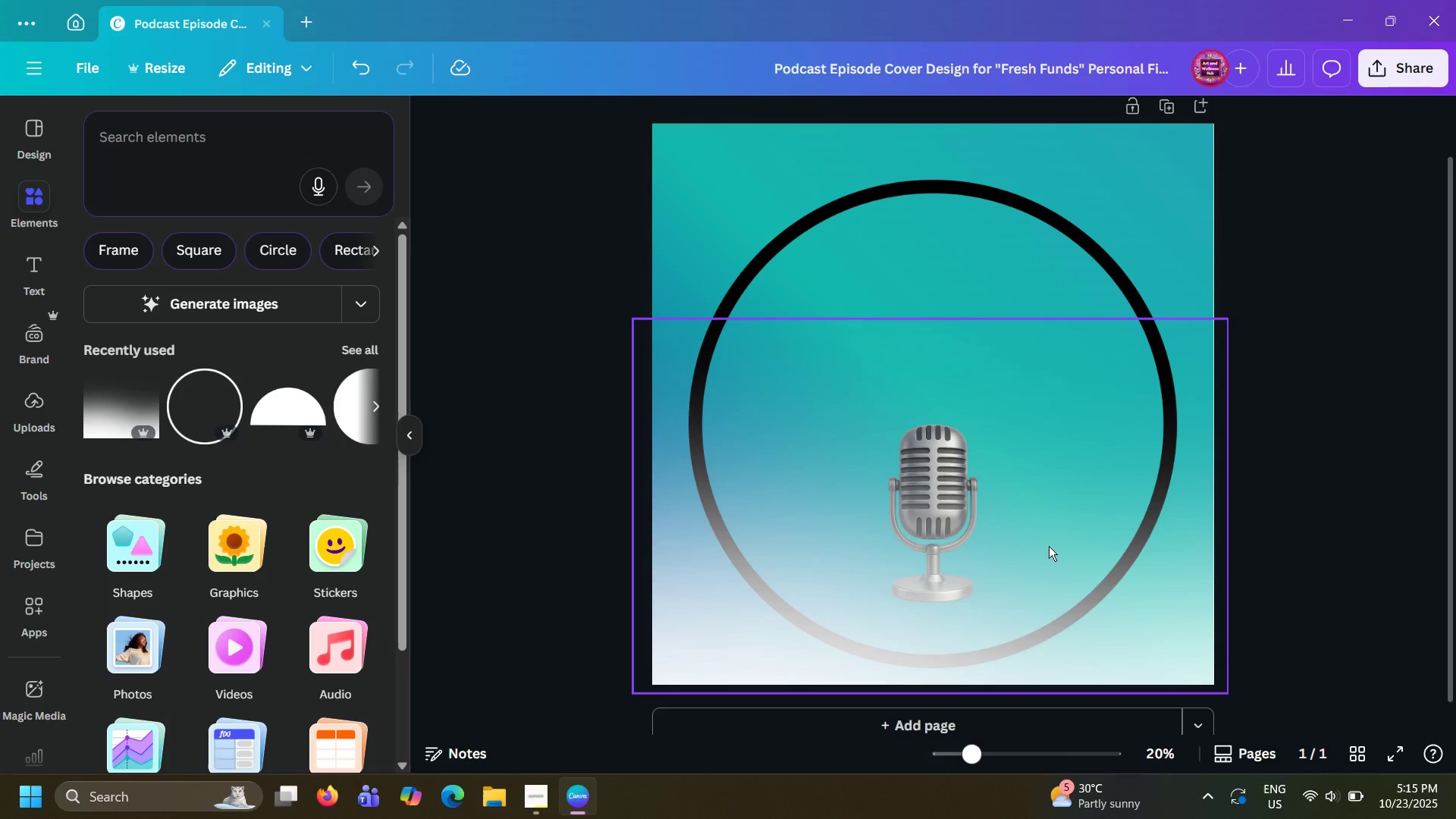 
left_click([1049, 546])
 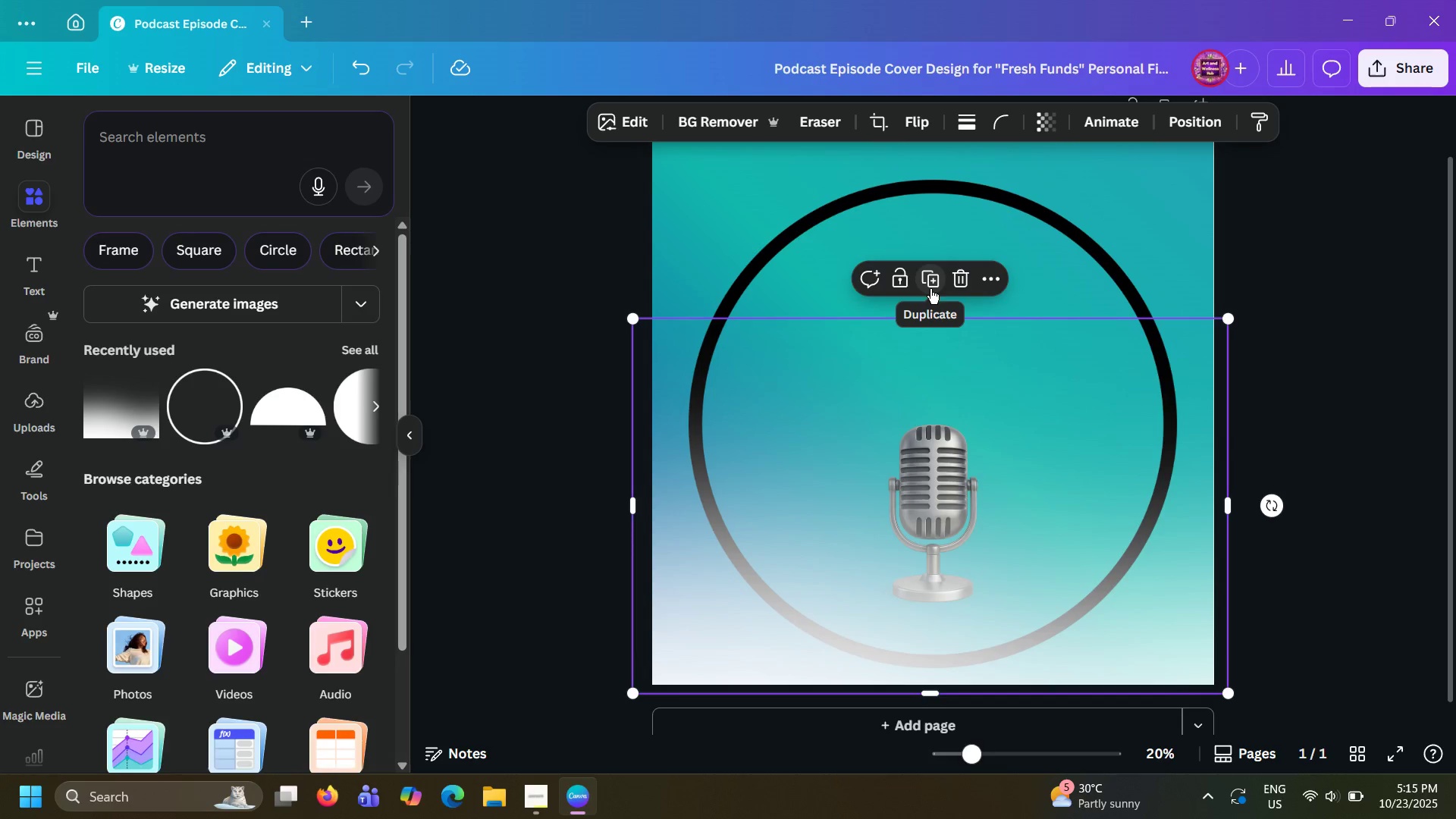 
left_click([930, 289])
 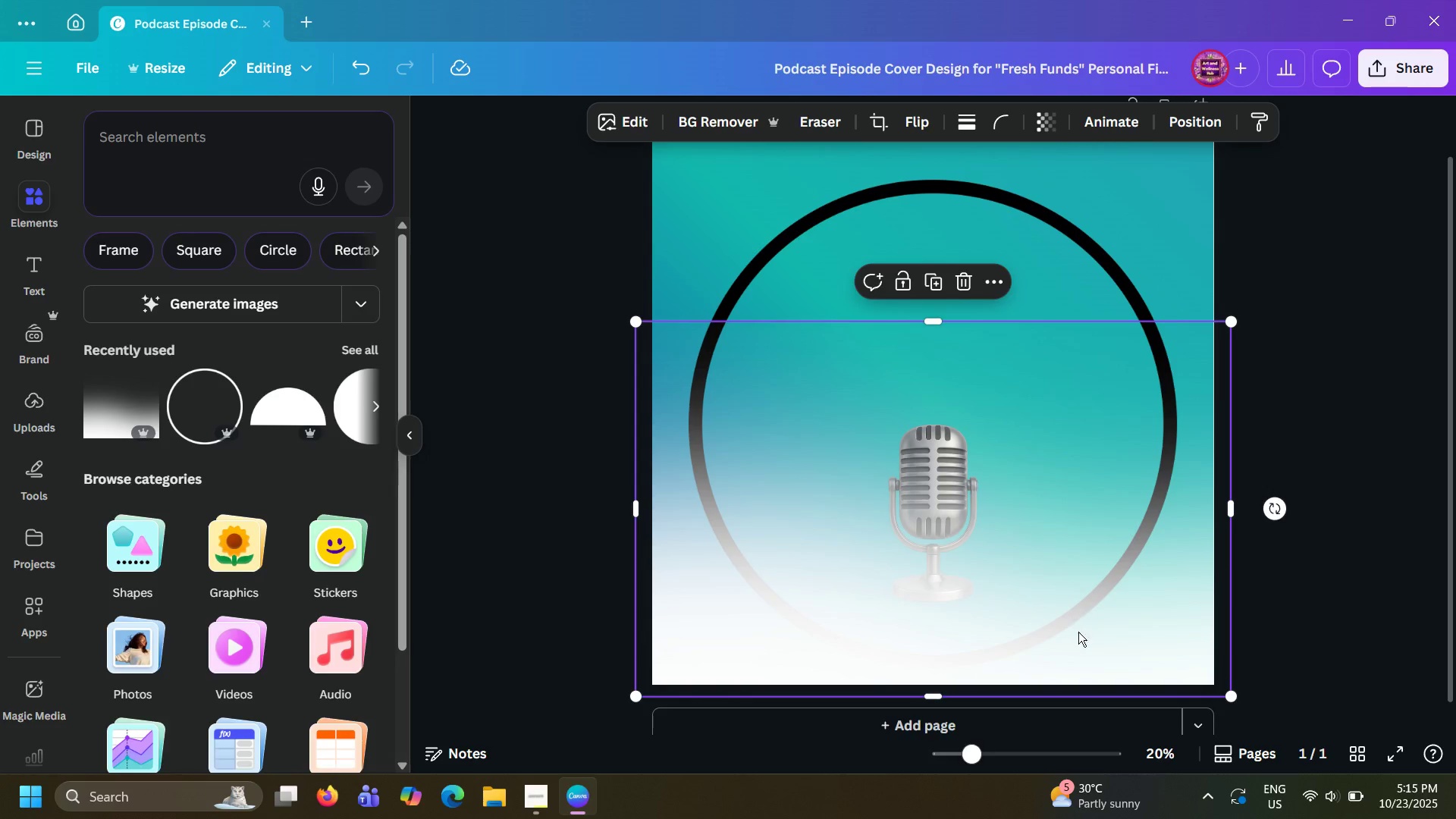 
left_click_drag(start_coordinate=[1080, 637], to_coordinate=[1075, 628])
 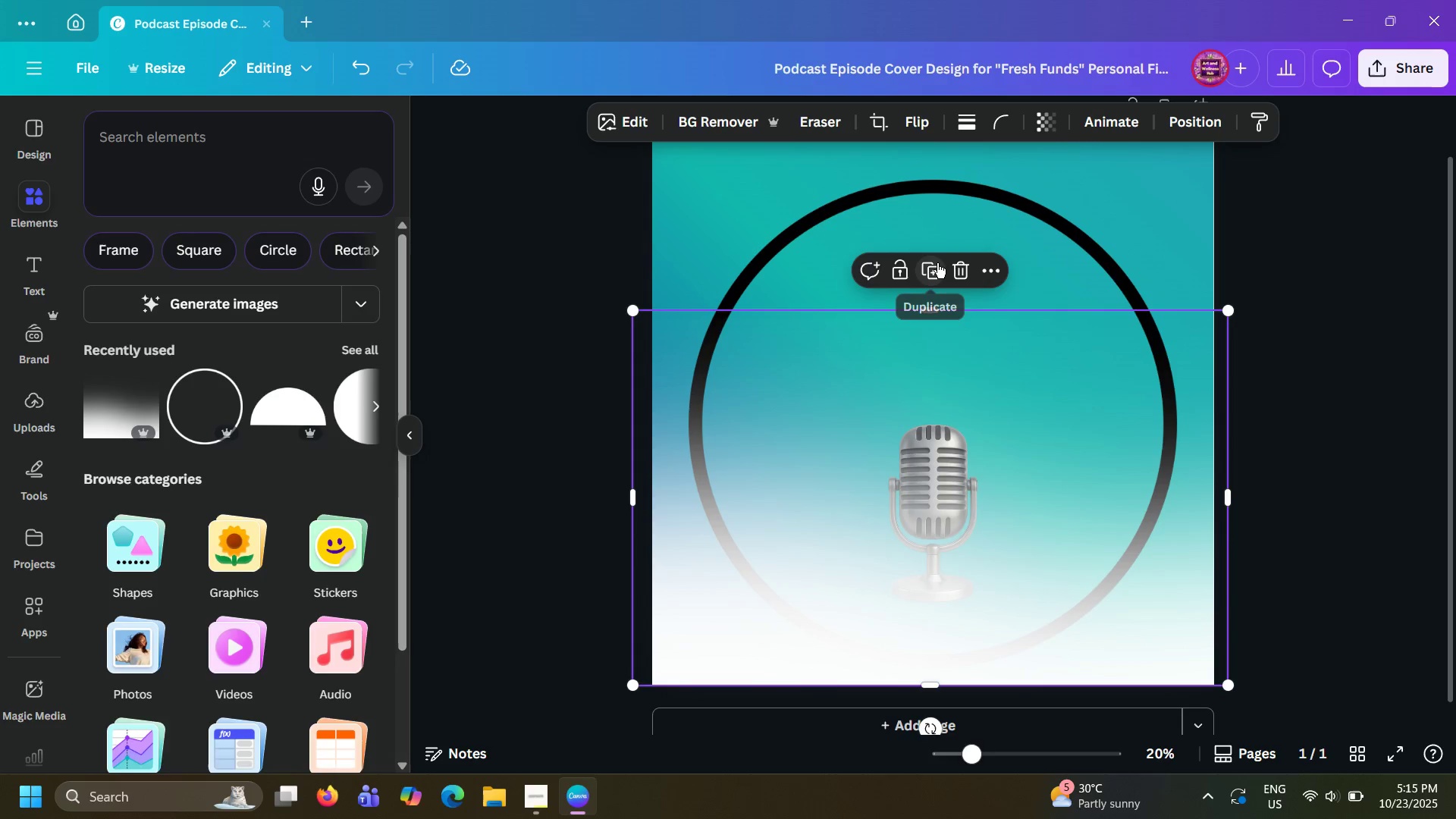 
left_click([950, 268])
 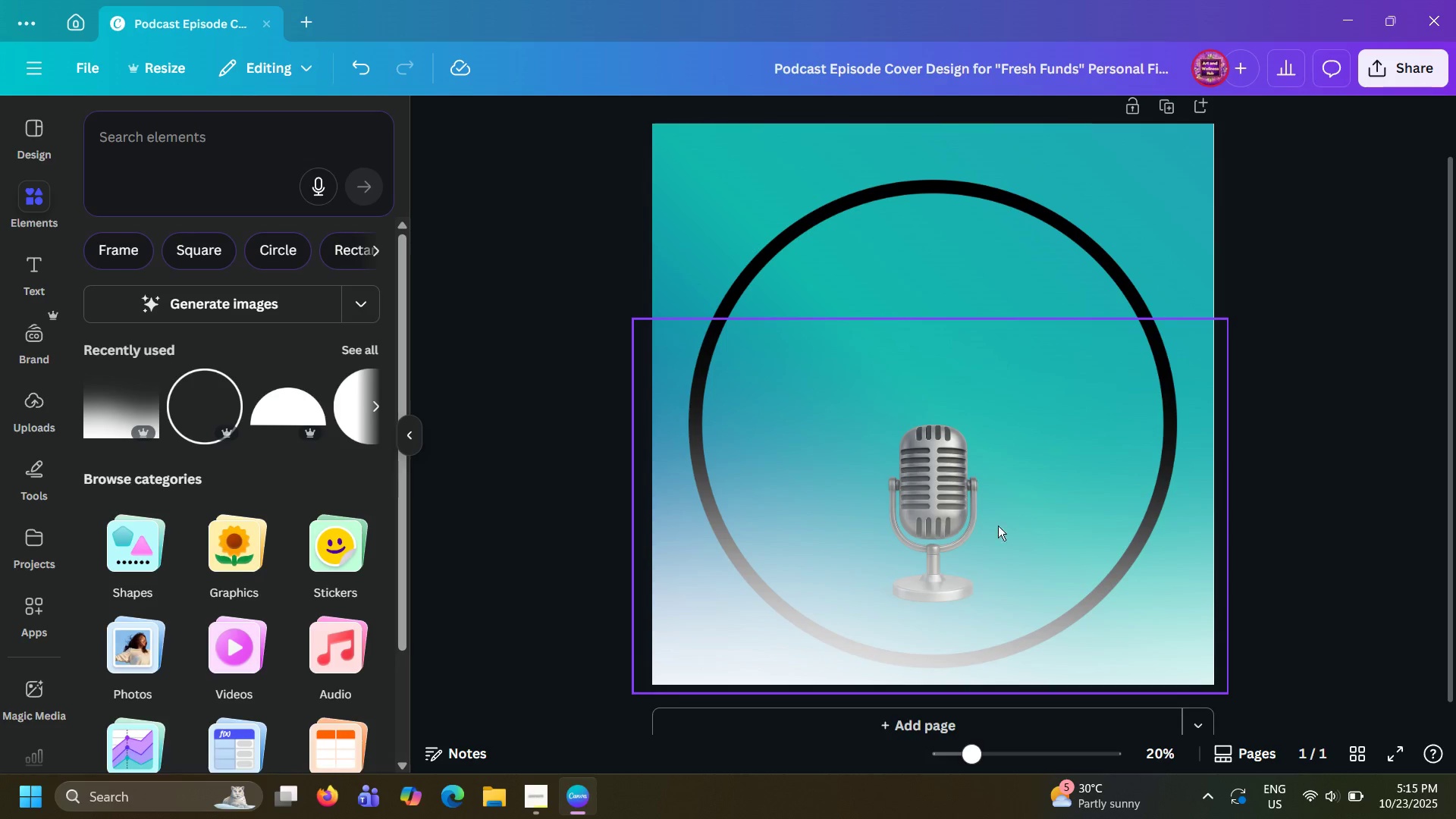 
left_click_drag(start_coordinate=[1078, 651], to_coordinate=[1085, 639])
 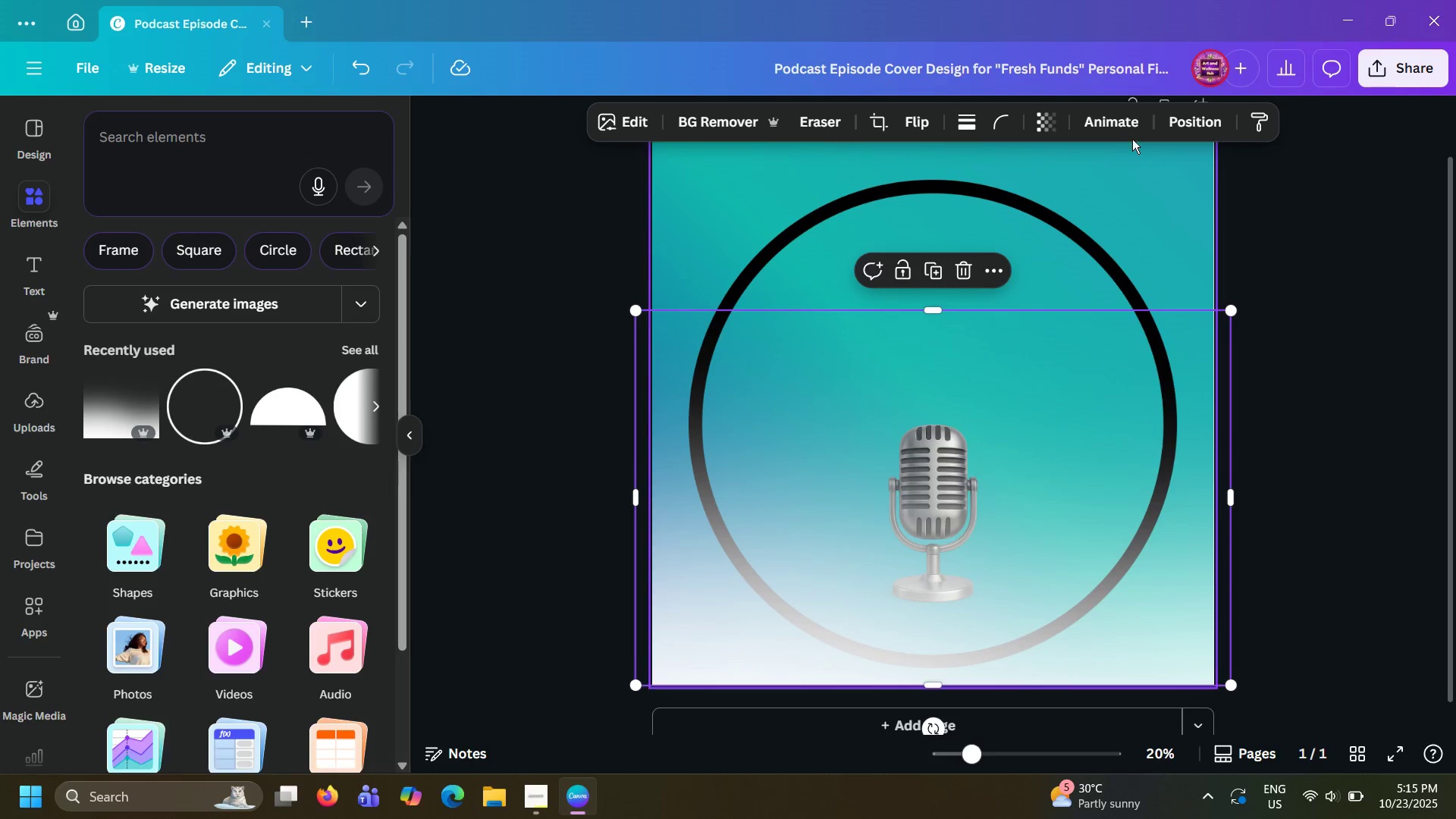 
left_click([1194, 115])
 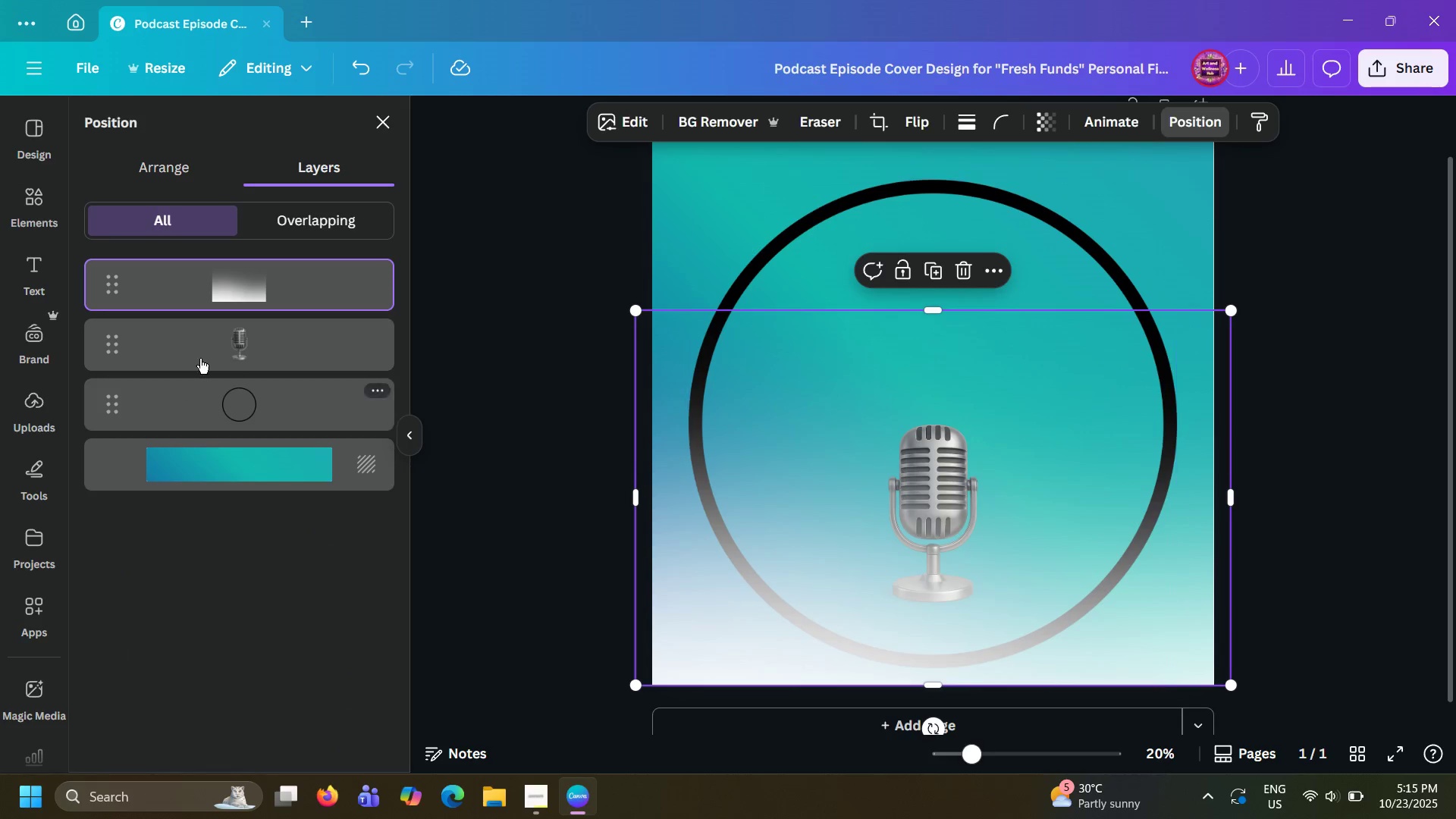 
left_click_drag(start_coordinate=[233, 346], to_coordinate=[248, 257])
 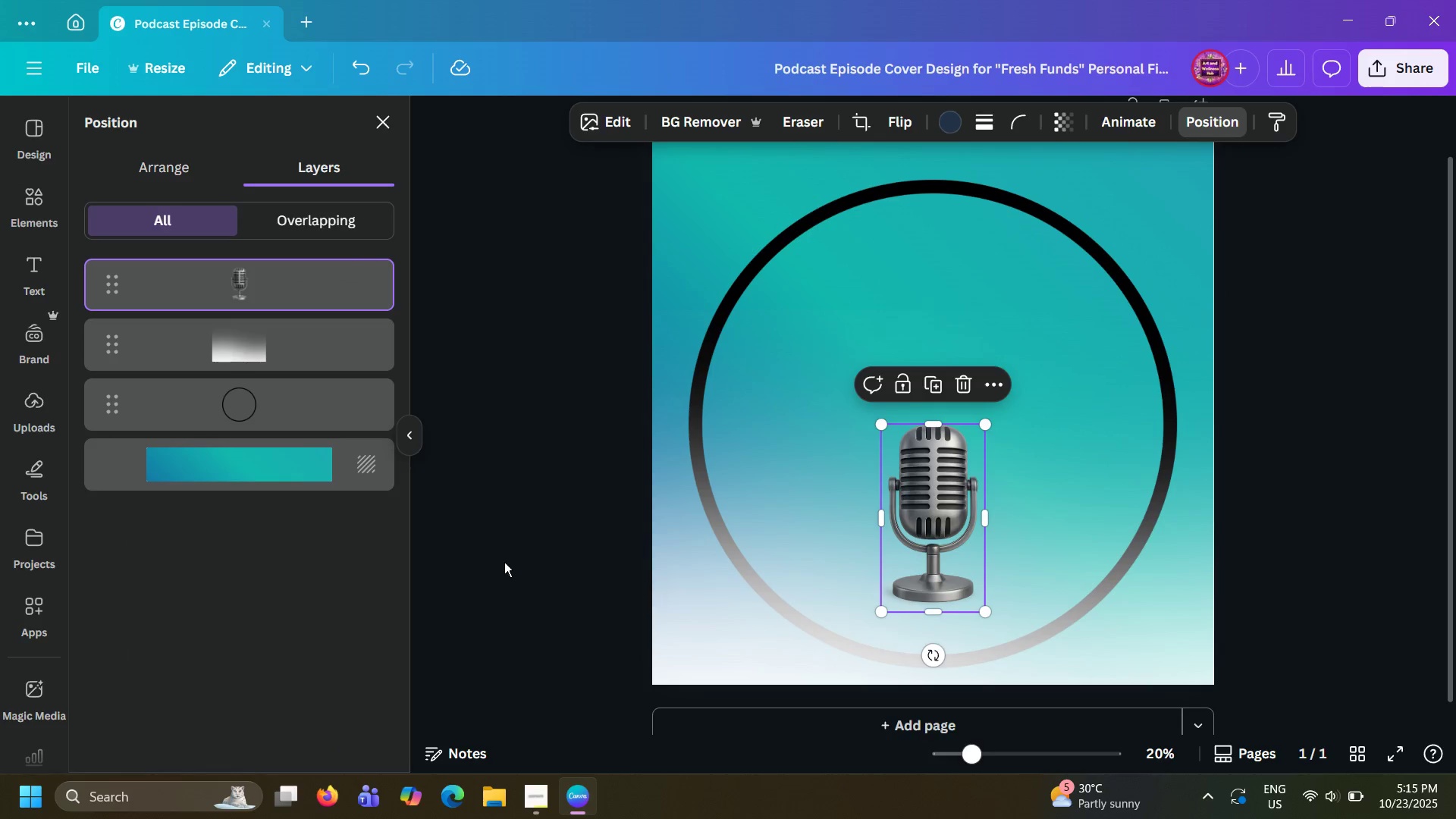 
left_click([504, 562])
 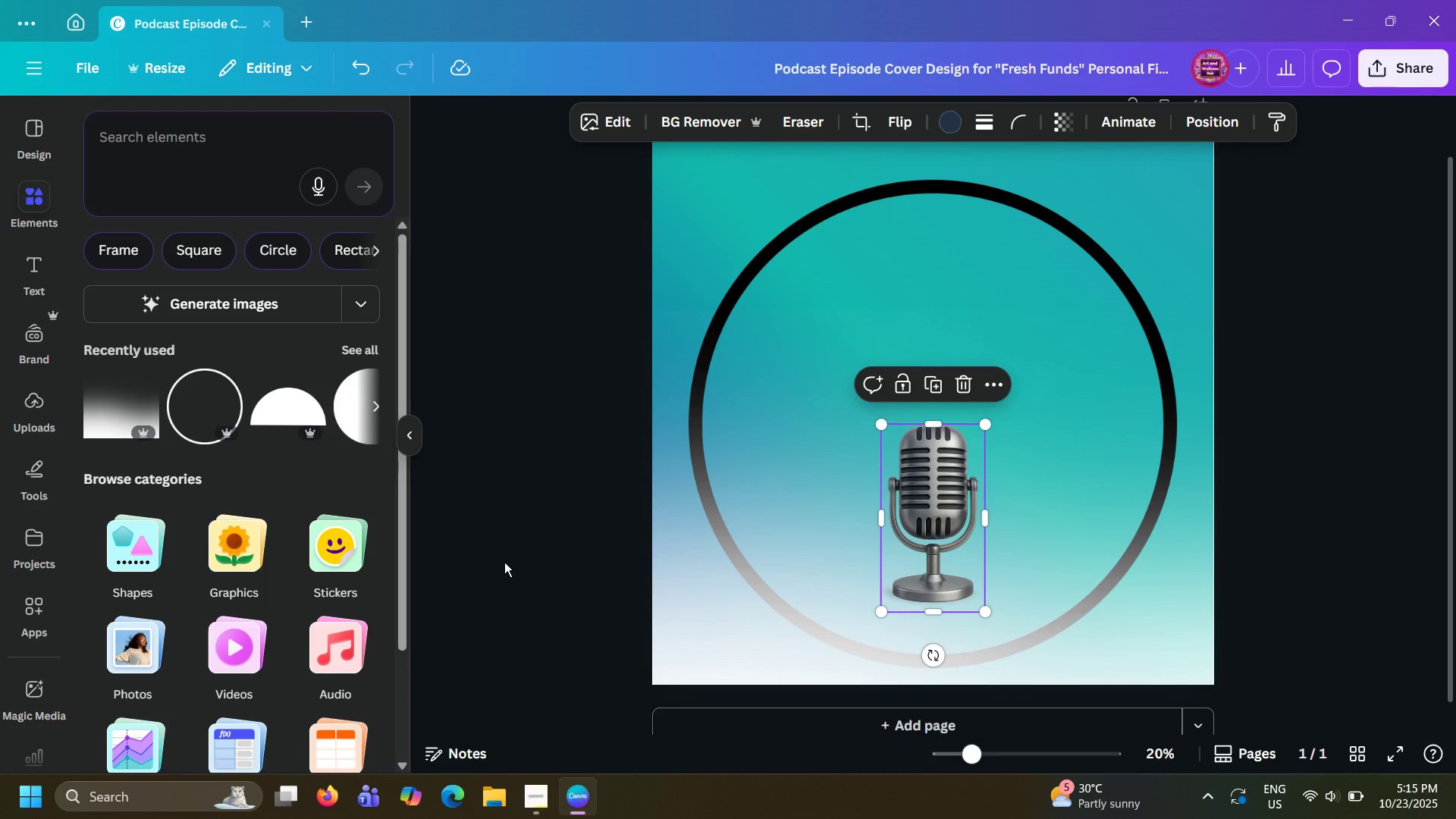 
left_click([504, 562])
 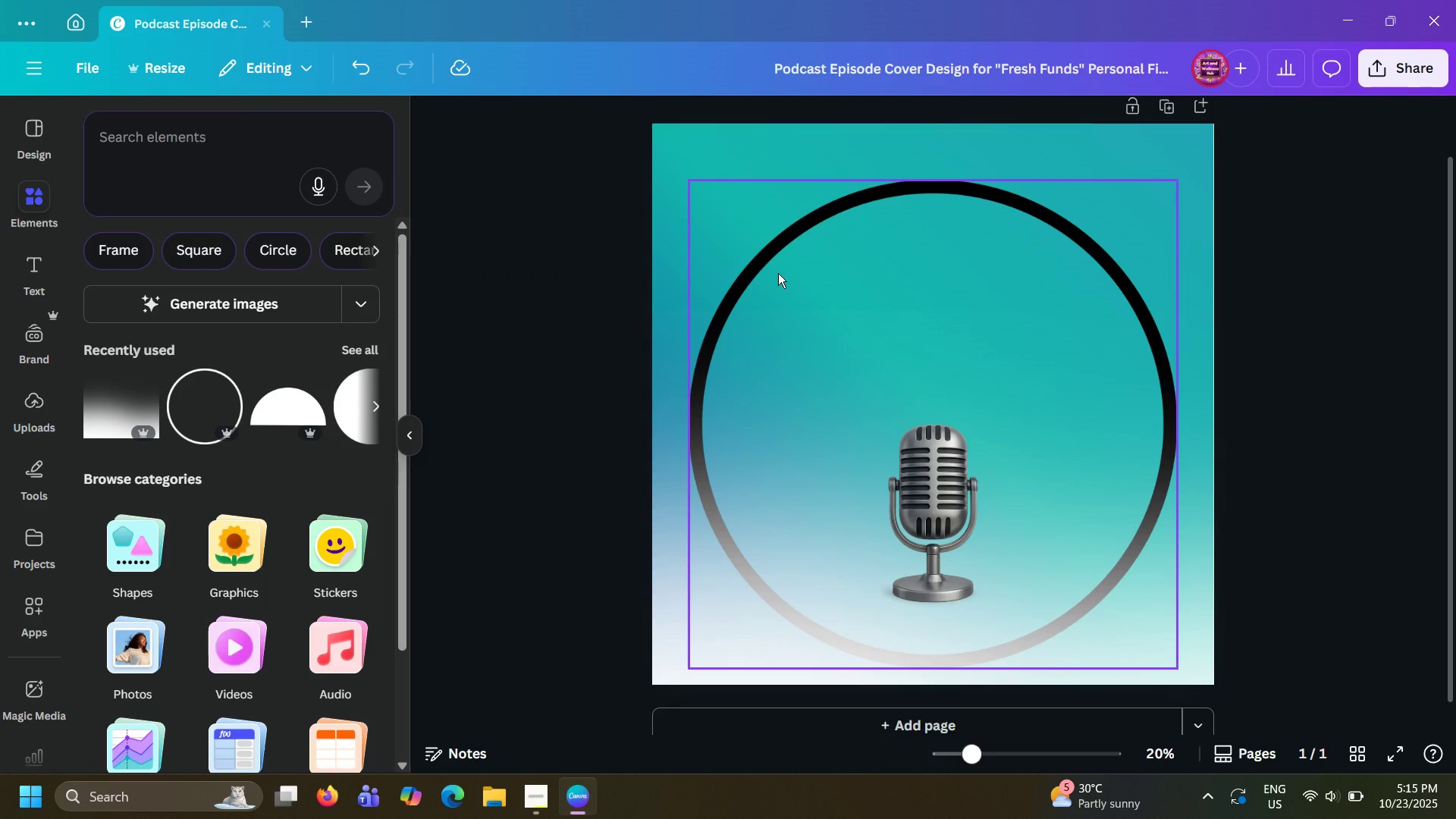 
left_click([778, 273])
 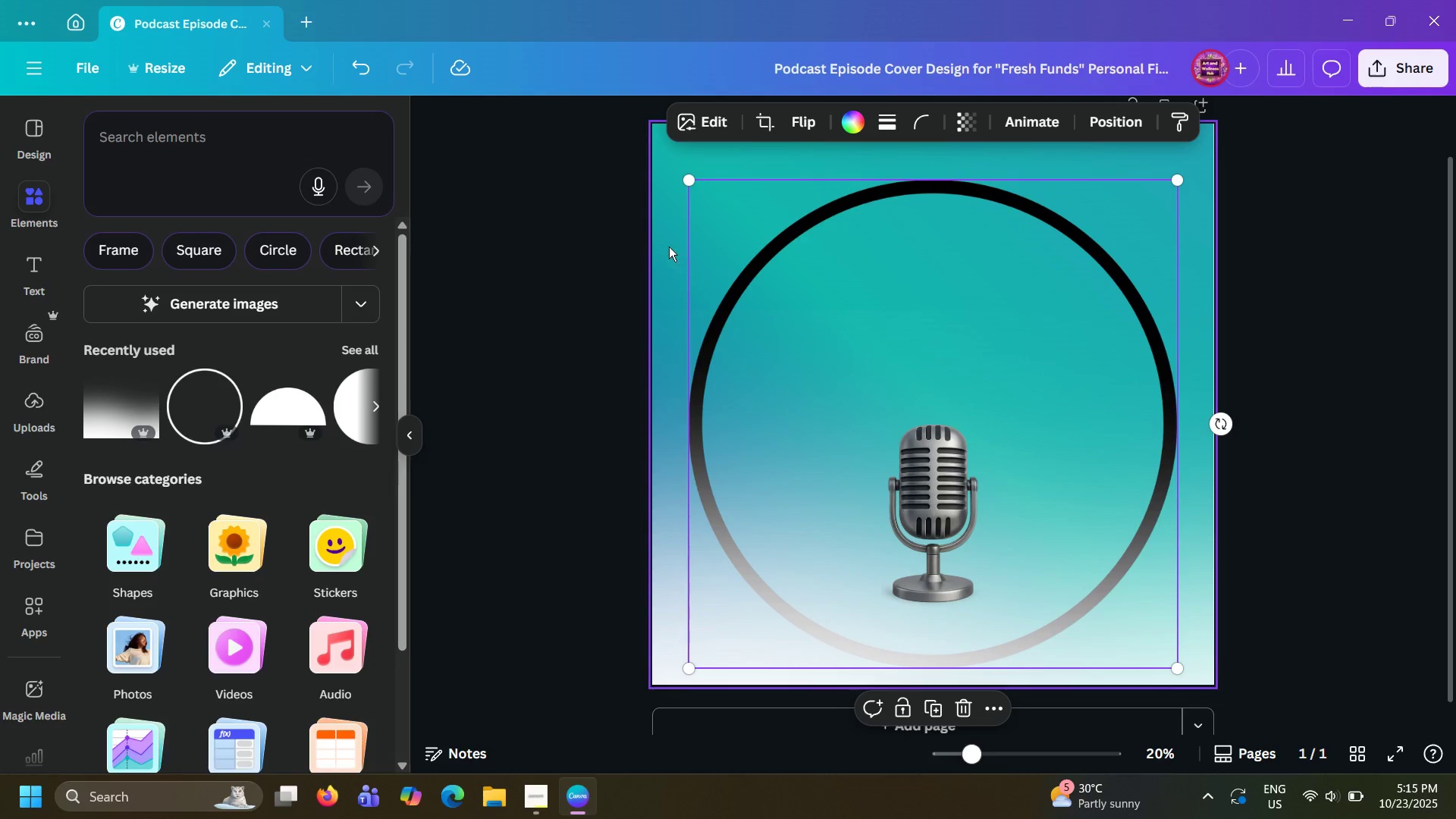 
left_click([668, 246])
 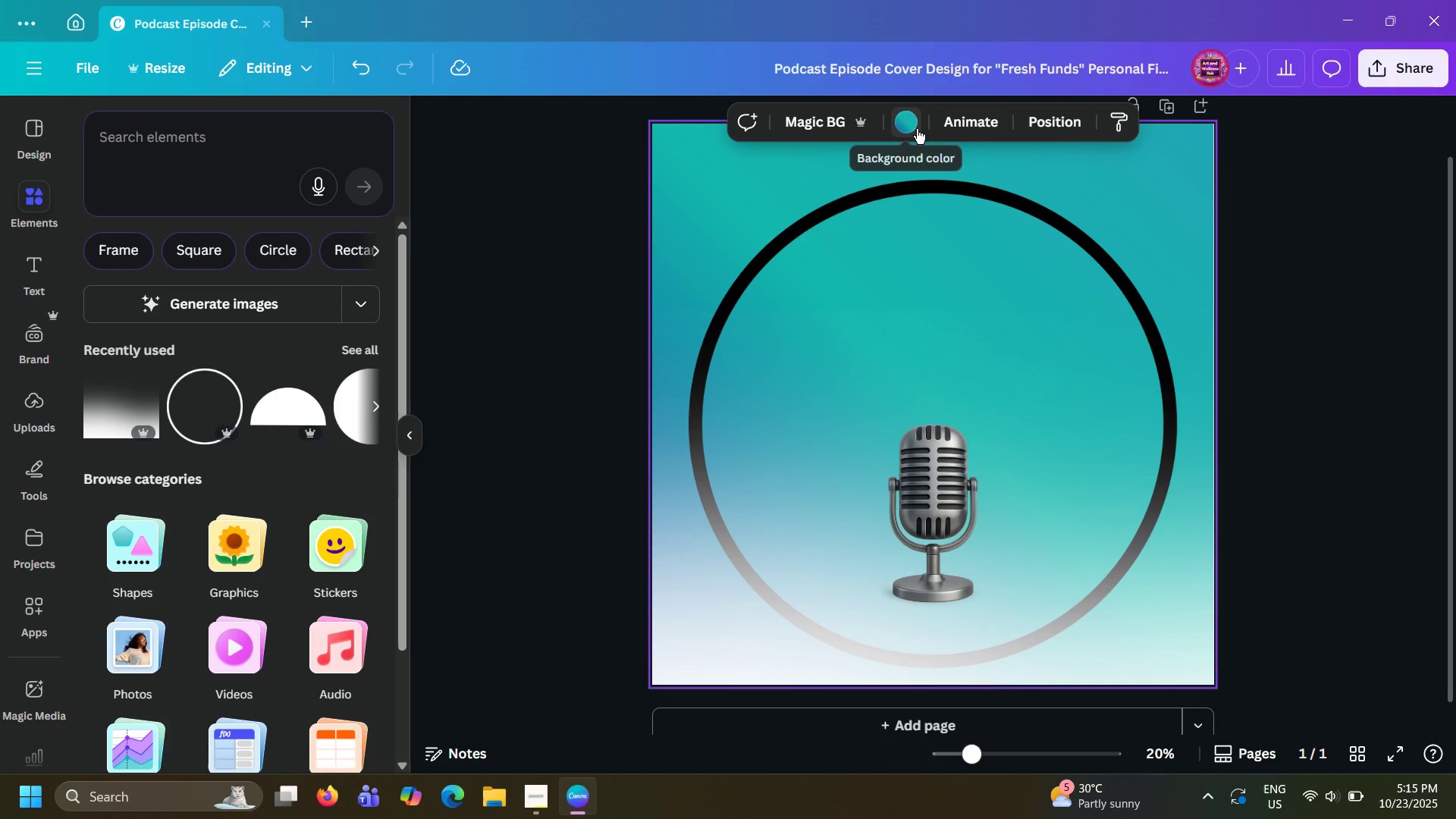 
wait(6.16)
 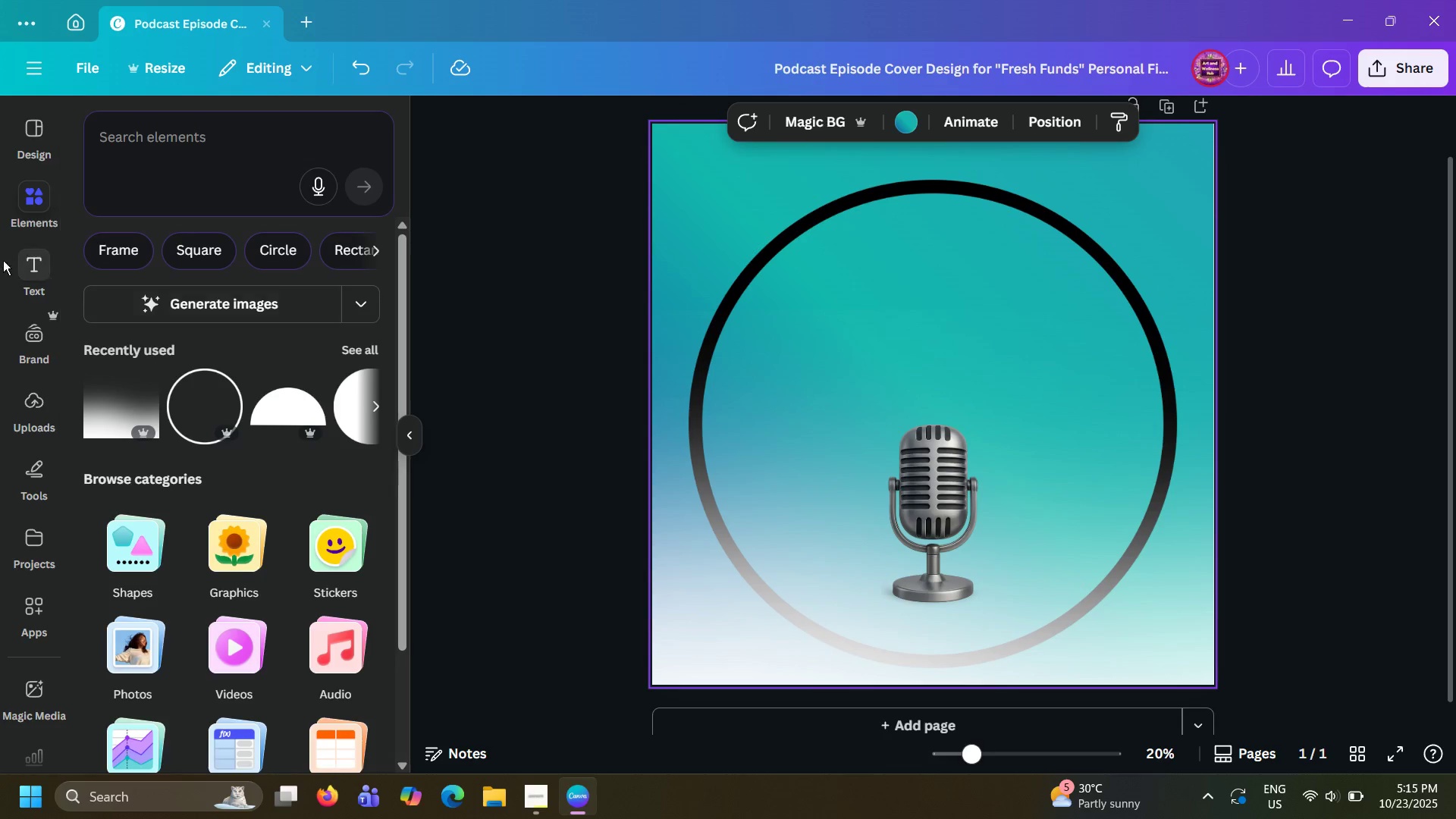 
left_click([539, 324])
 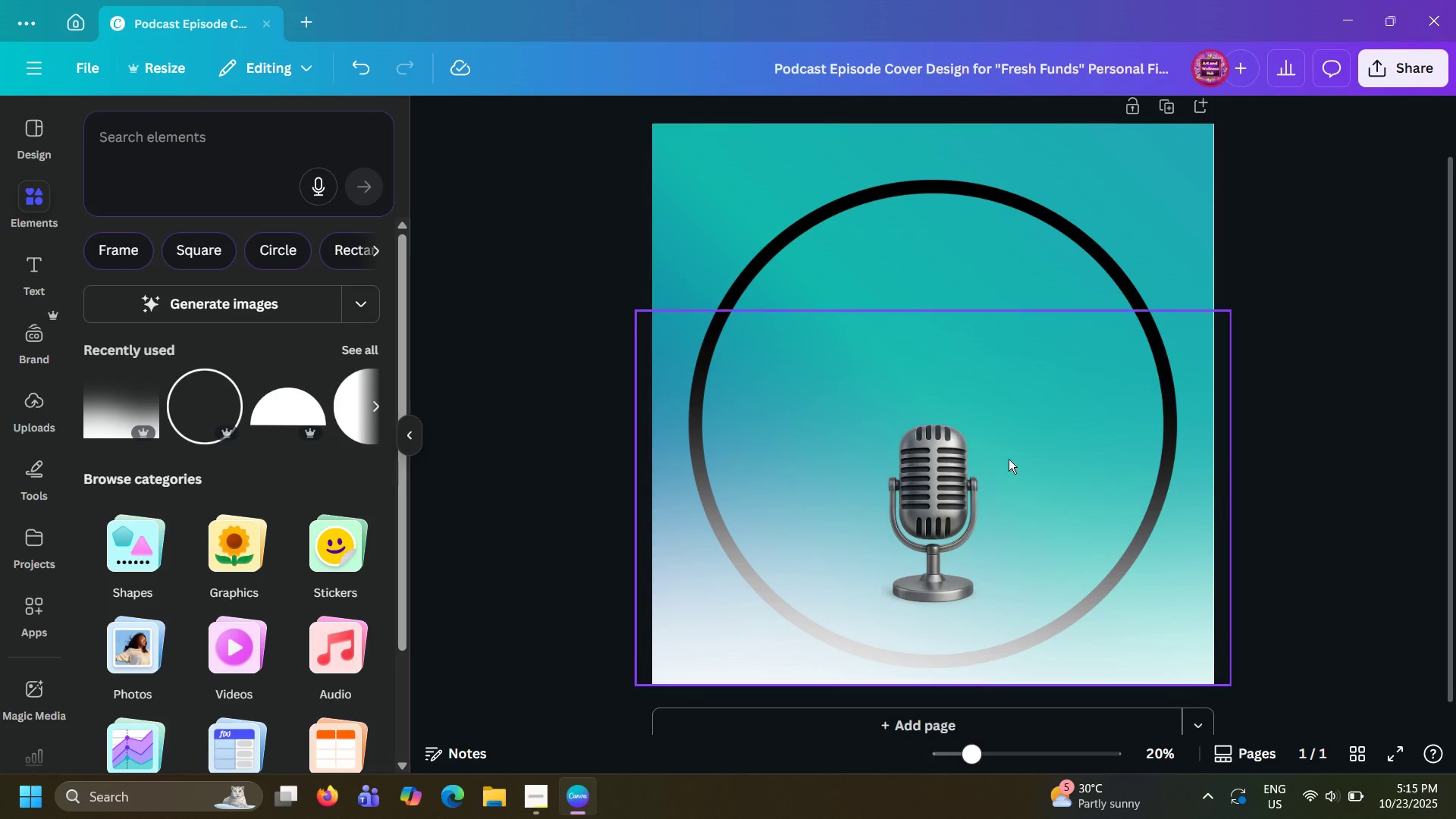 
mouse_move([269, 414])
 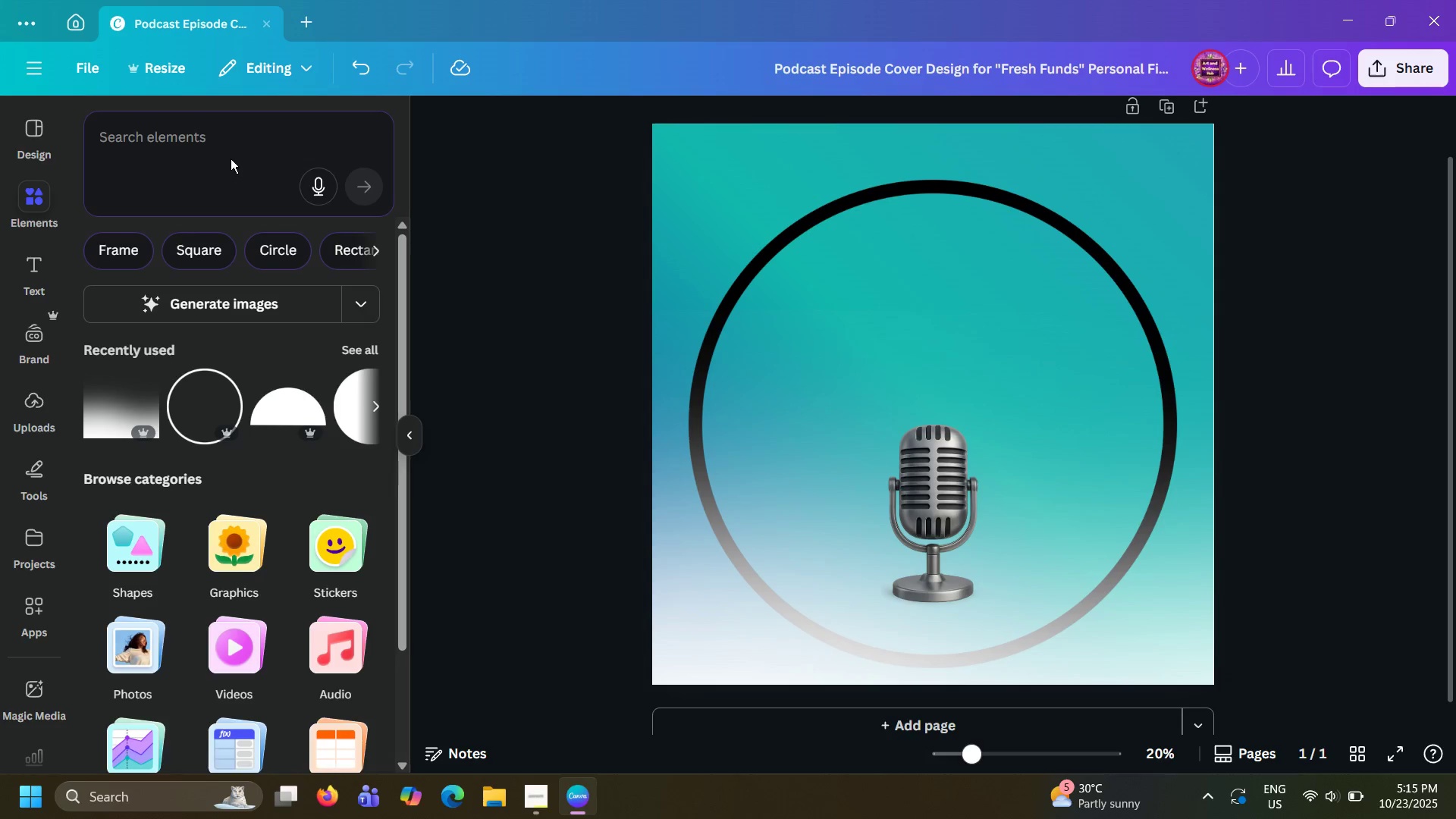 
left_click([241, 136])
 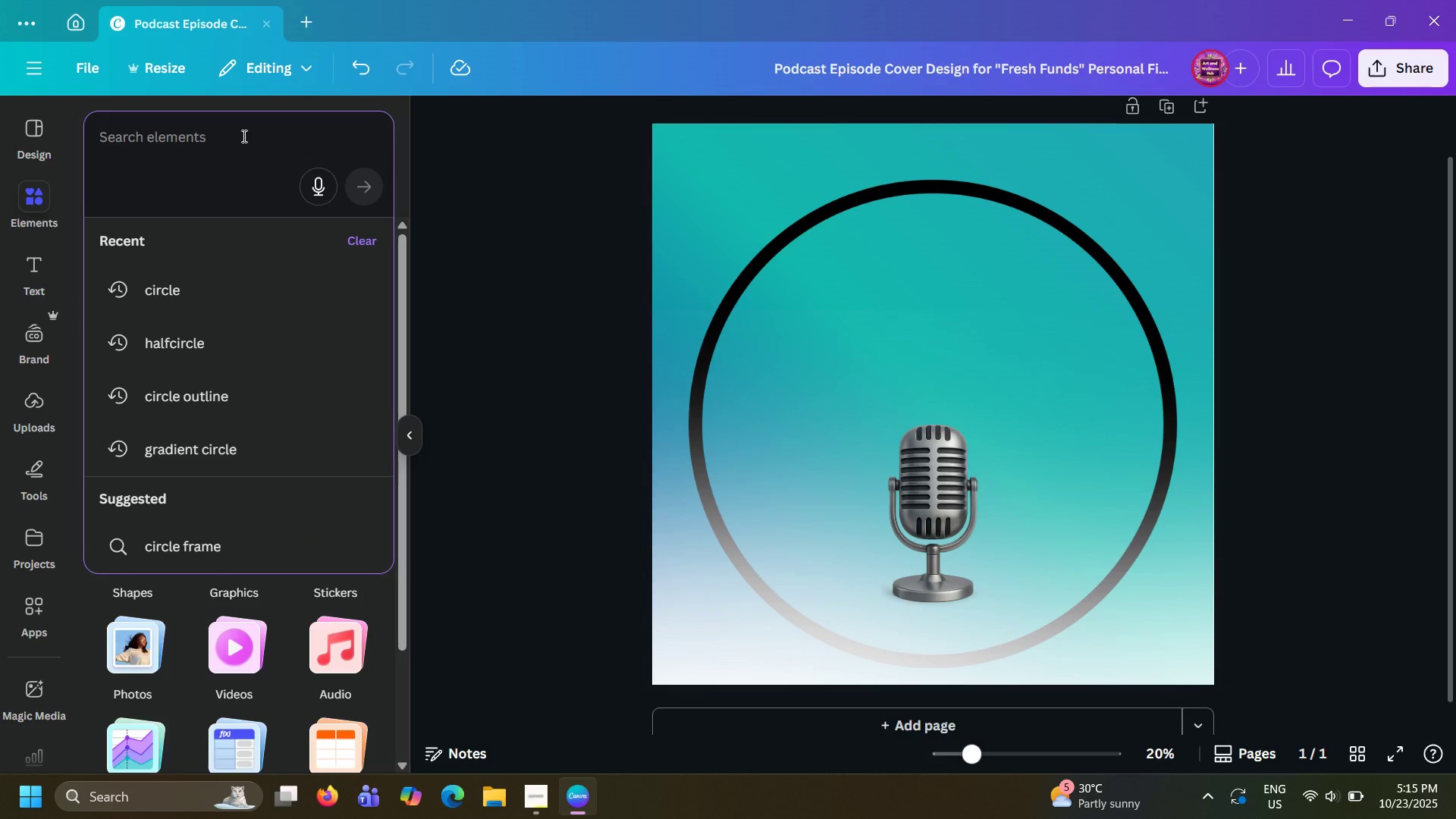 
type(square)
 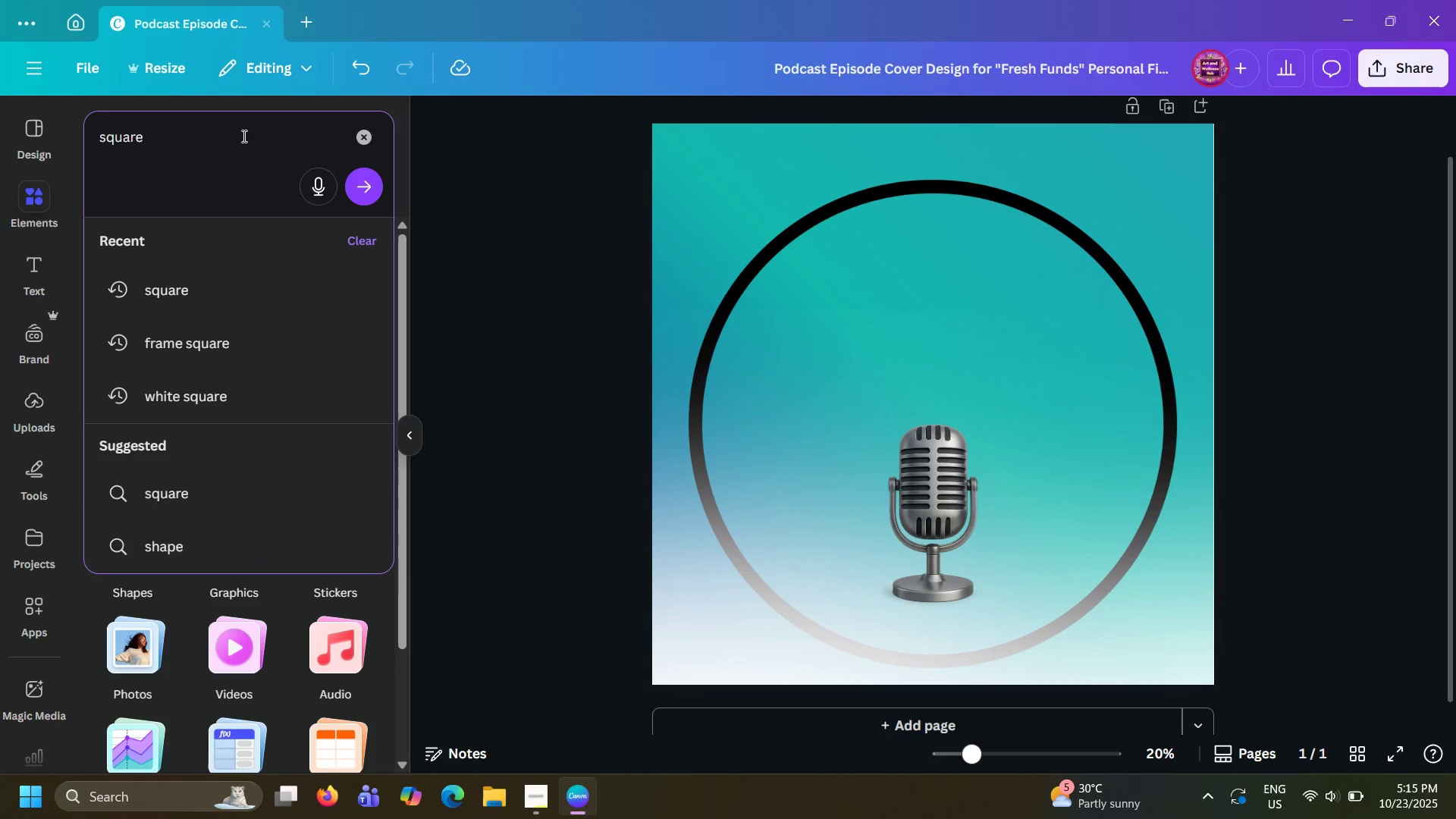 
key(Enter)
 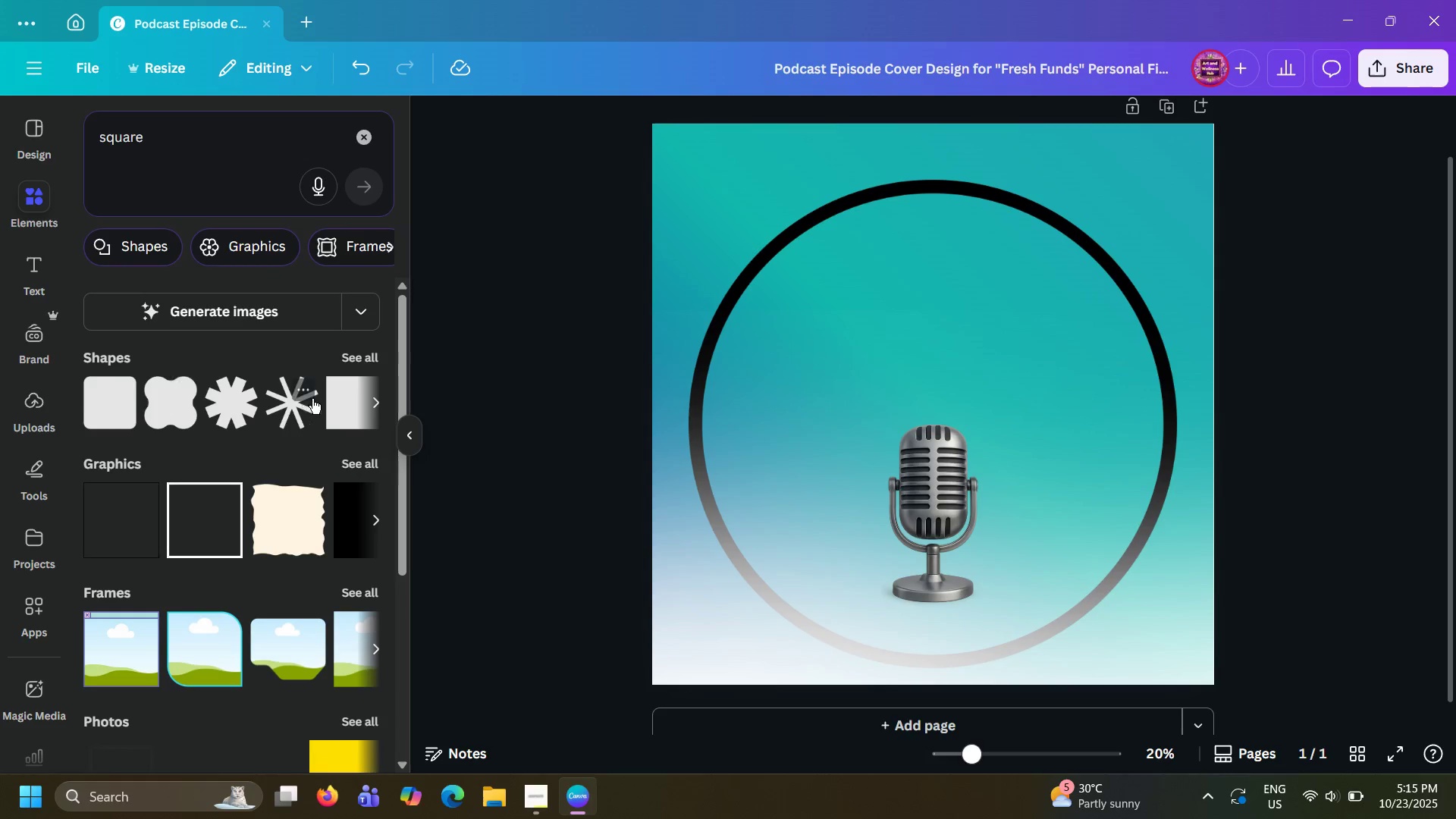 
left_click([342, 396])
 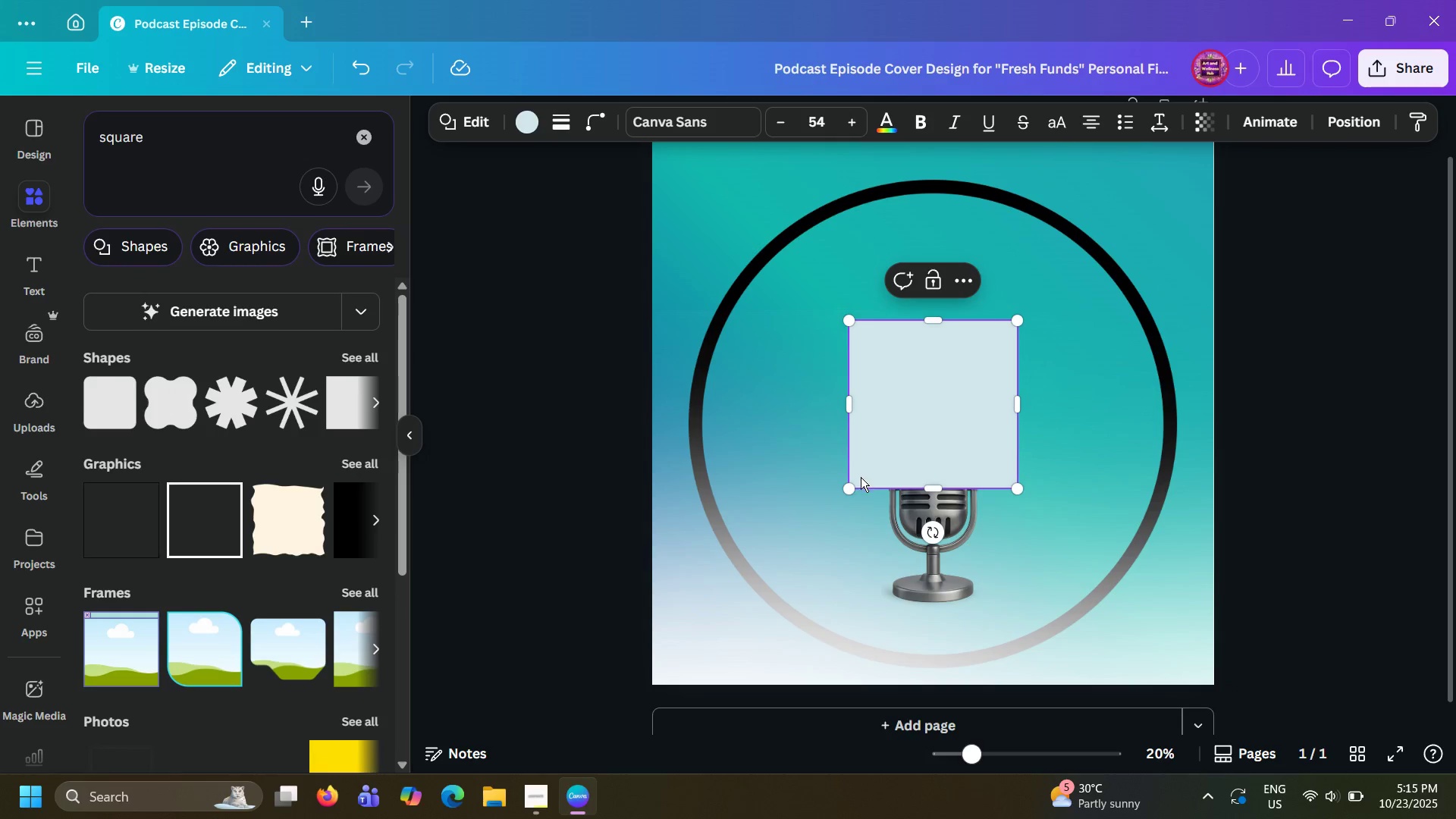 
left_click_drag(start_coordinate=[856, 488], to_coordinate=[647, 683])
 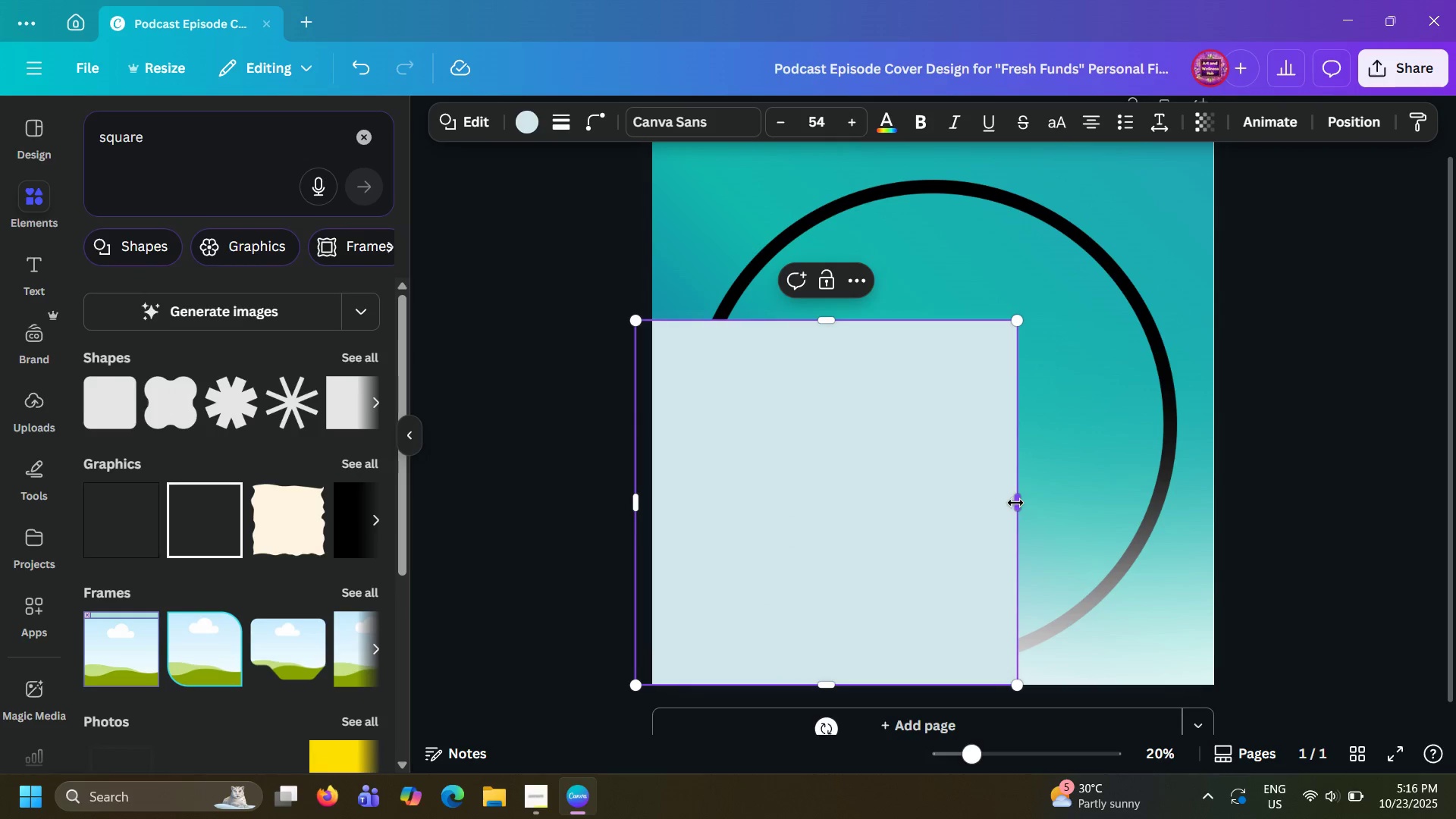 
left_click_drag(start_coordinate=[1015, 504], to_coordinate=[1241, 551])
 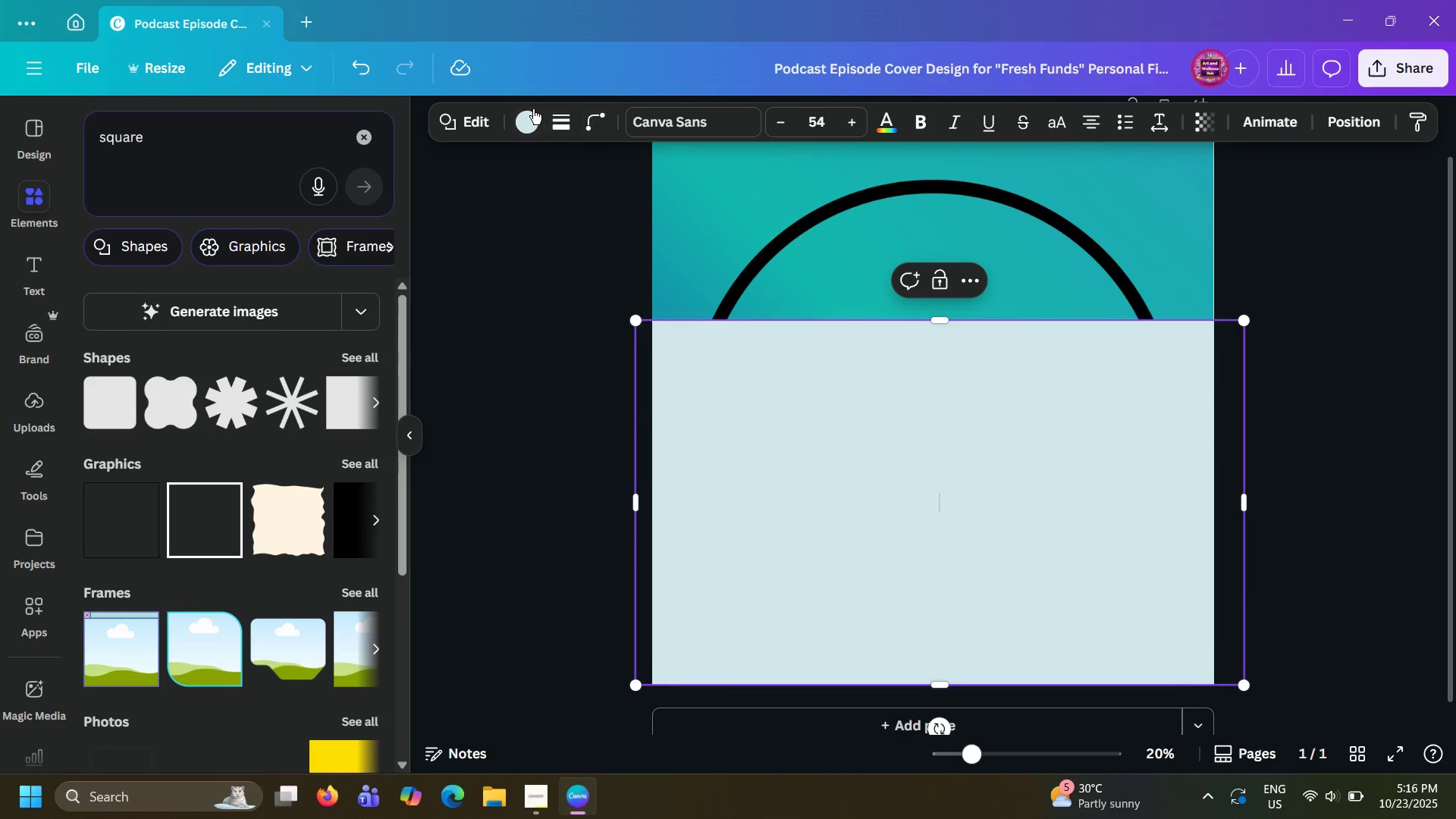 
left_click([532, 109])
 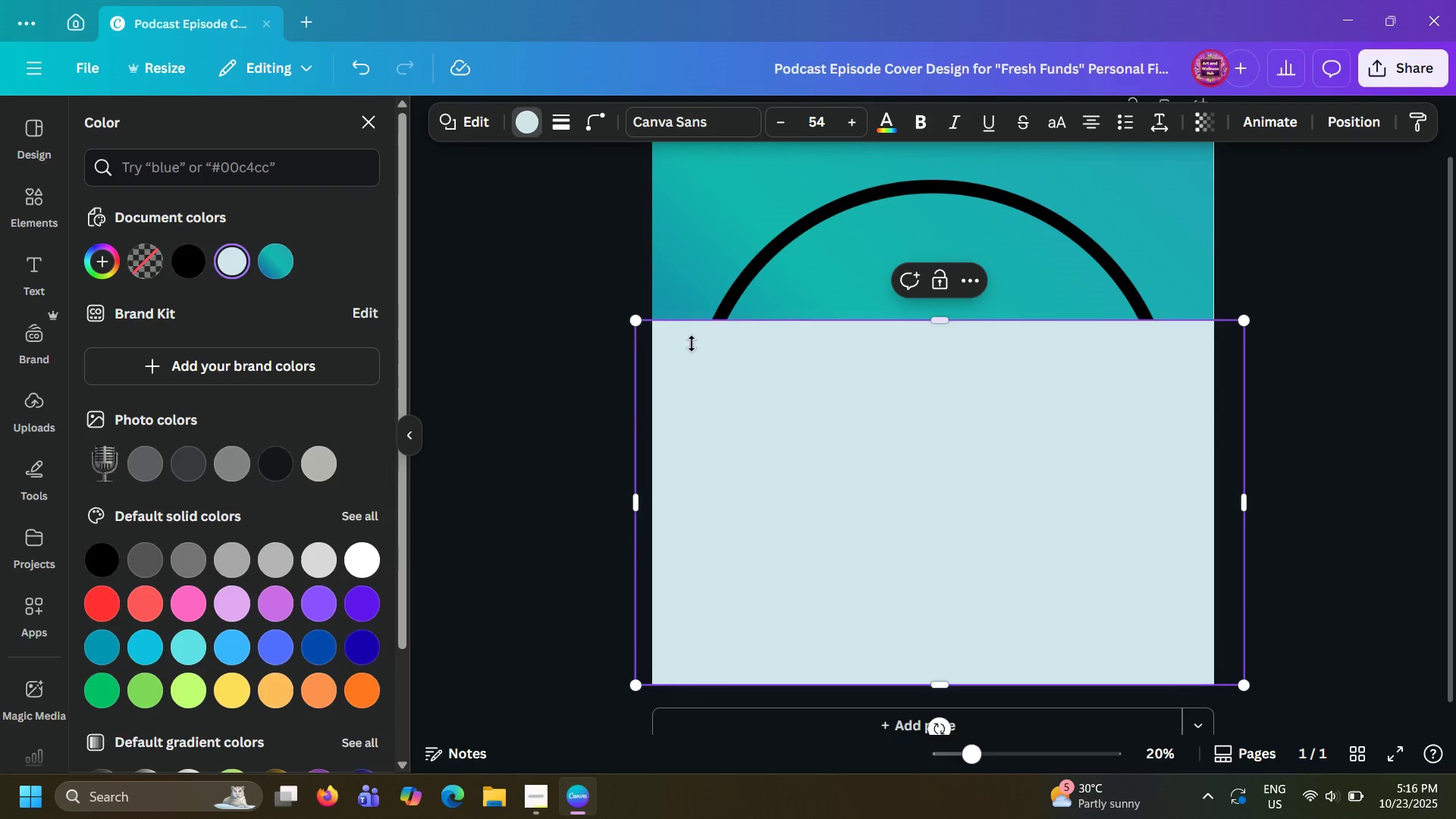 
left_click_drag(start_coordinate=[801, 425], to_coordinate=[786, 708])
 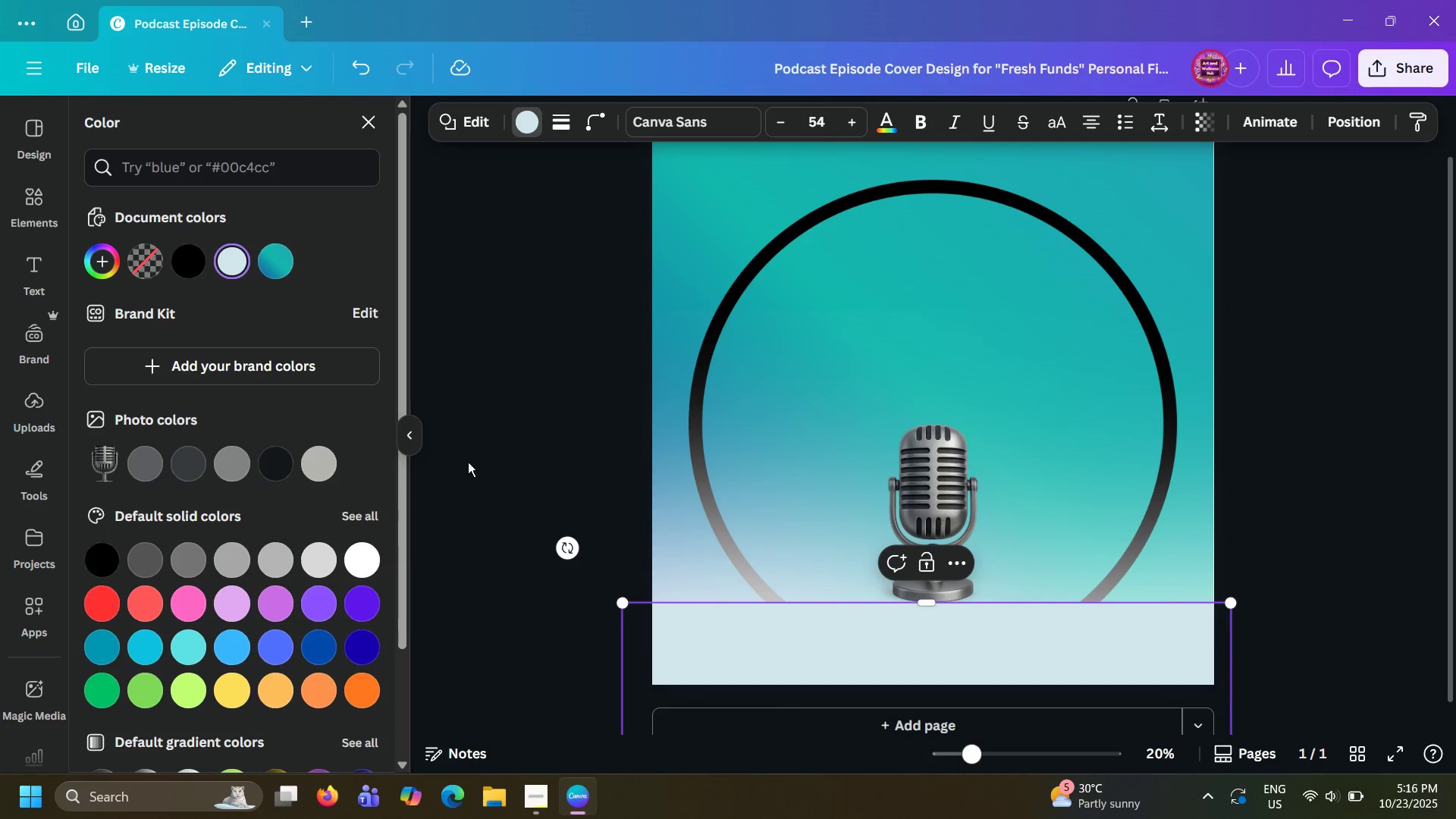 
left_click([468, 462])
 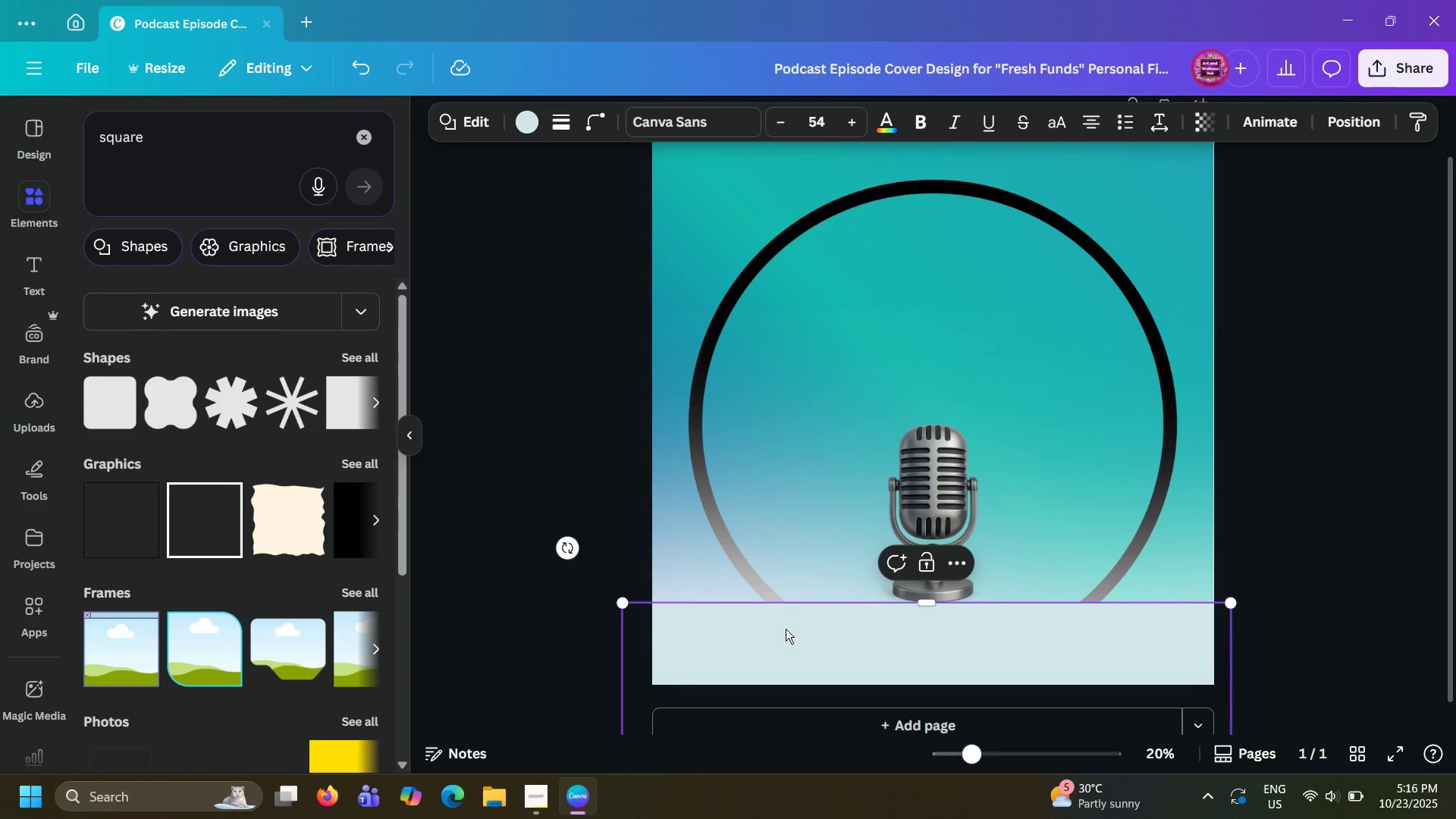 
left_click_drag(start_coordinate=[777, 626], to_coordinate=[789, 532])
 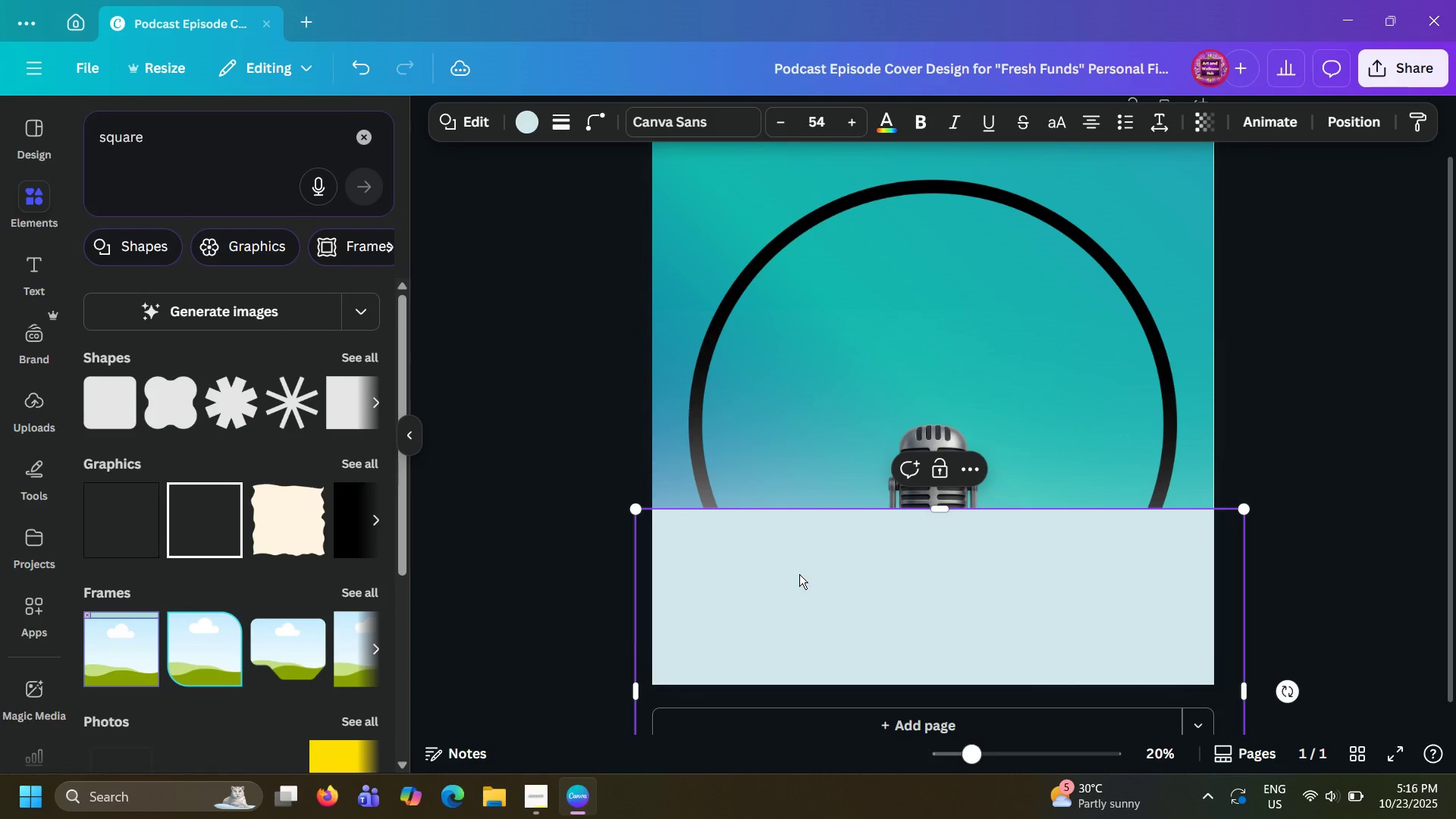 
left_click([799, 574])
 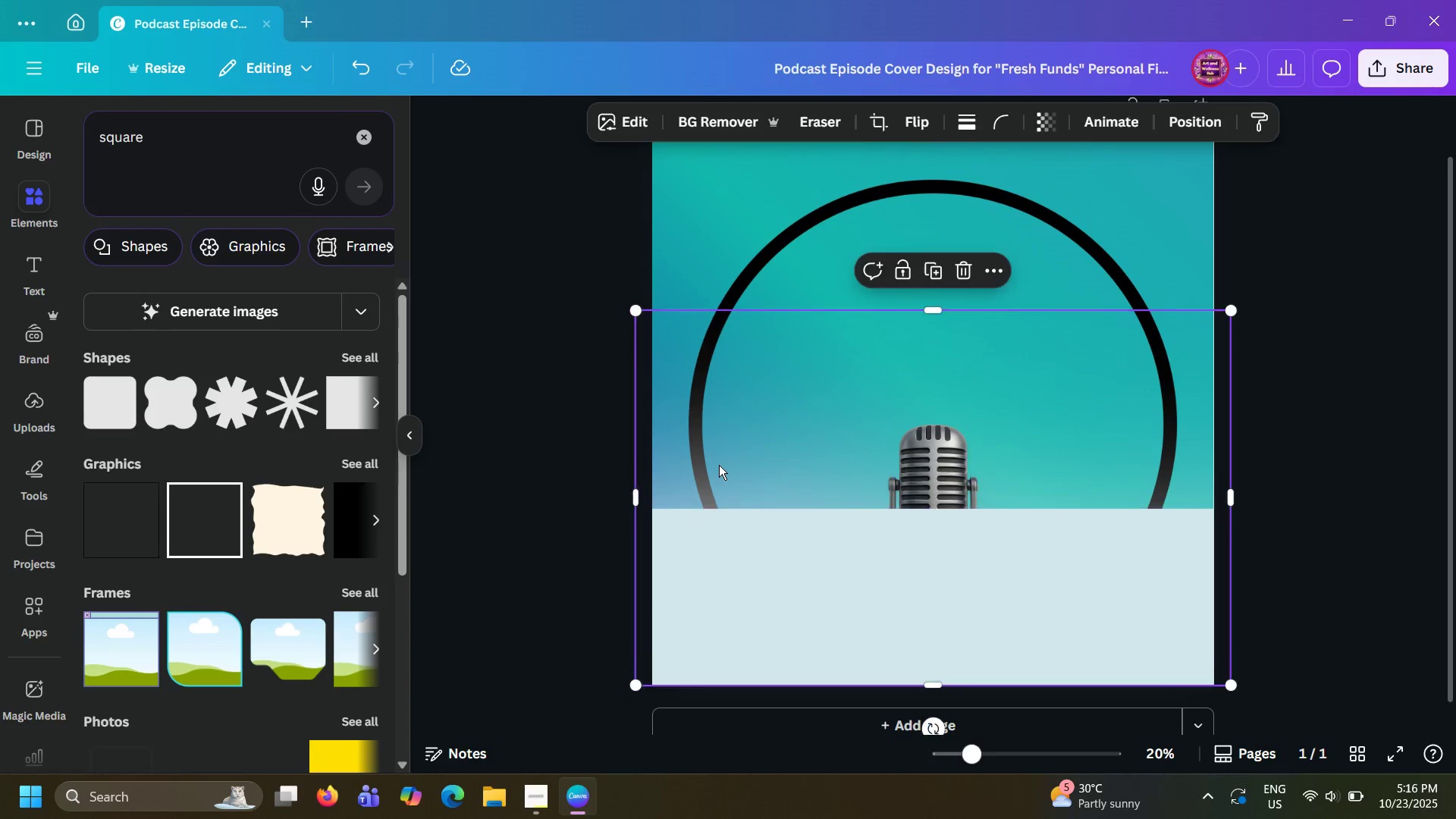 
left_click([719, 465])
 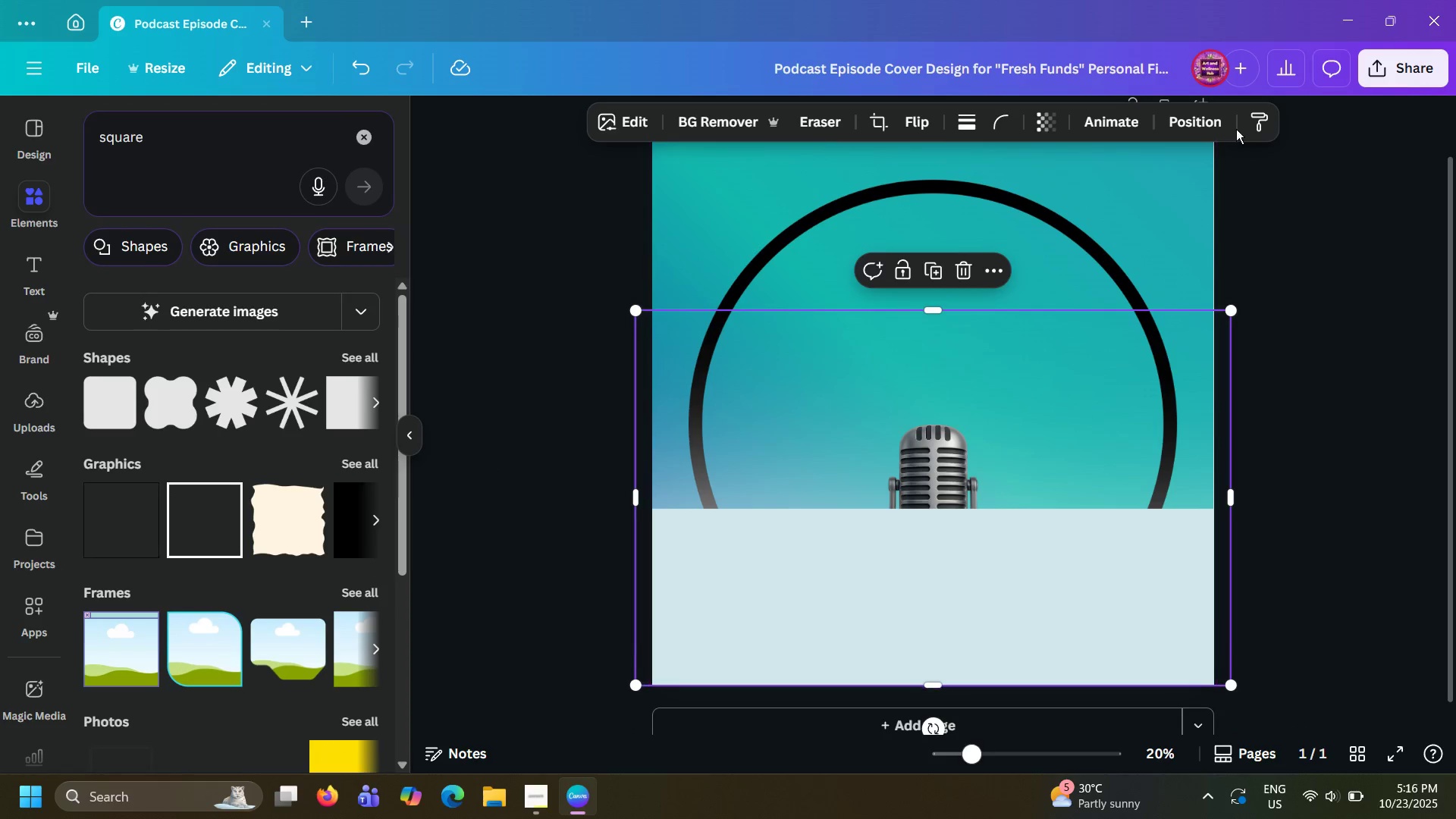 
left_click([1209, 120])
 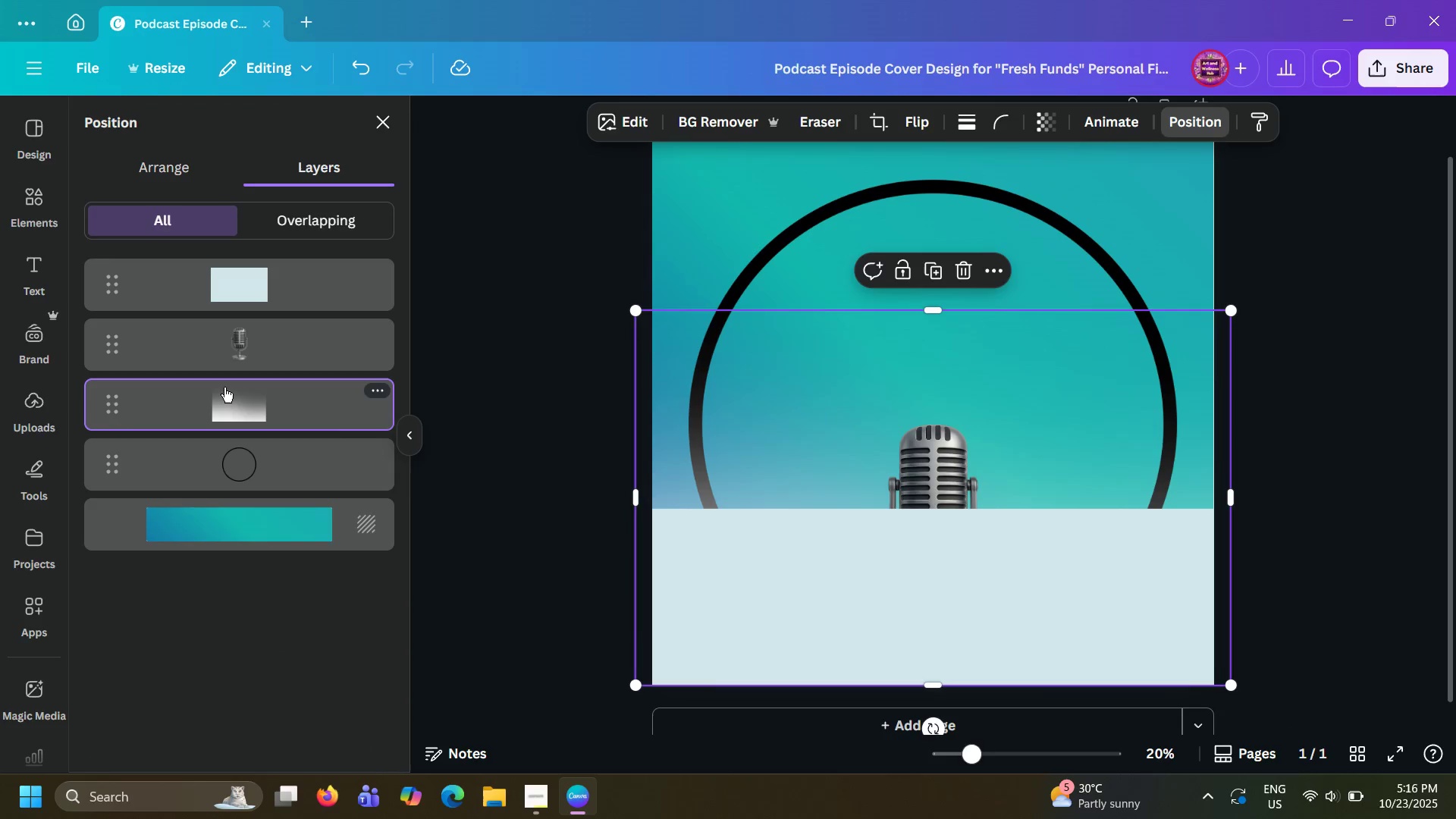 
left_click_drag(start_coordinate=[224, 404], to_coordinate=[238, 274])
 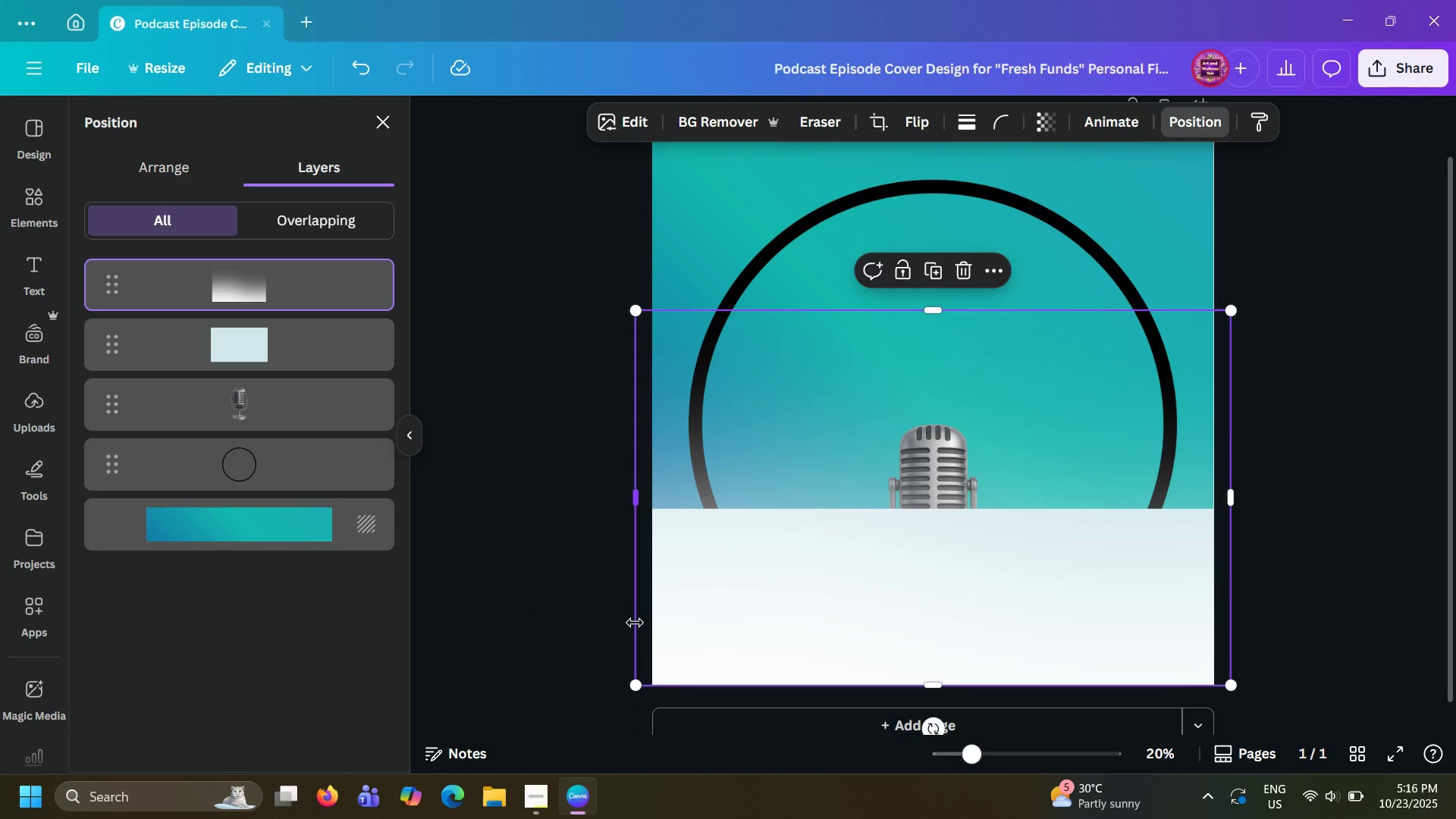 
left_click_drag(start_coordinate=[759, 641], to_coordinate=[769, 555])
 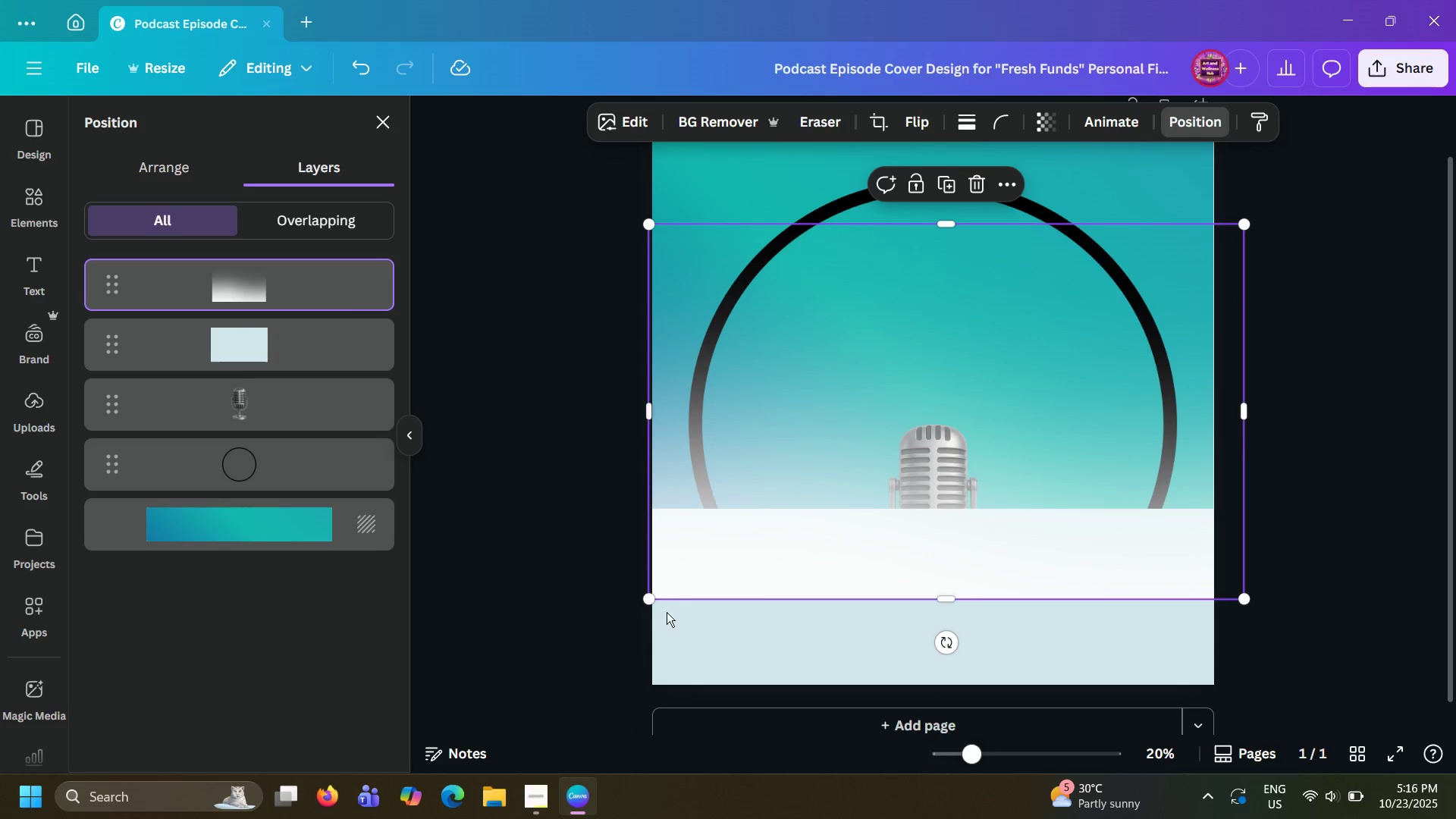 
left_click([693, 637])
 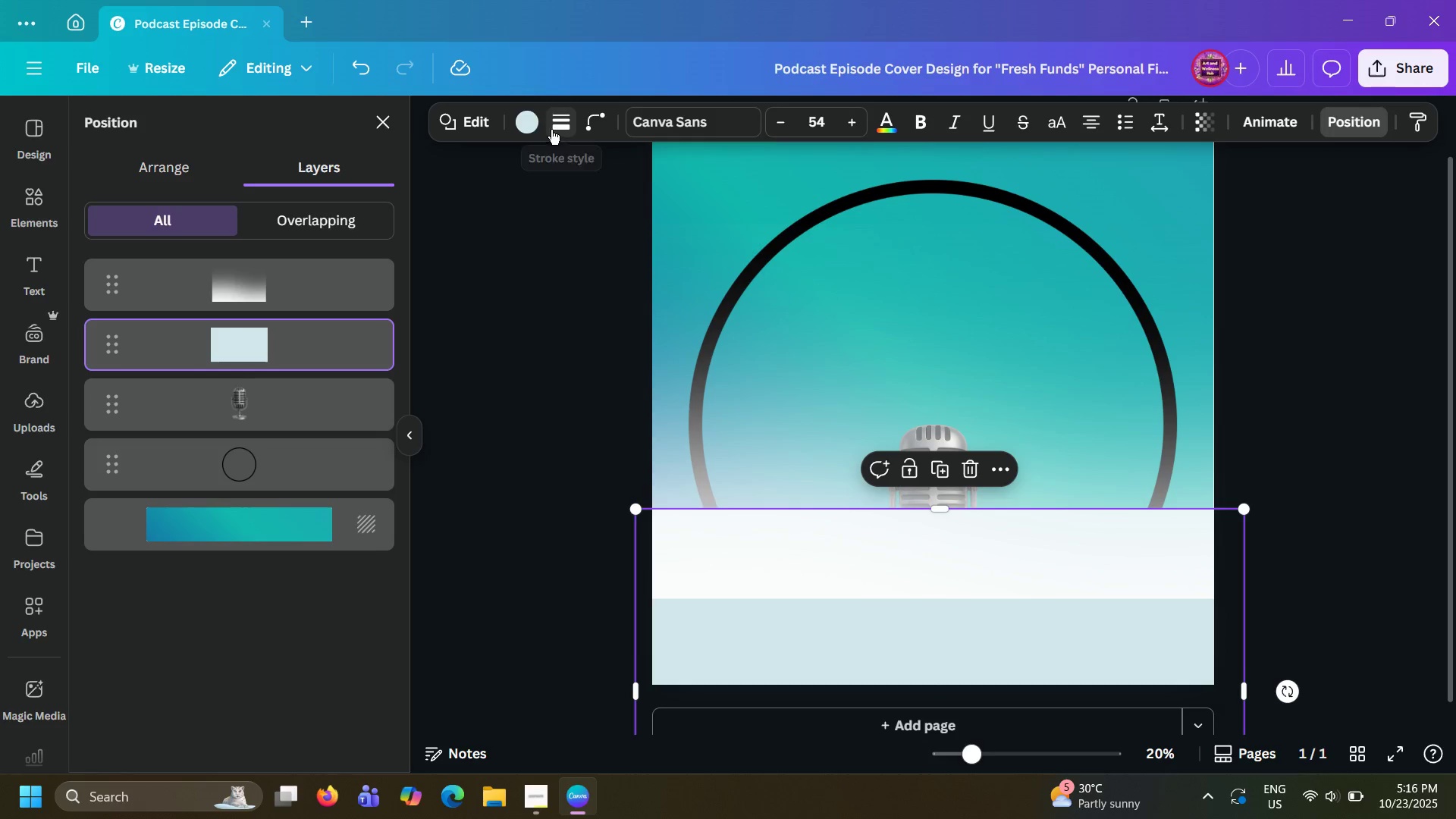 
left_click([540, 124])
 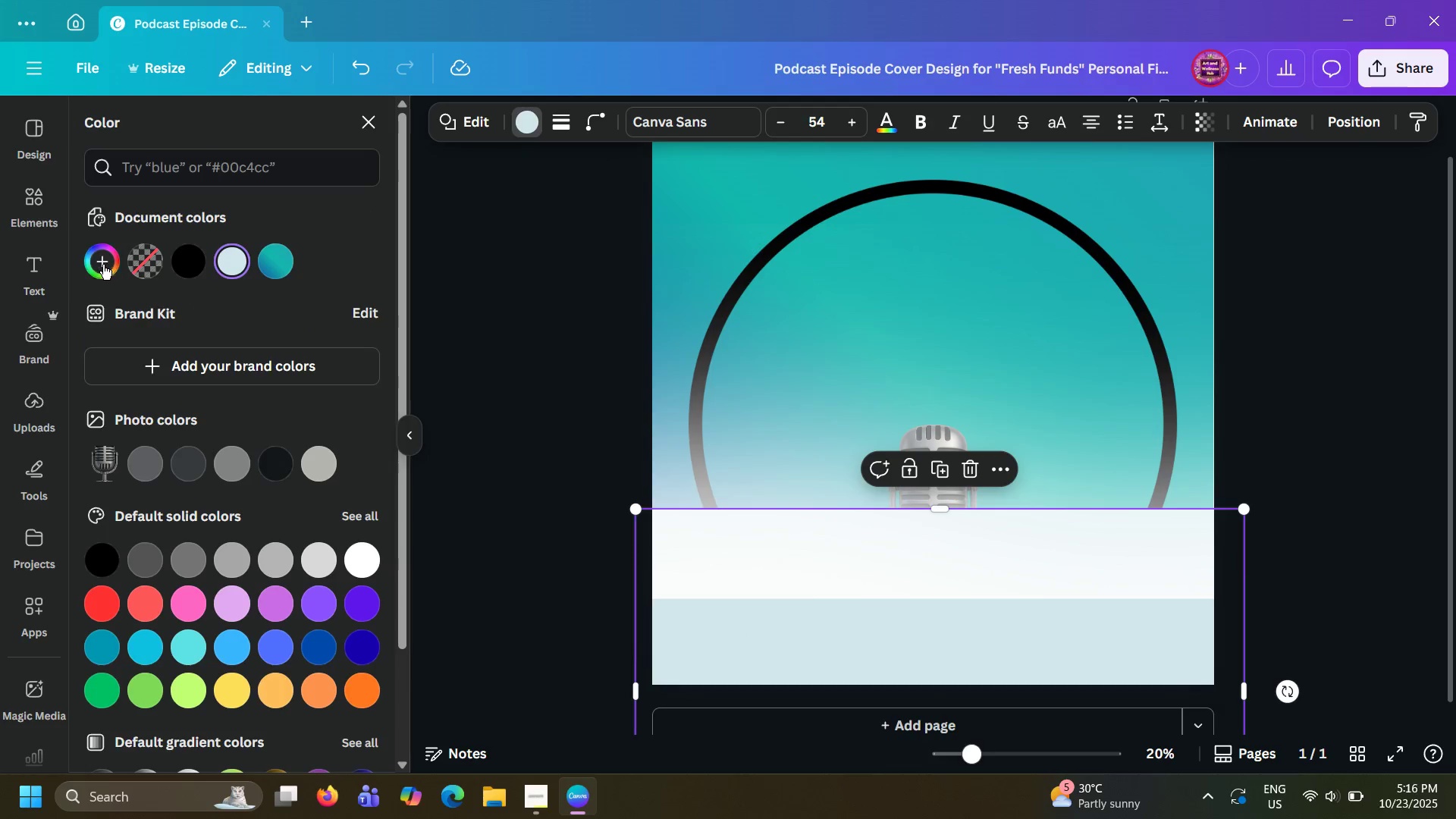 
left_click([102, 265])
 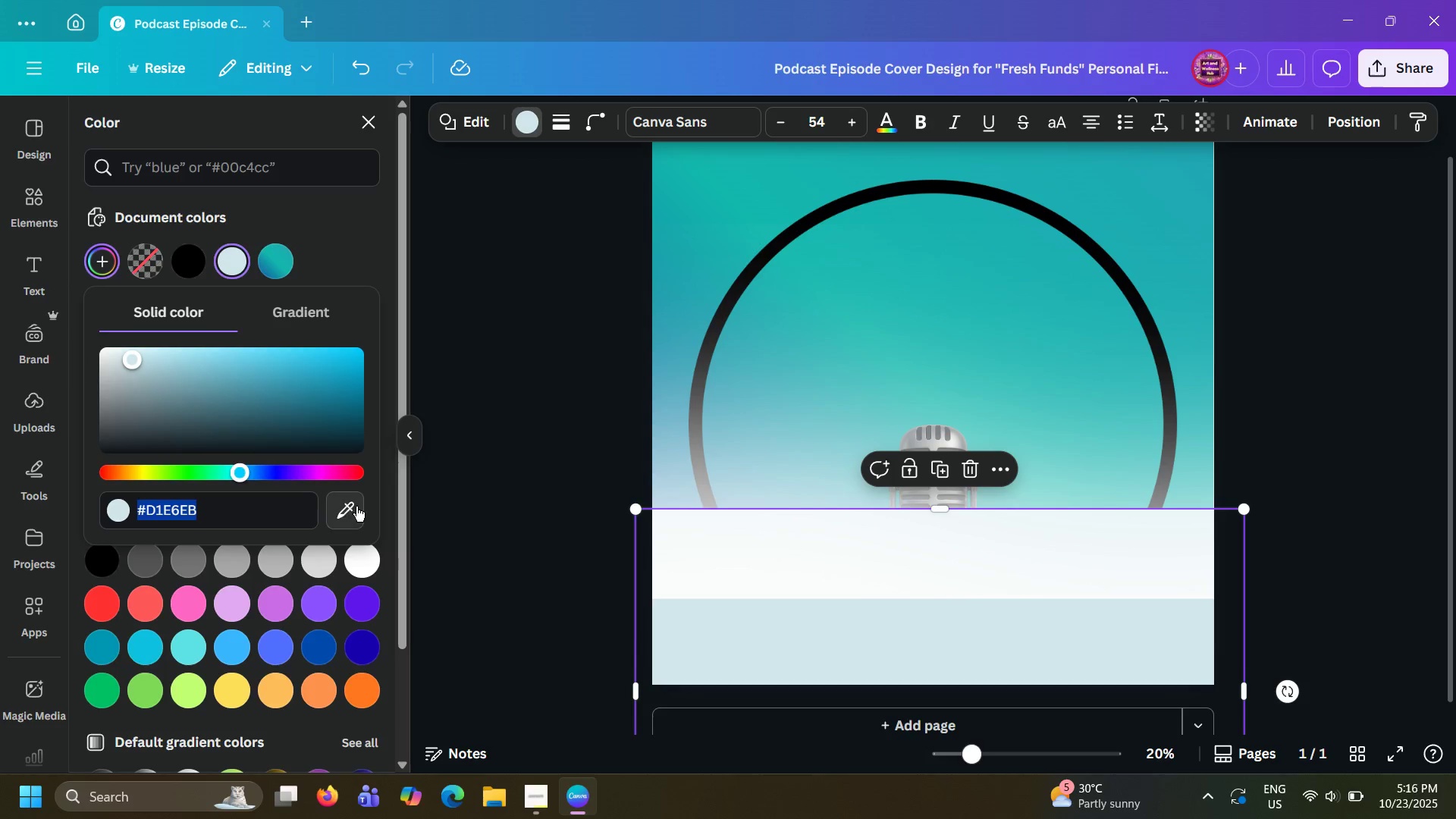 
left_click([359, 509])
 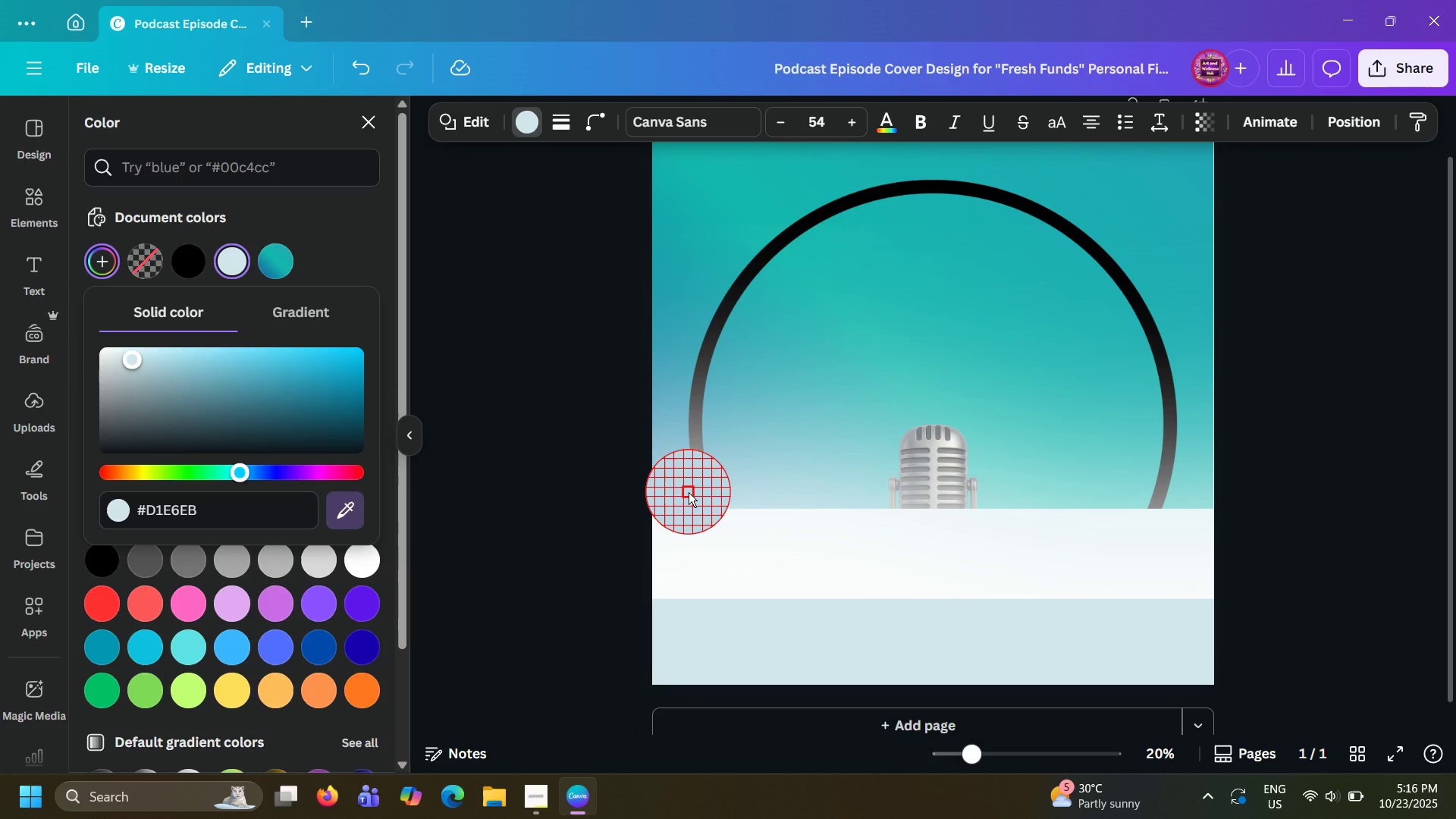 
left_click([689, 492])
 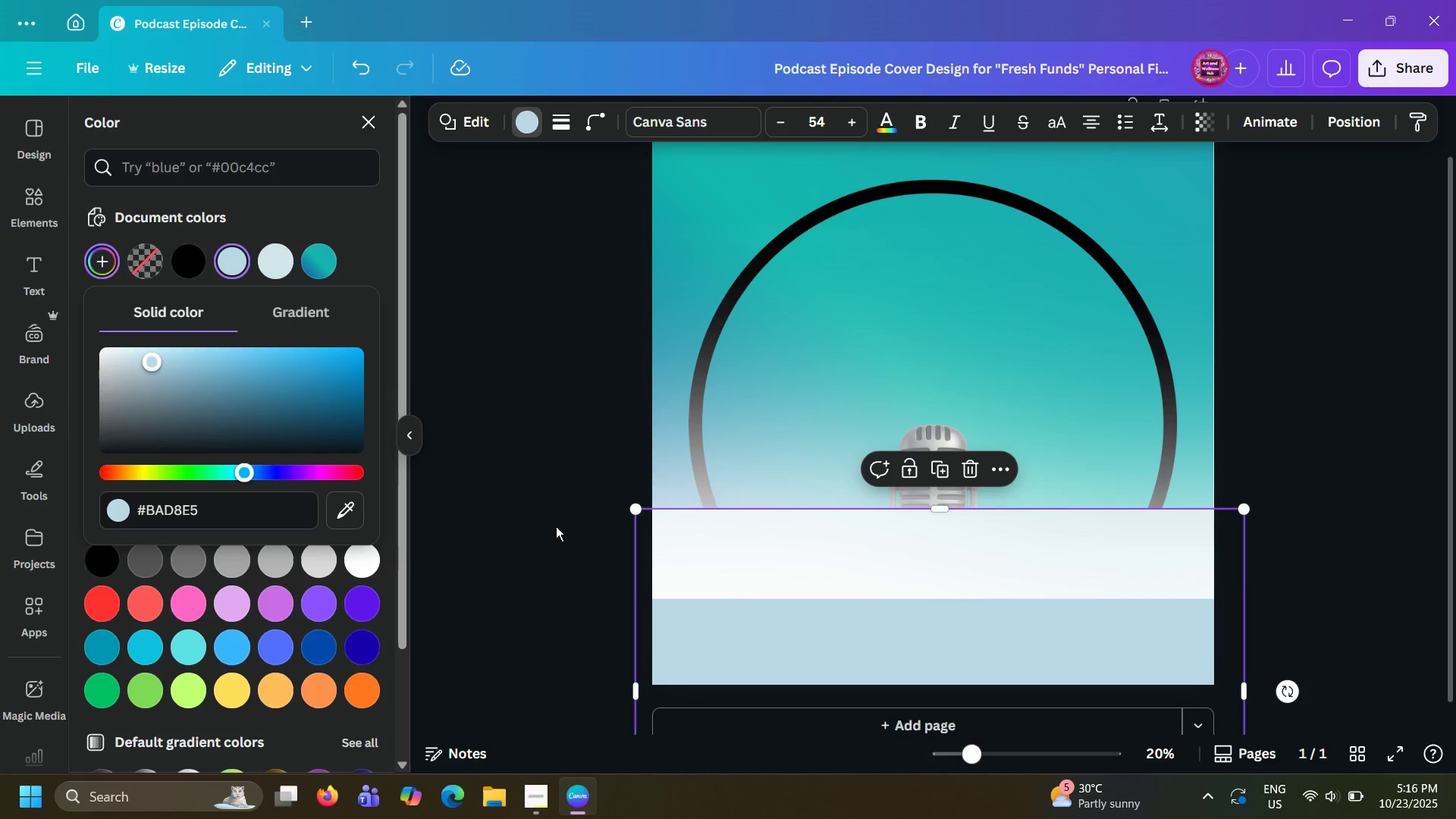 
left_click([556, 526])
 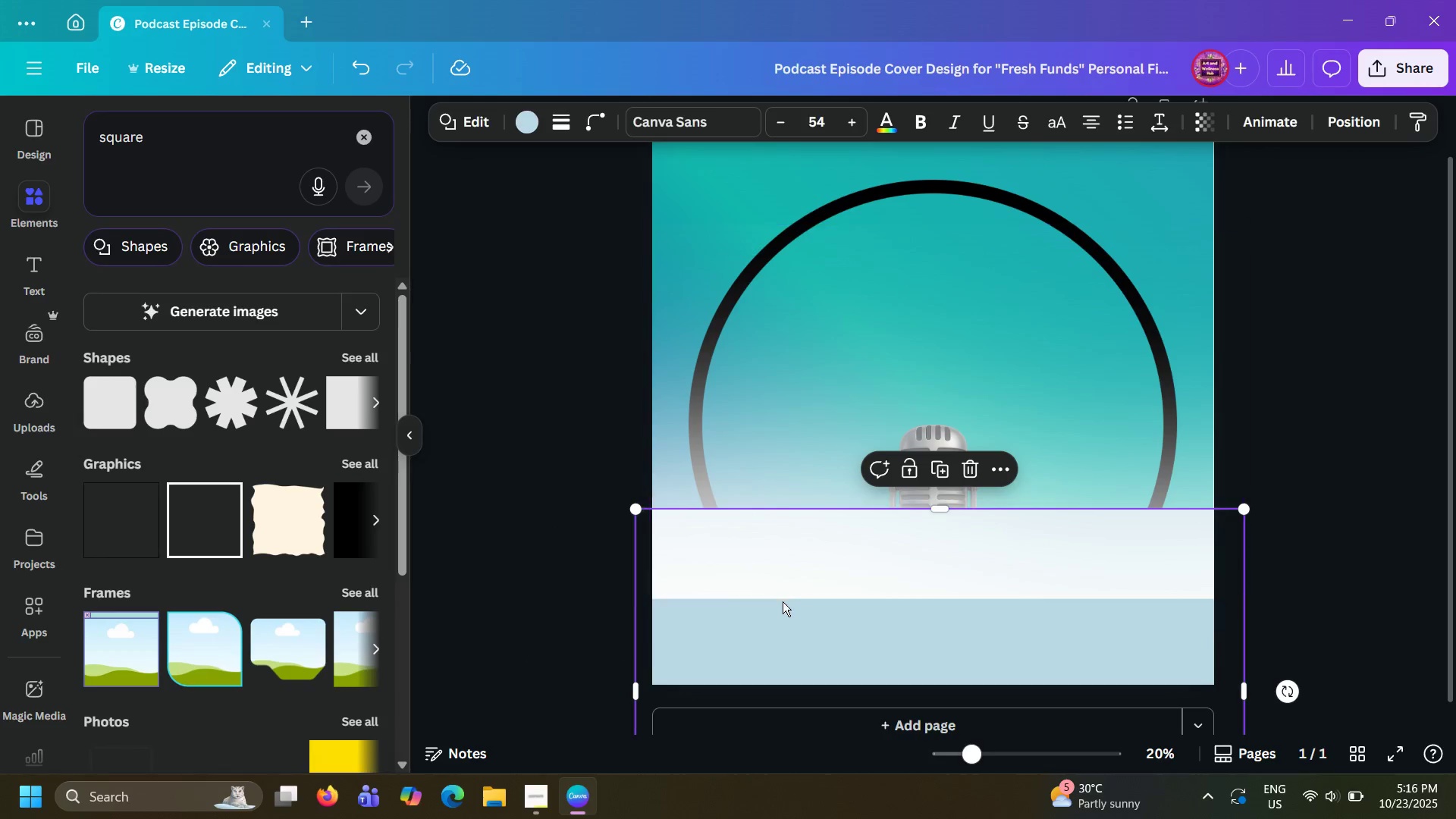 
left_click([783, 601])
 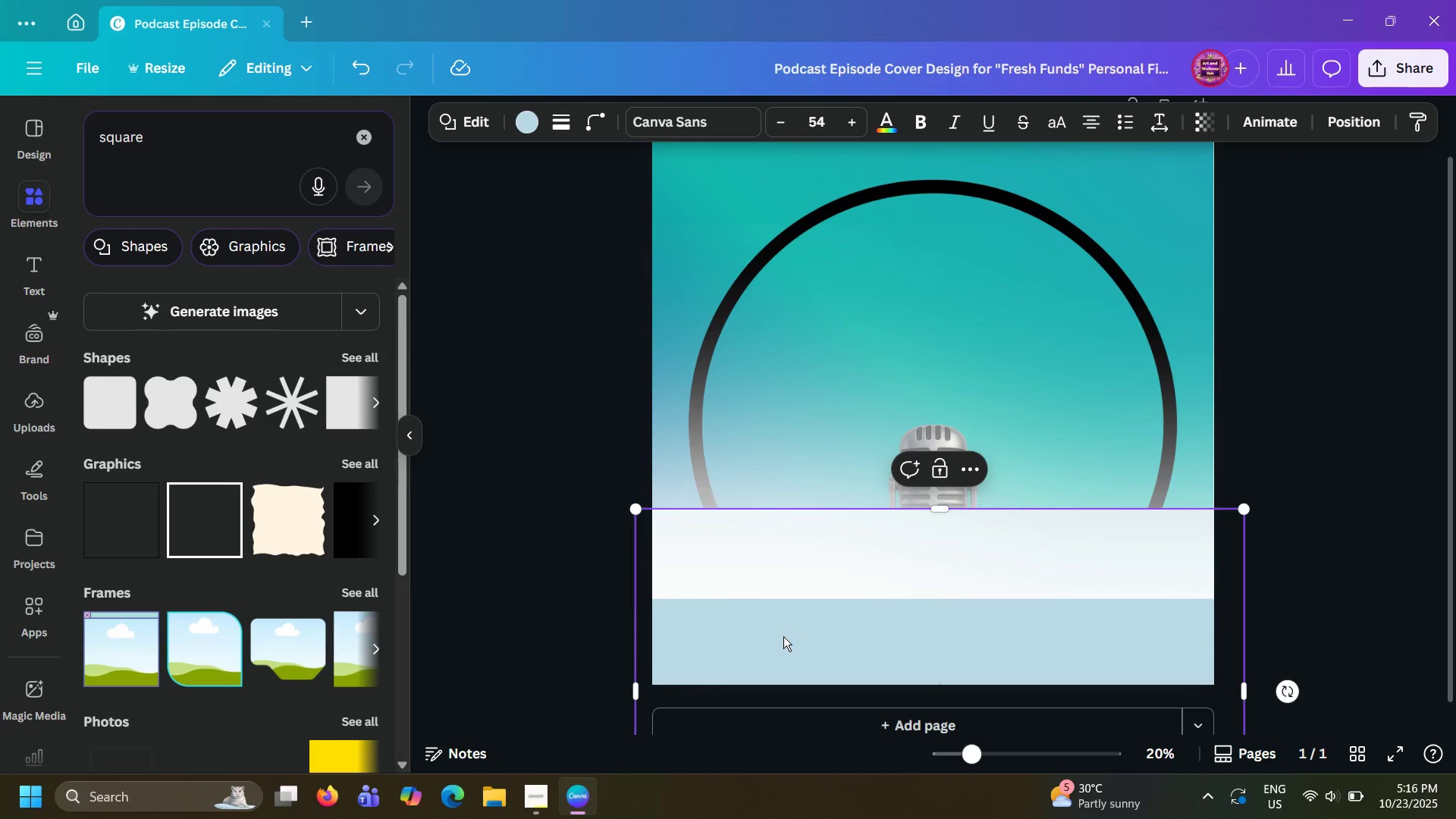 
left_click_drag(start_coordinate=[783, 636], to_coordinate=[780, 488])
 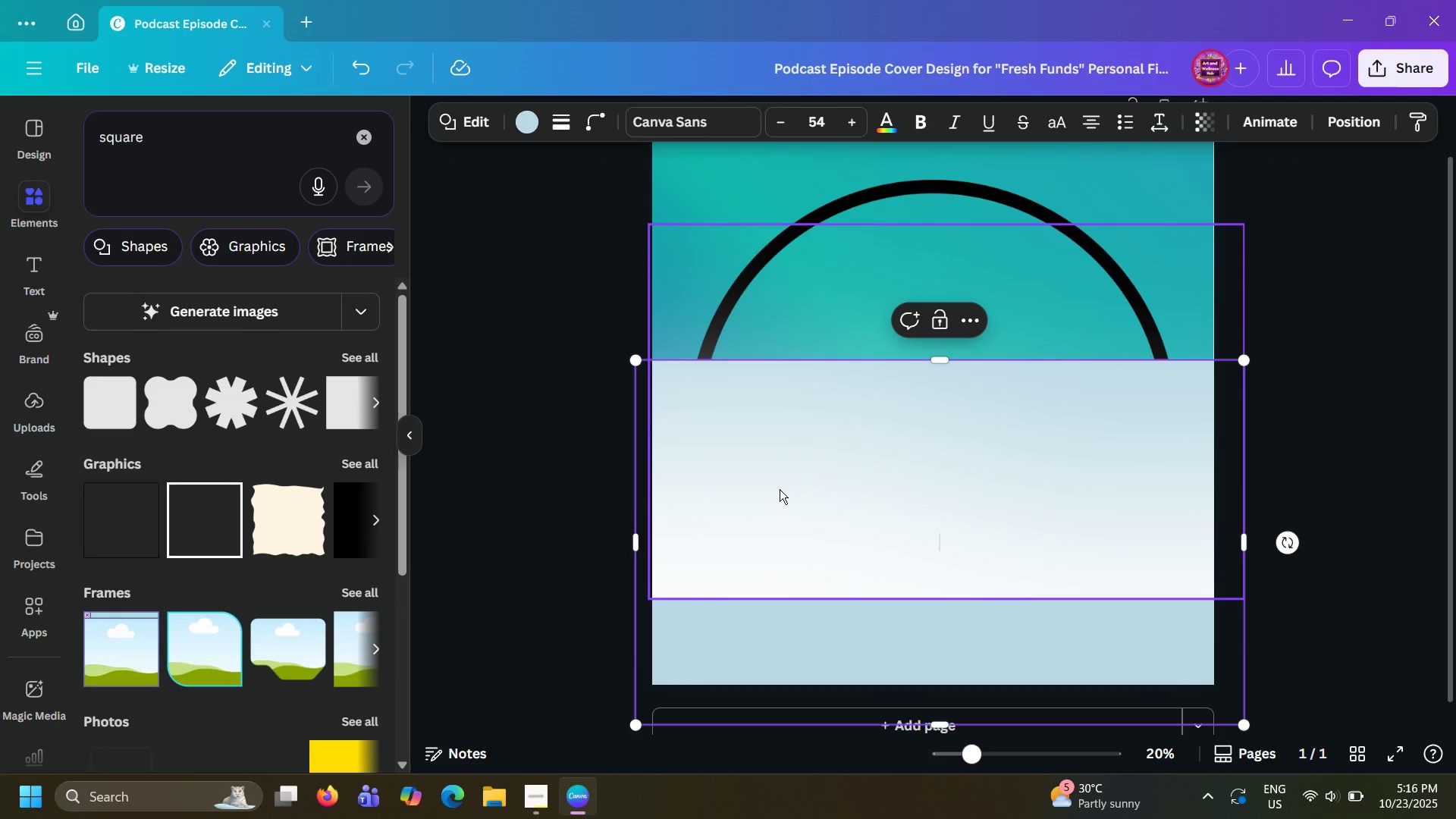 
key(Control+Z)
 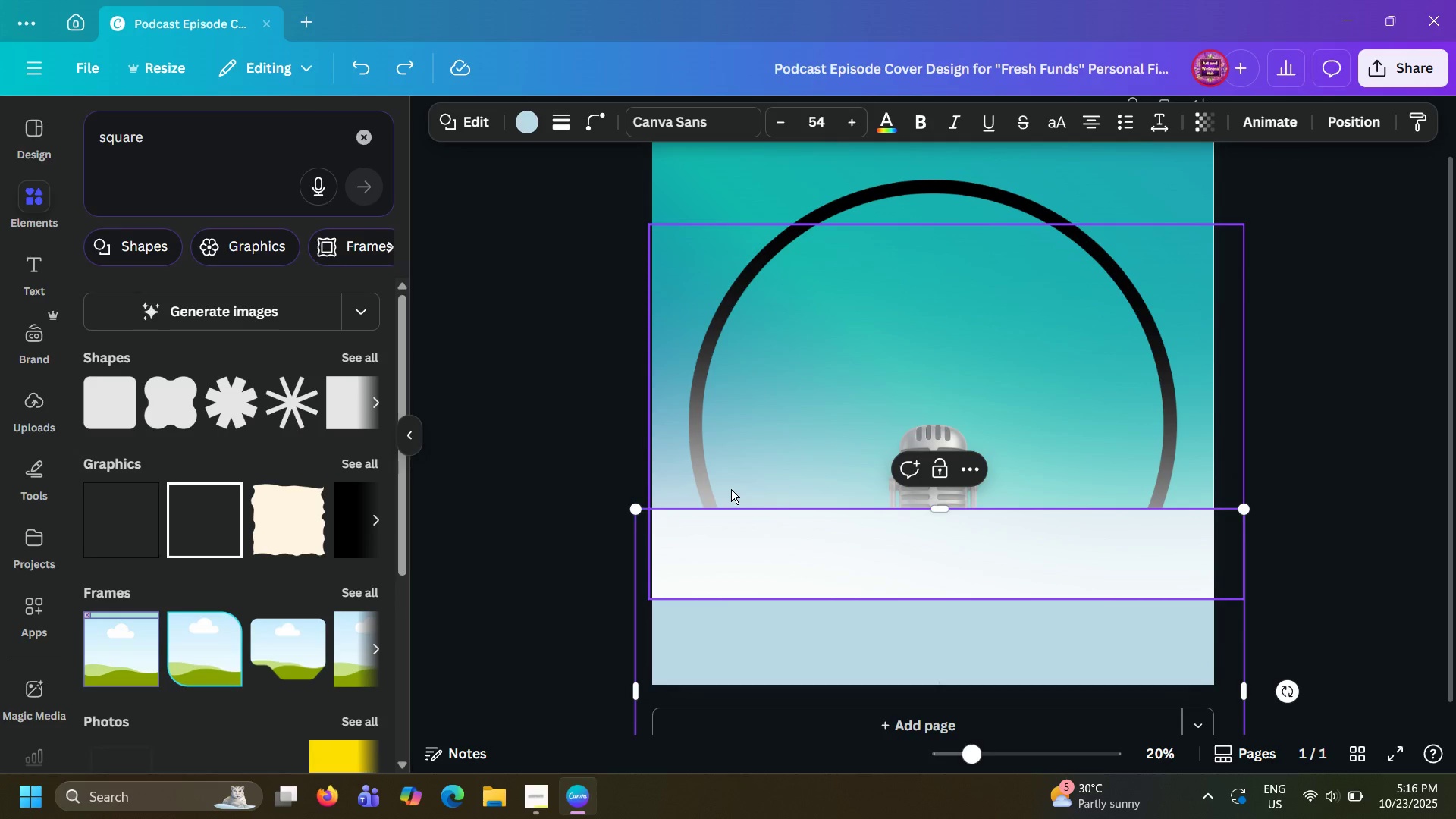 
key(Control+Z)
 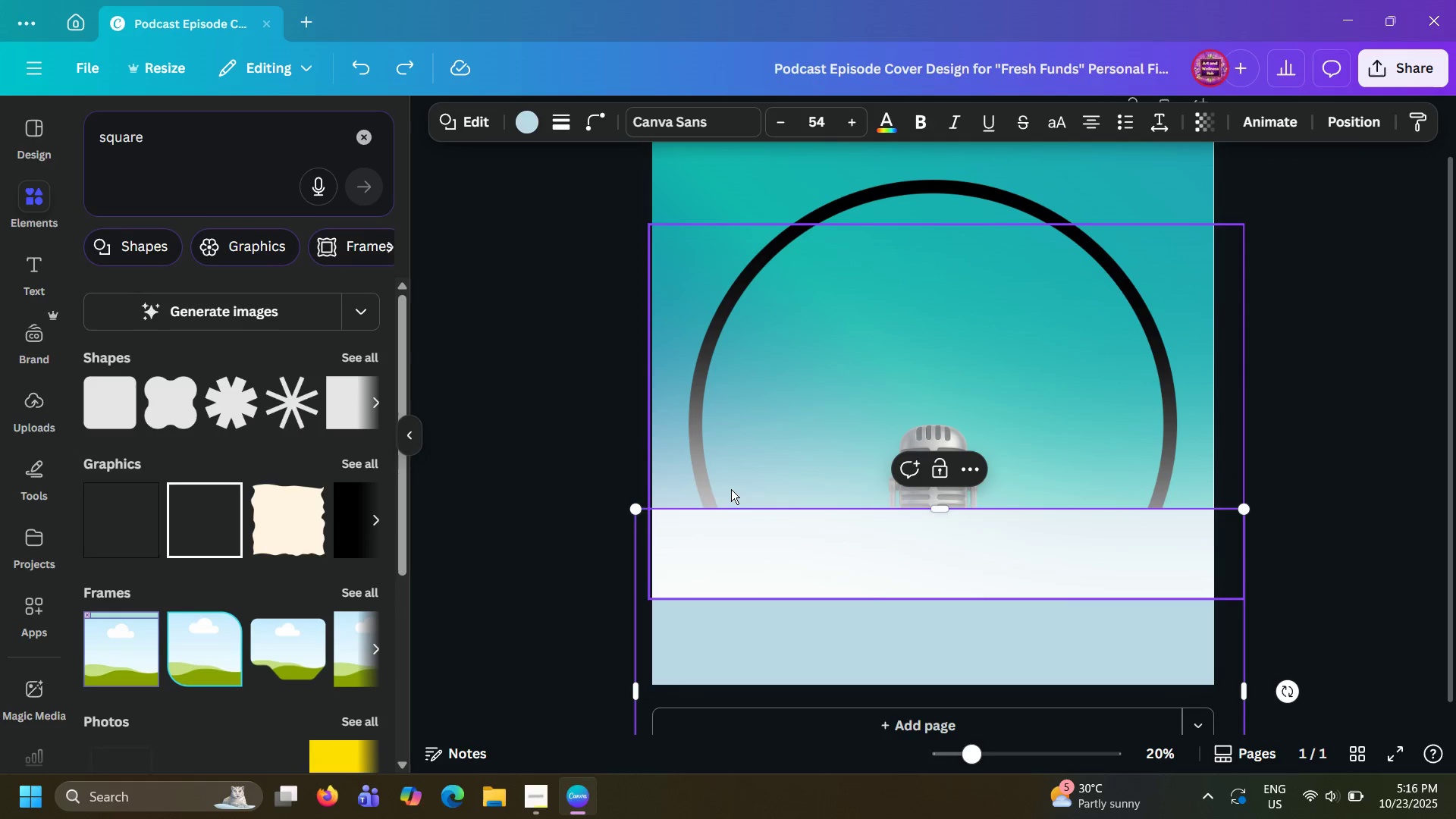 
key(Control+Z)
 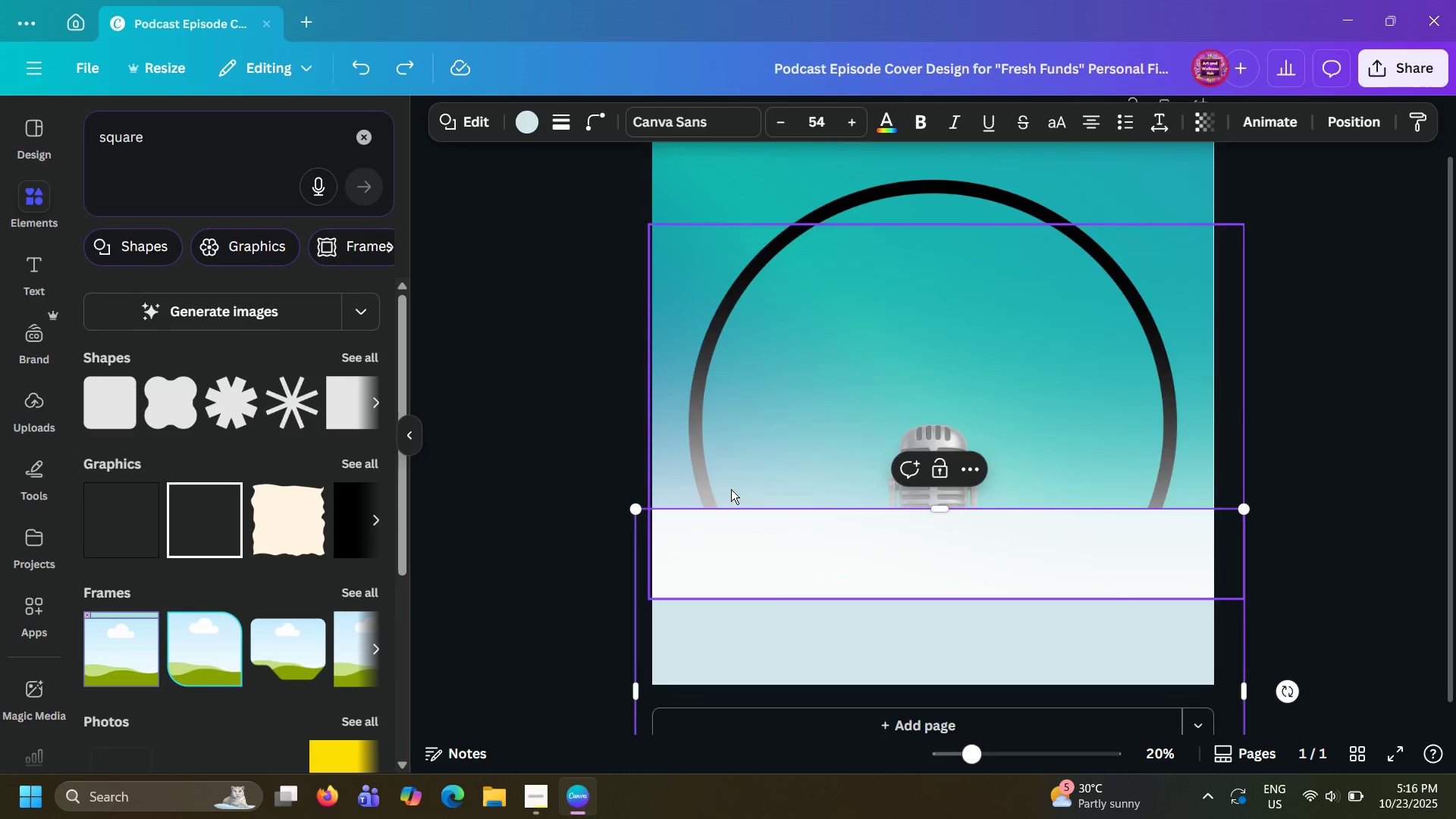 
key(Control+Z)
 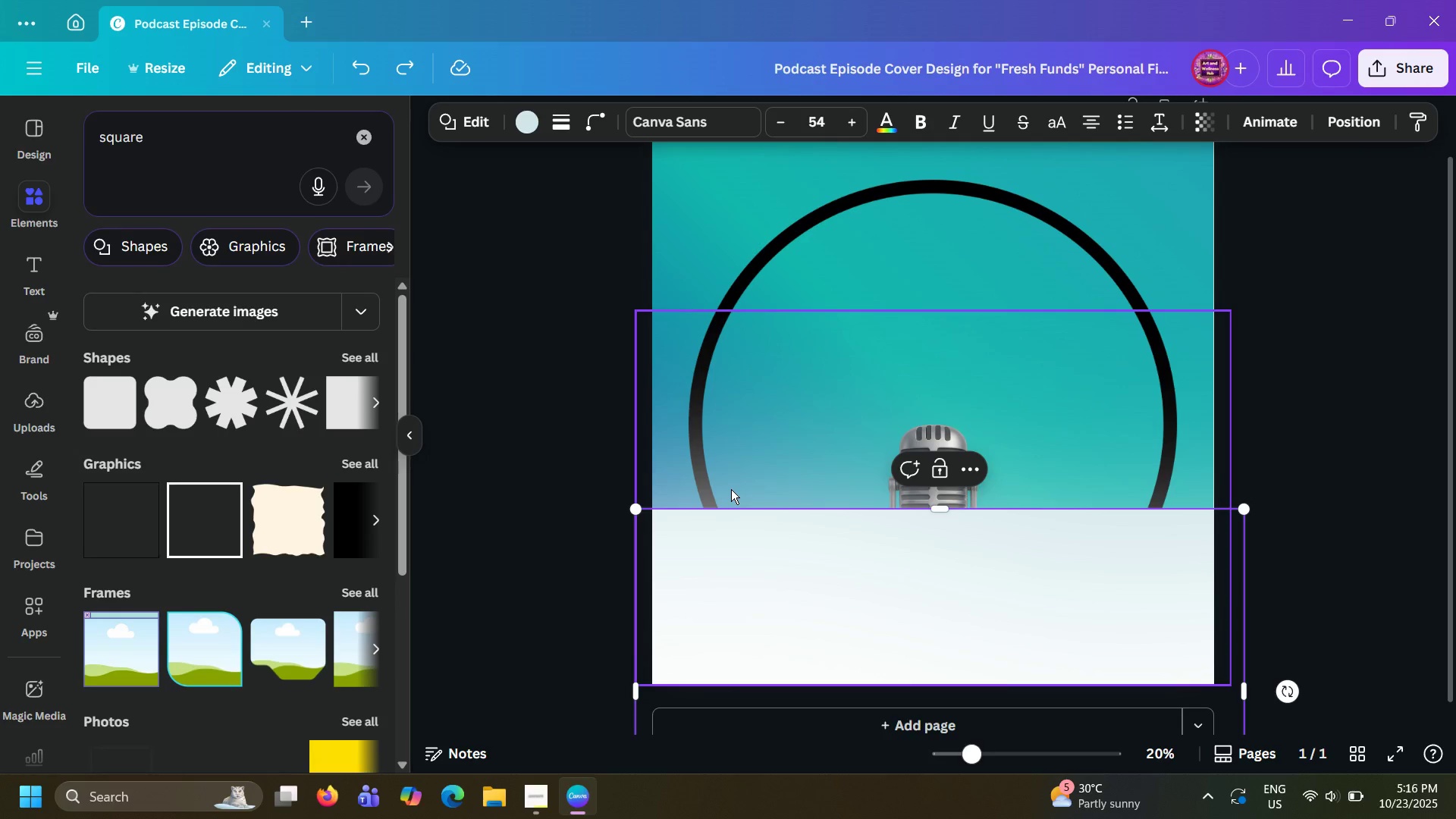 
key(Control+Z)
 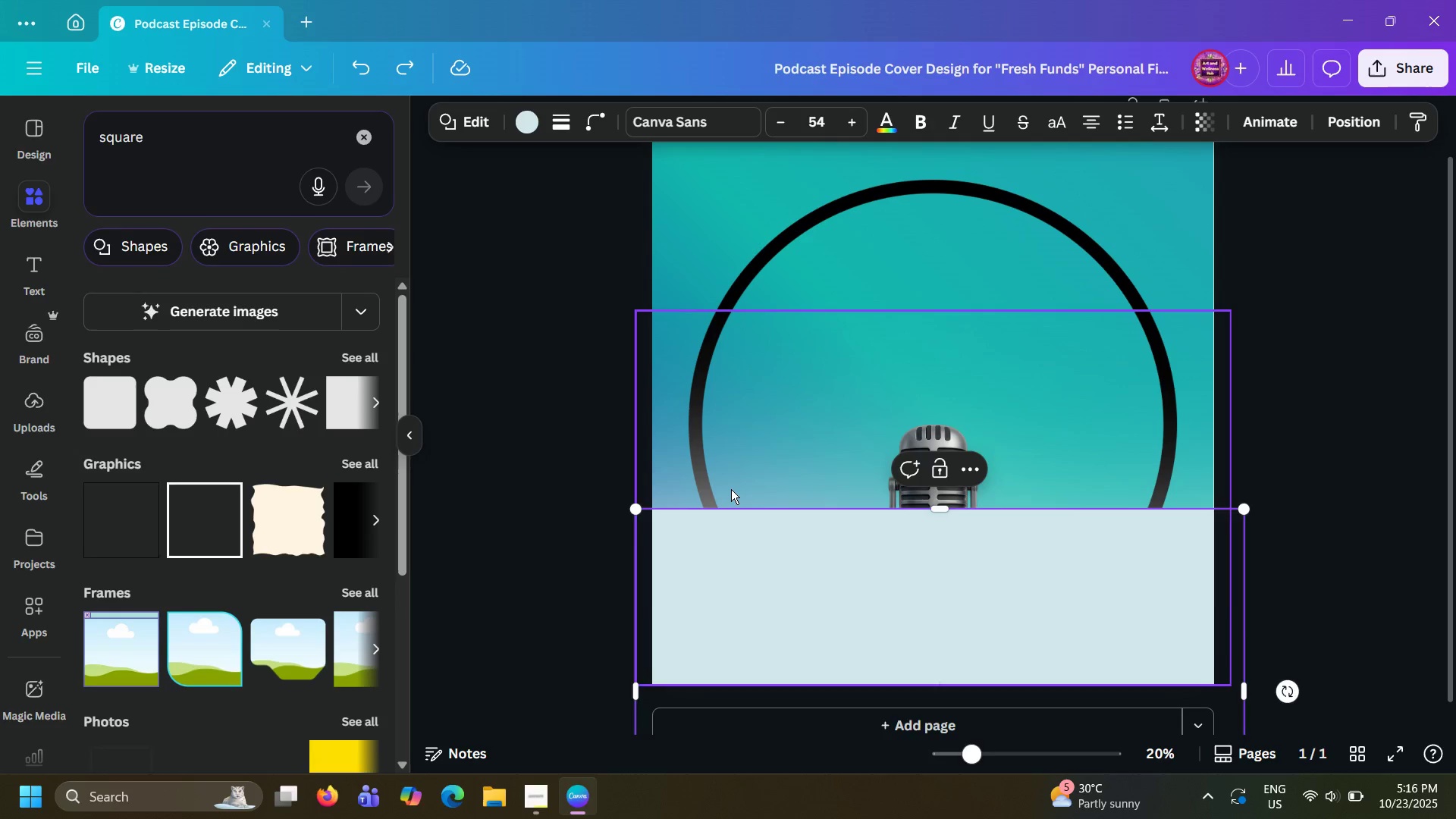 
key(Control+Z)
 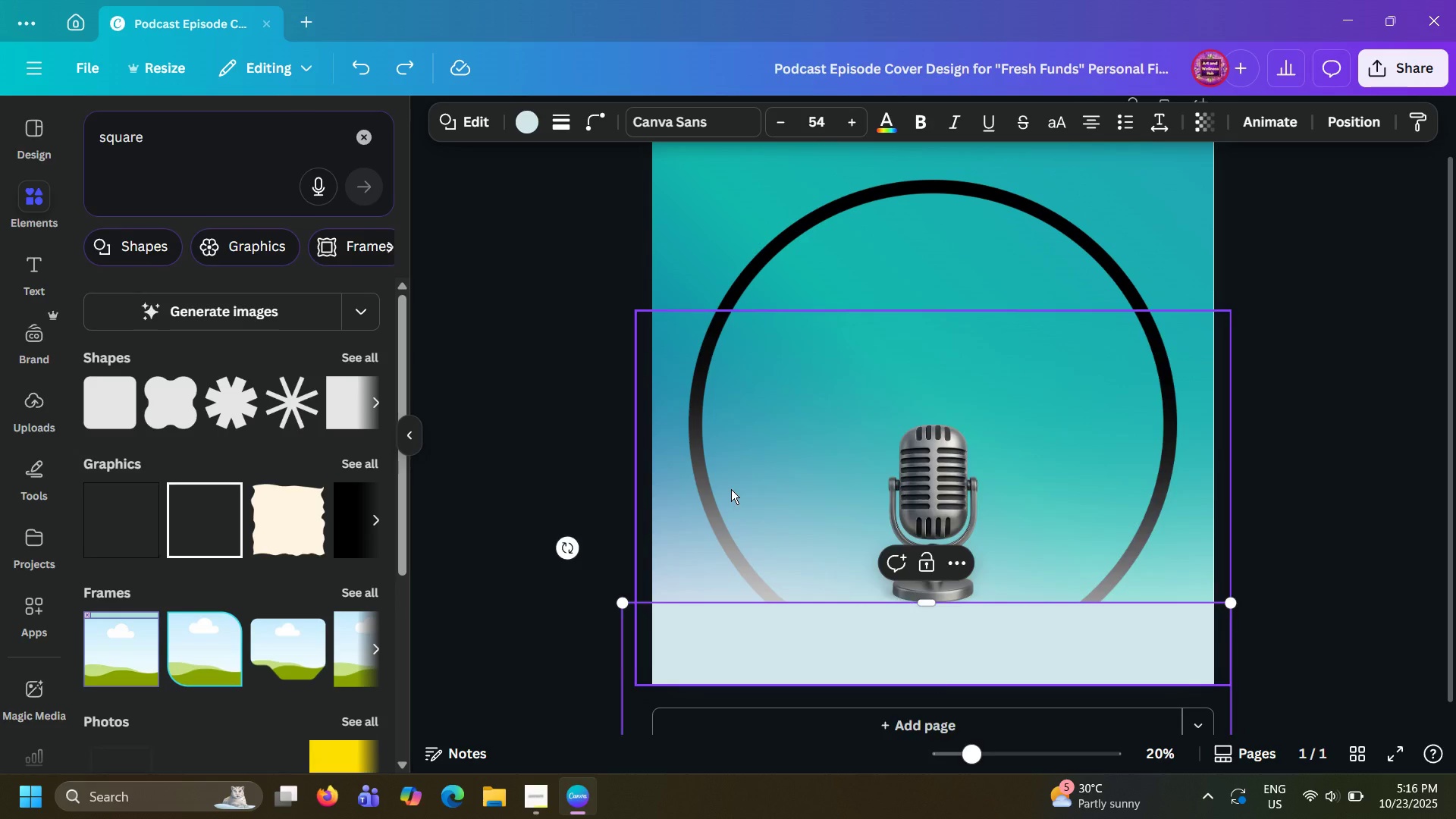 
key(Control+Z)
 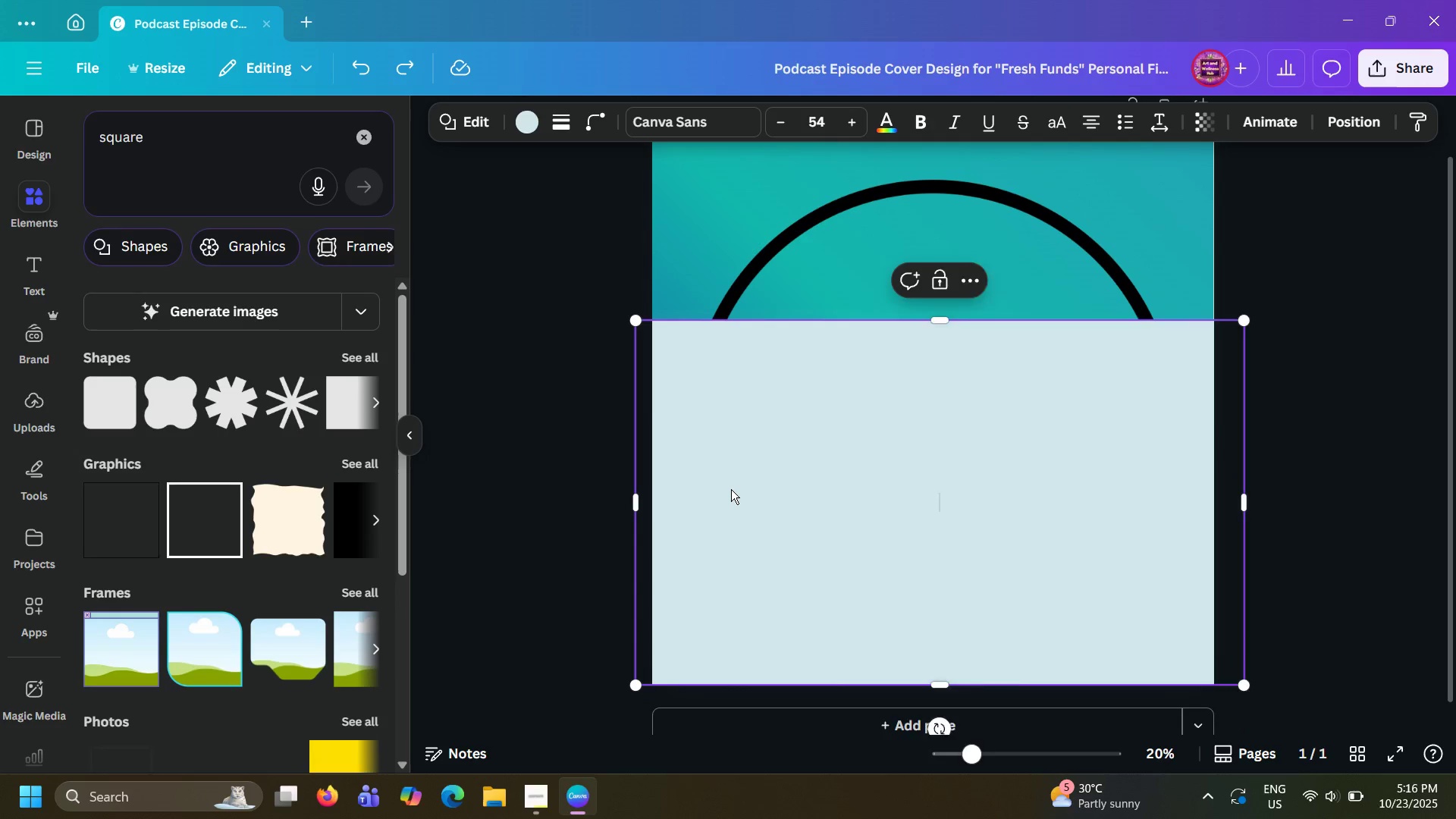 
key(Control+Z)
 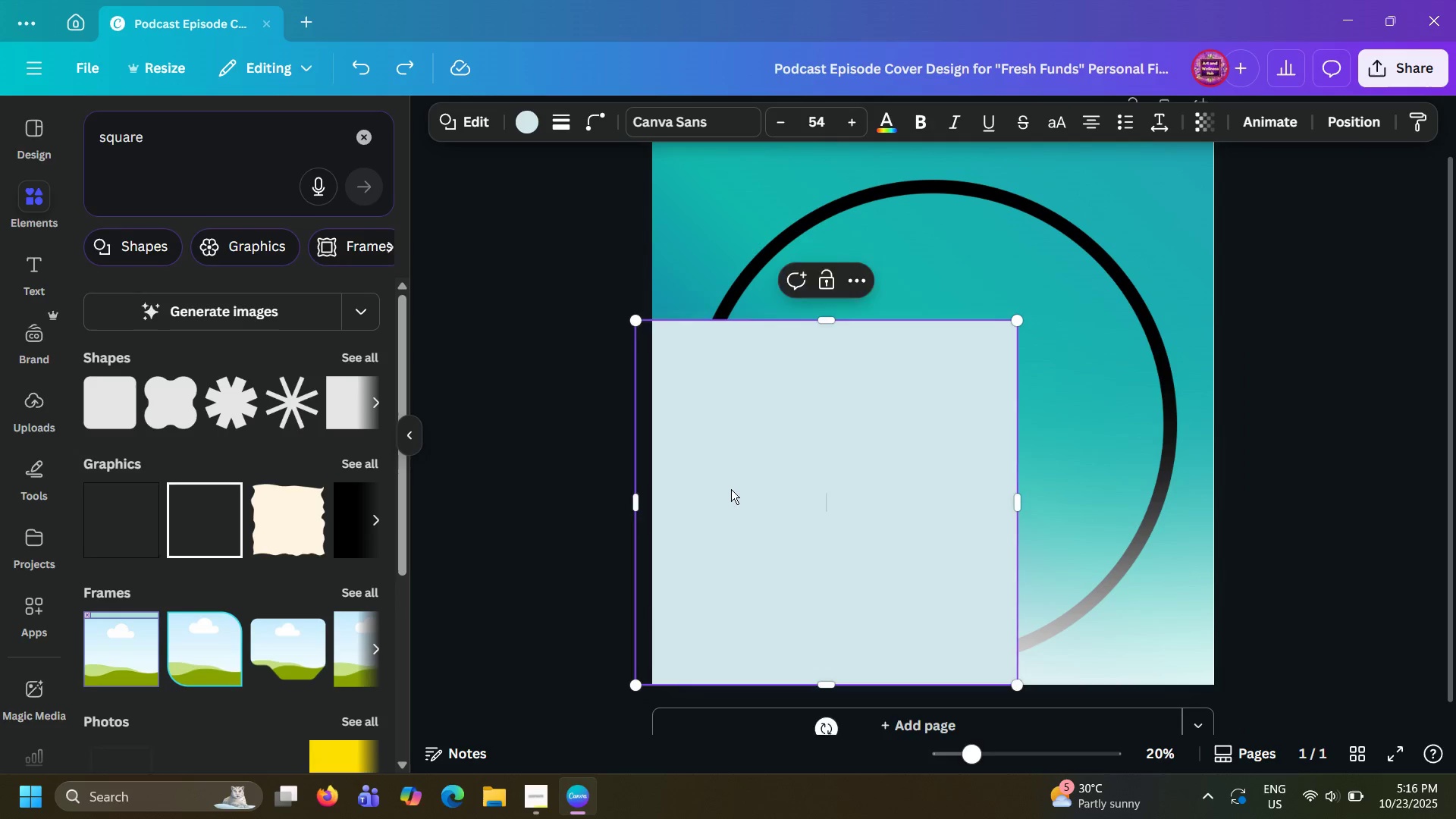 
key(Control+Z)
 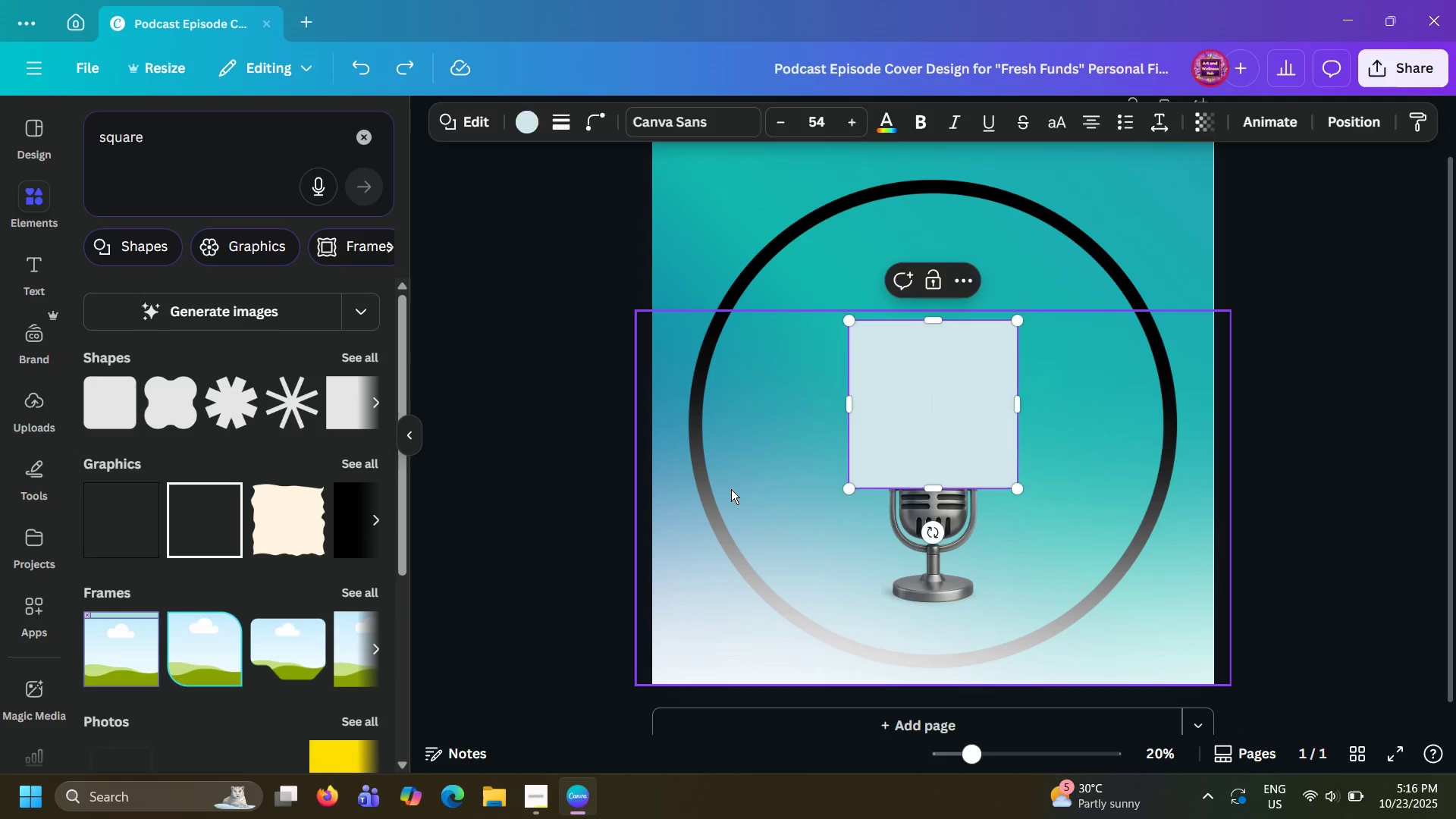 
key(Control+Z)
 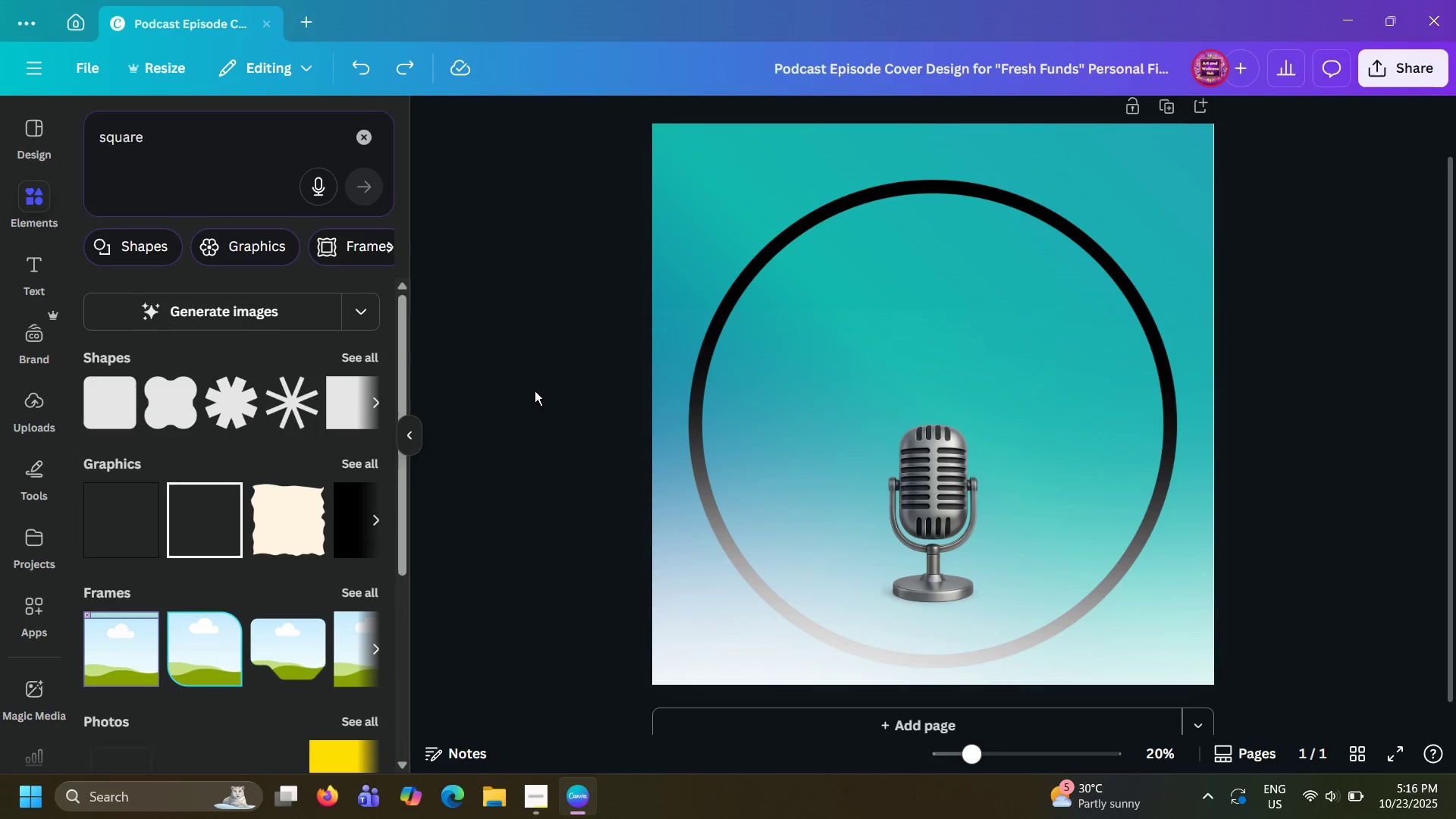 
left_click([535, 389])
 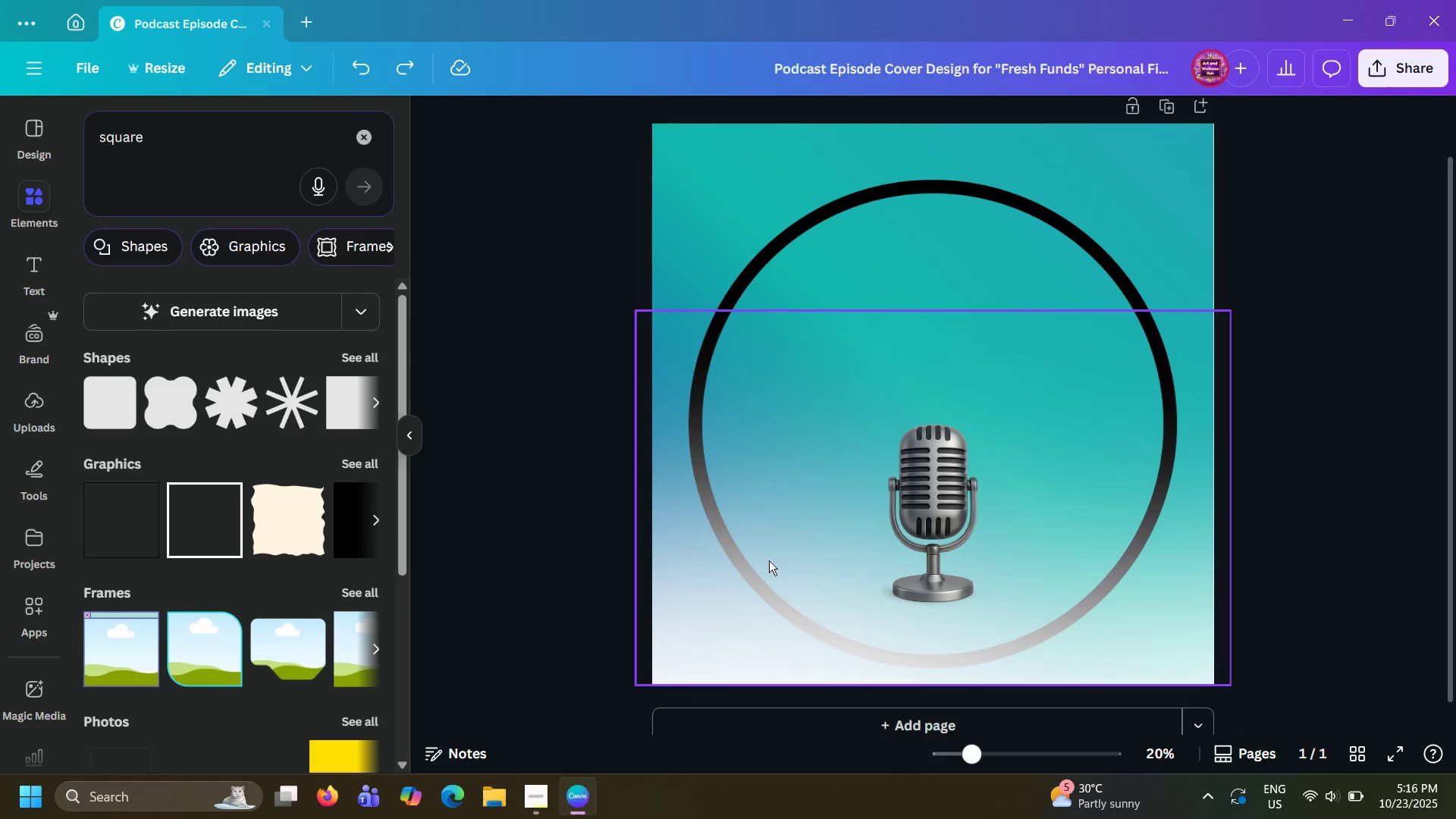 
left_click([769, 560])
 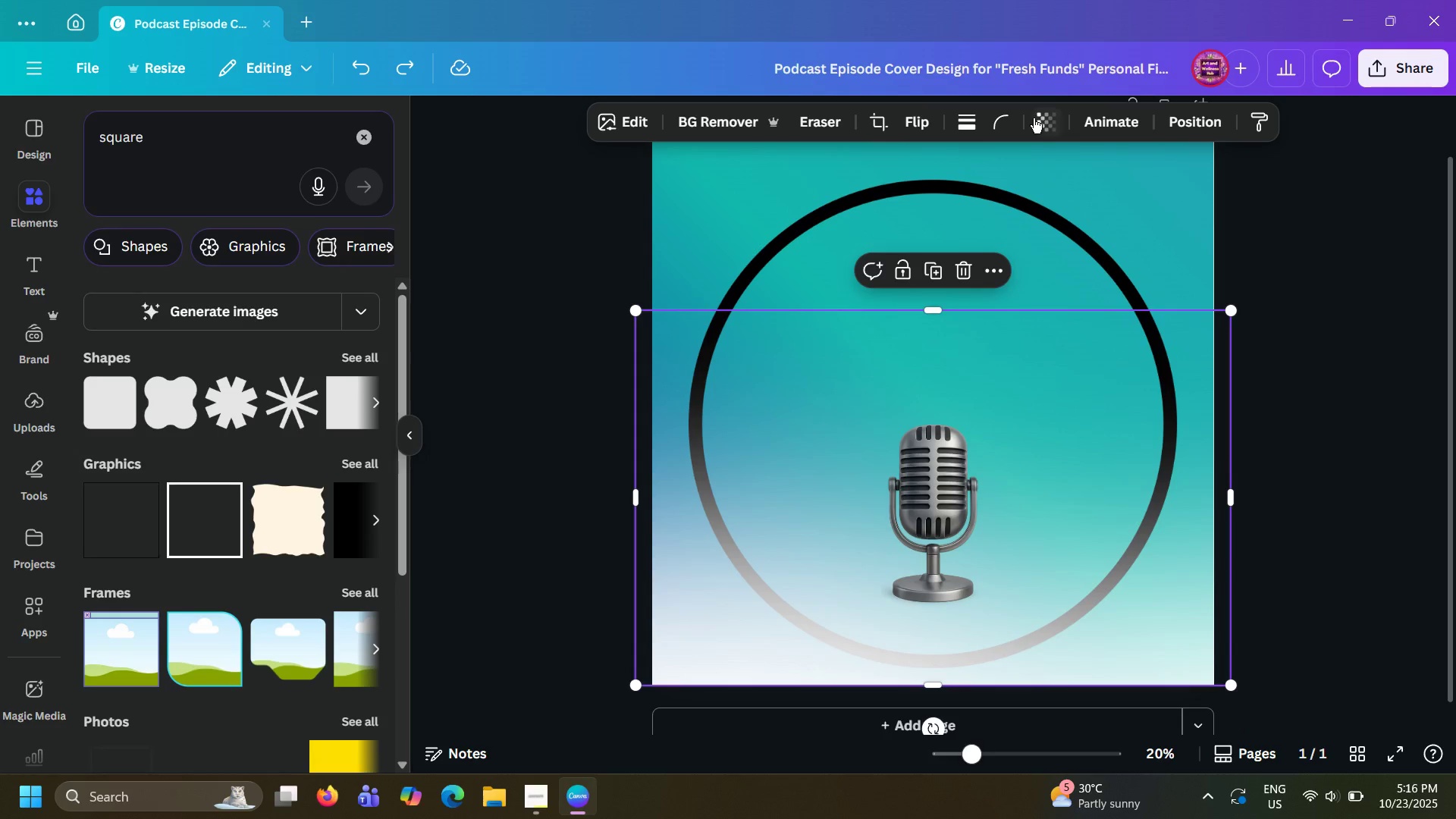 
left_click([1045, 122])
 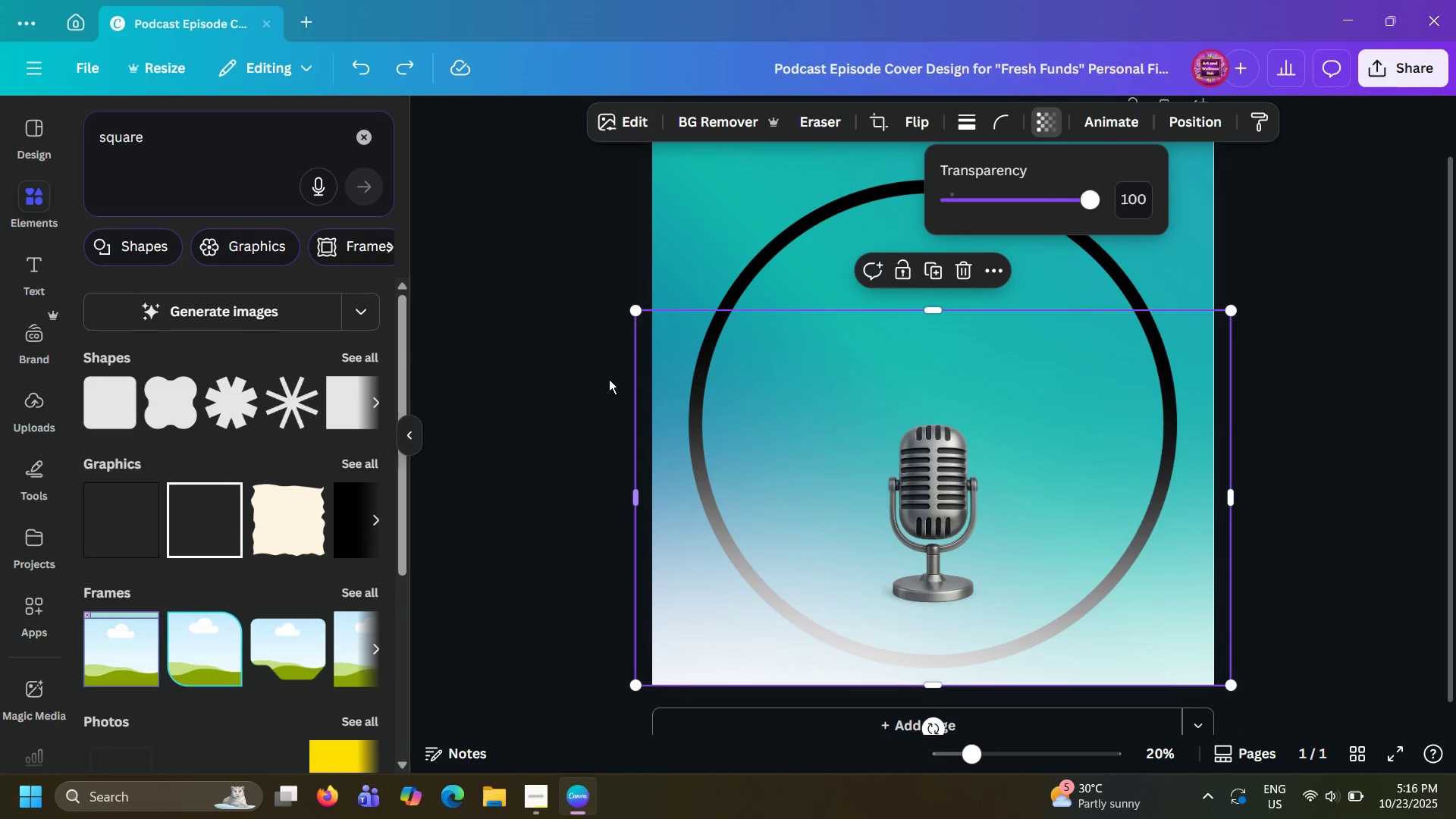 
left_click([570, 414])
 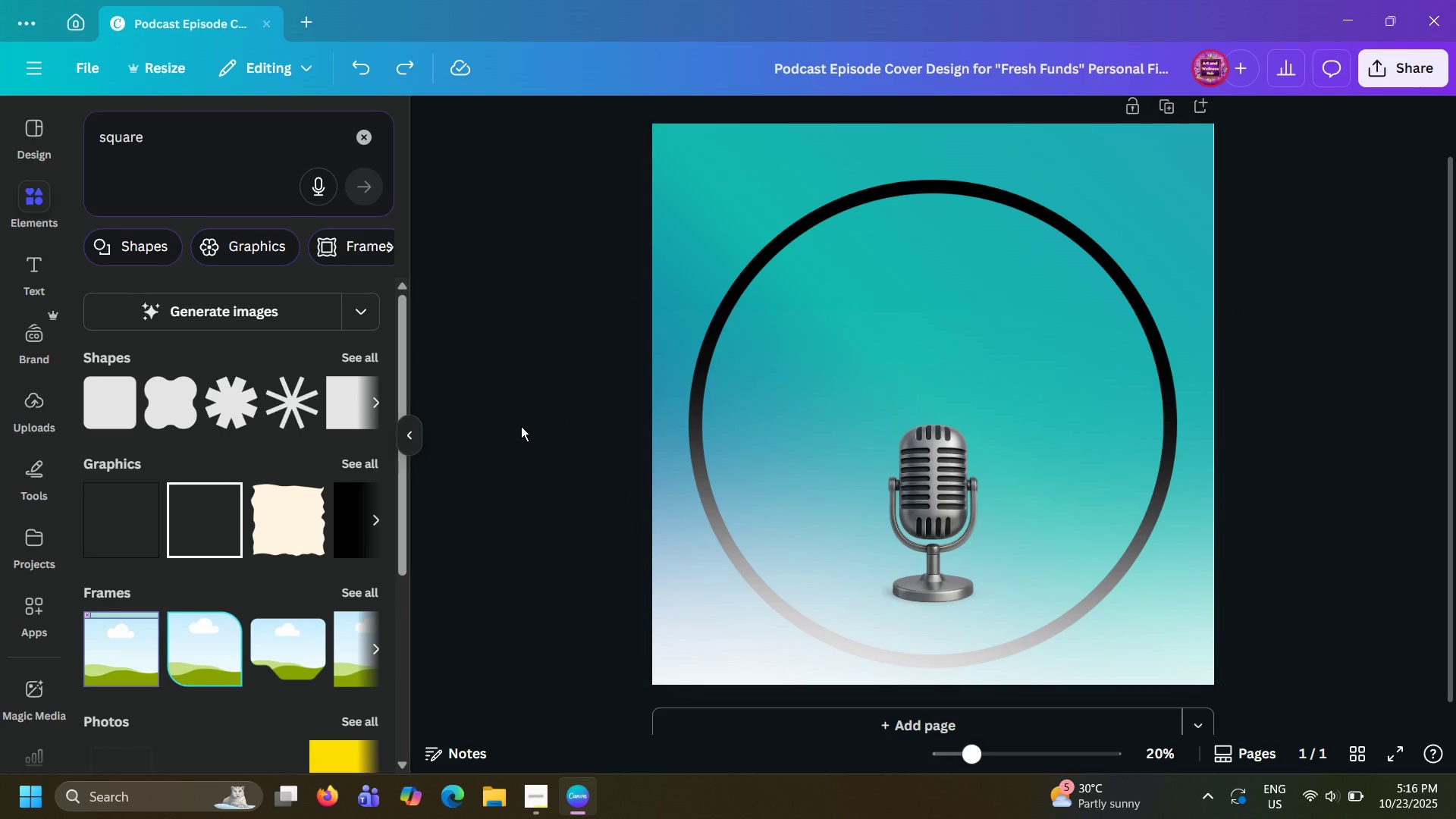 
double_click([521, 426])
 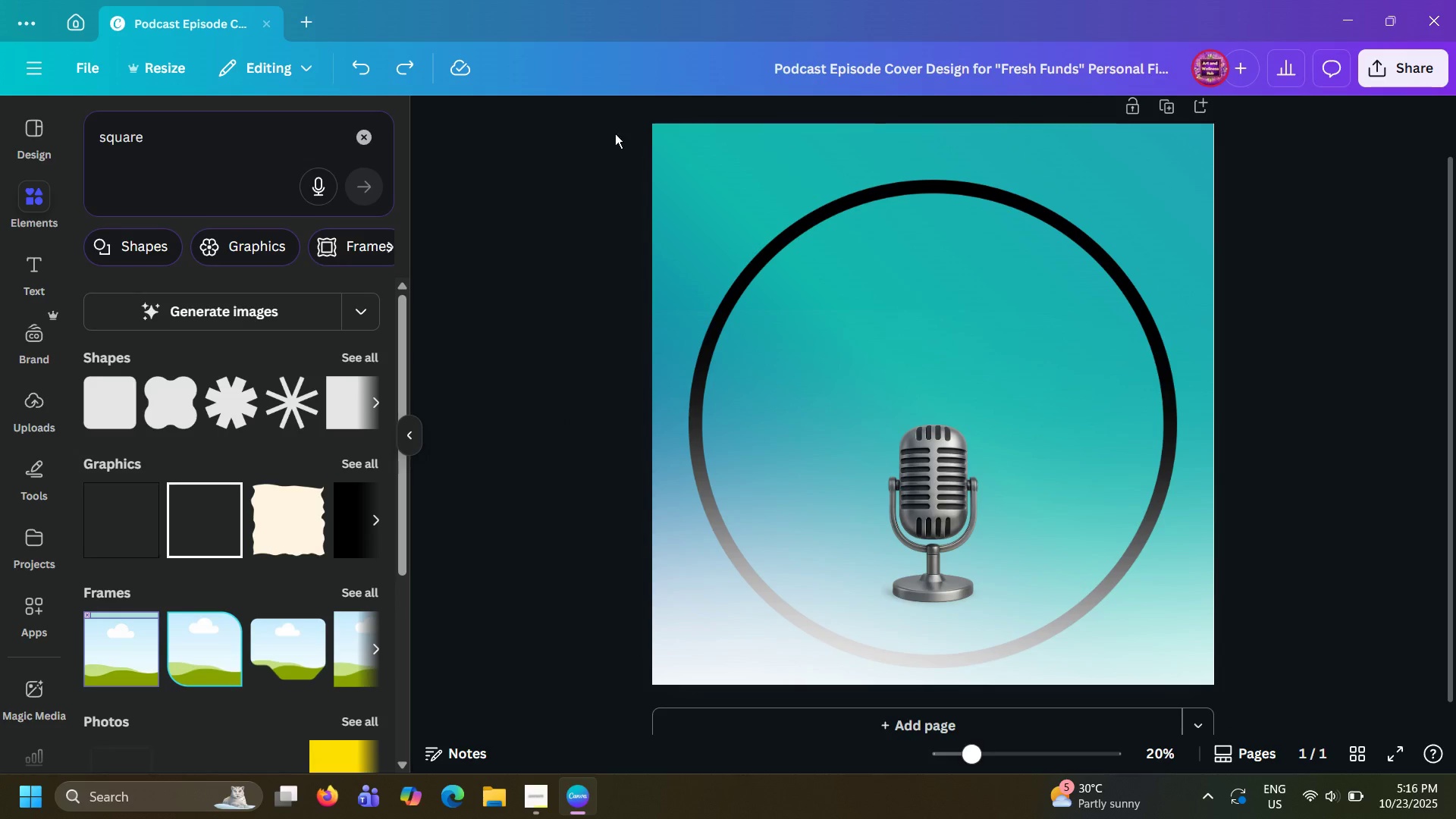 
wait(6.45)
 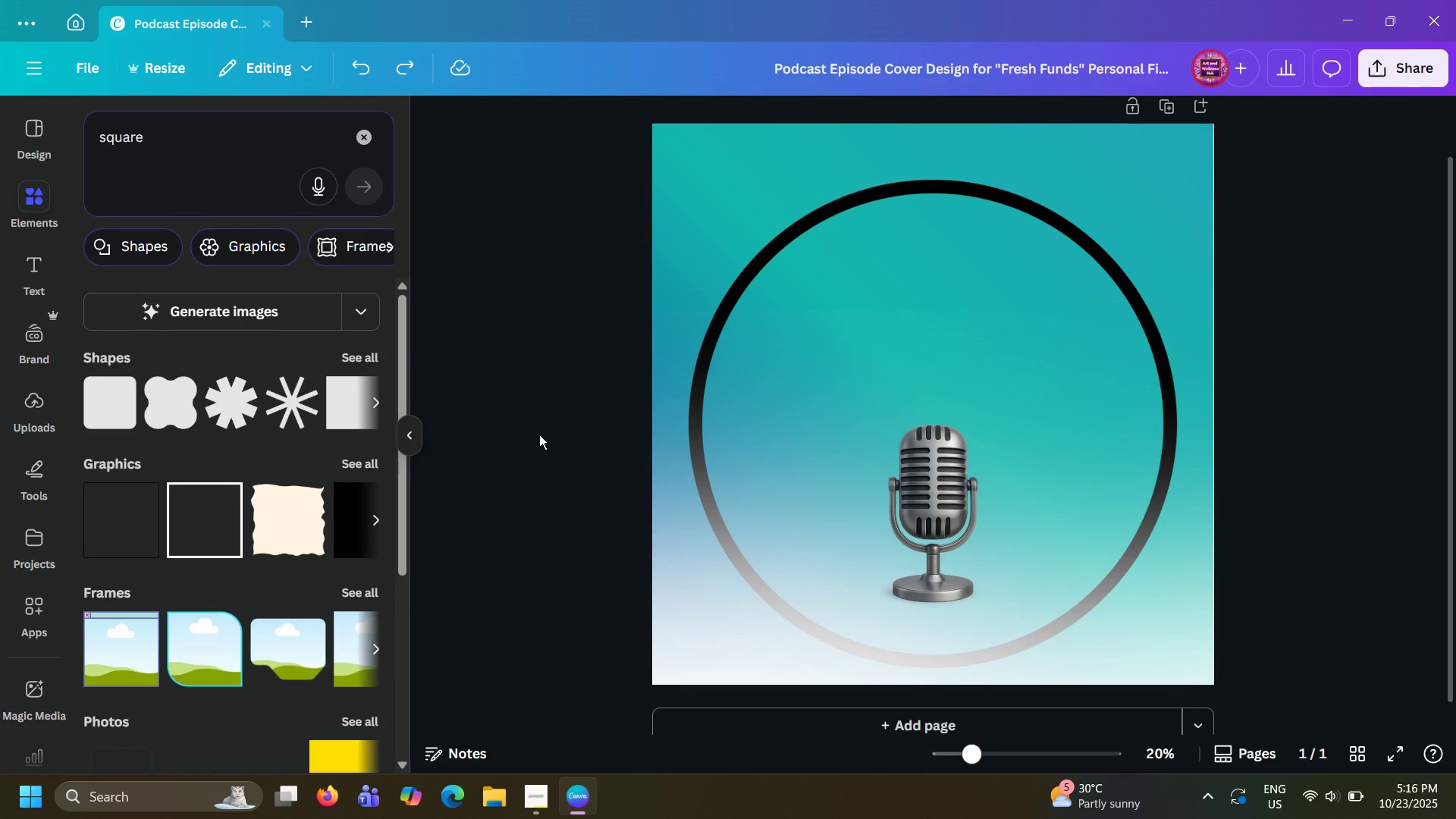 
left_click([974, 265])
 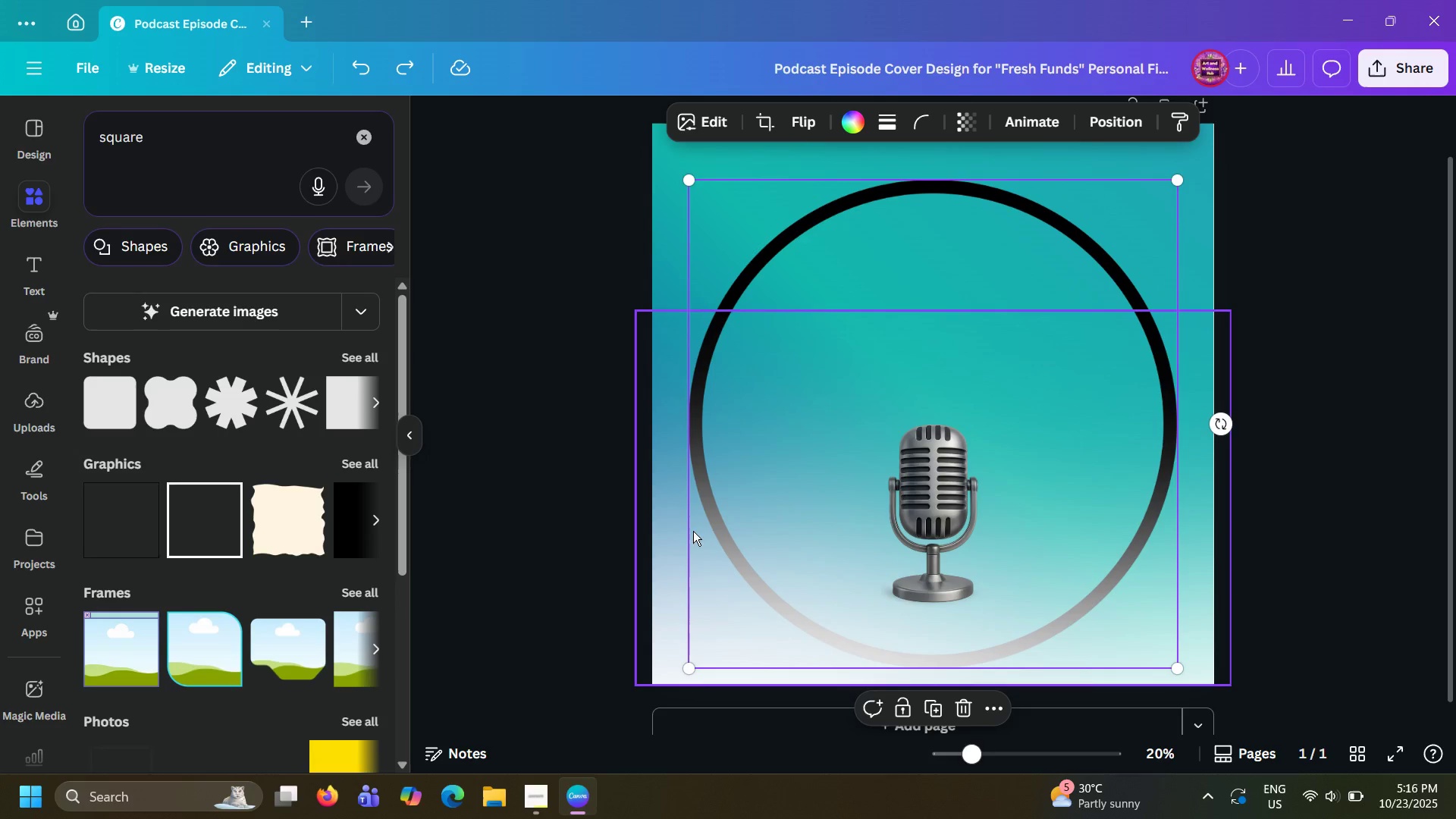 
left_click_drag(start_coordinate=[692, 669], to_coordinate=[618, 744])
 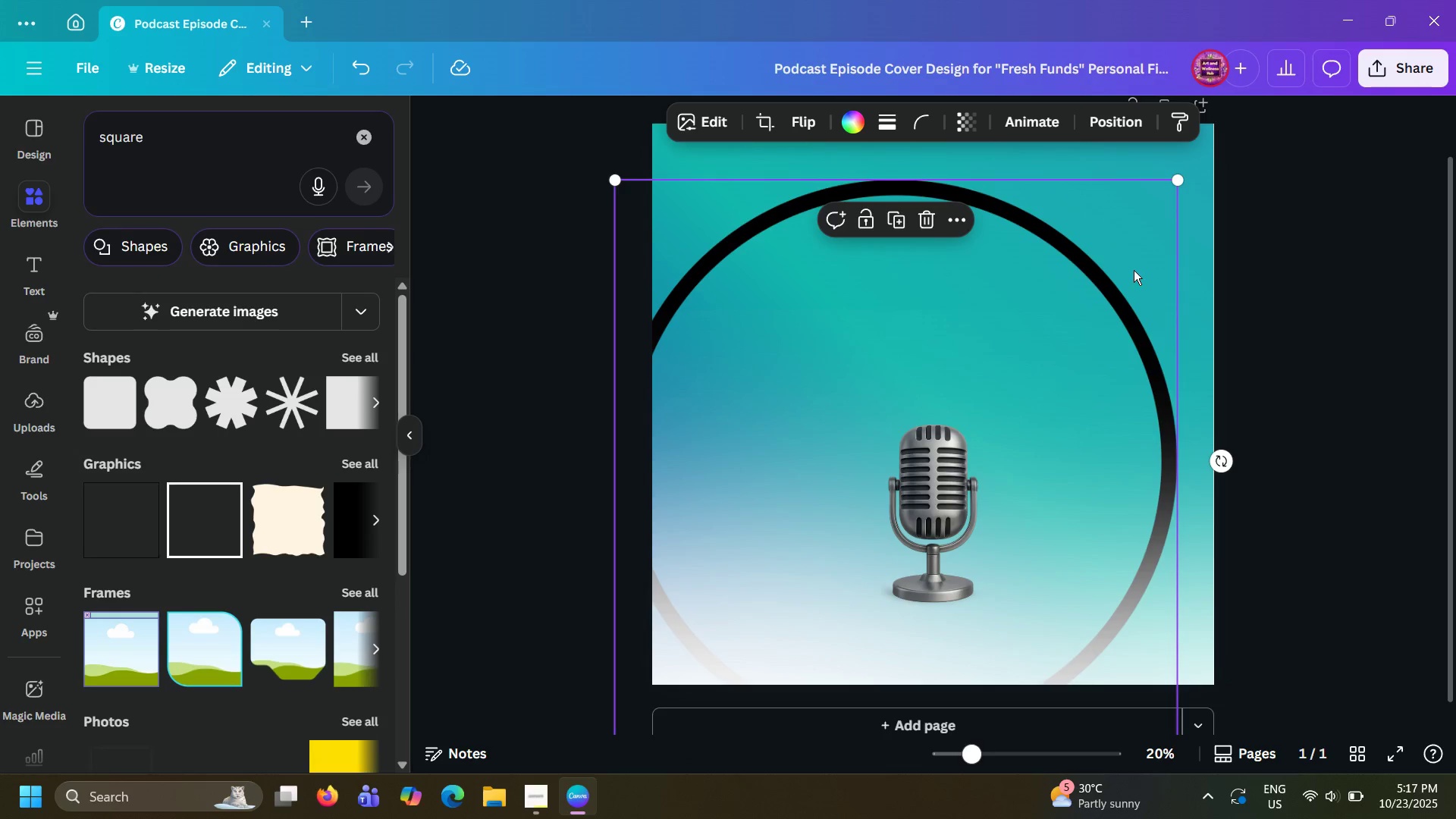 
left_click_drag(start_coordinate=[1097, 278], to_coordinate=[1137, 277])
 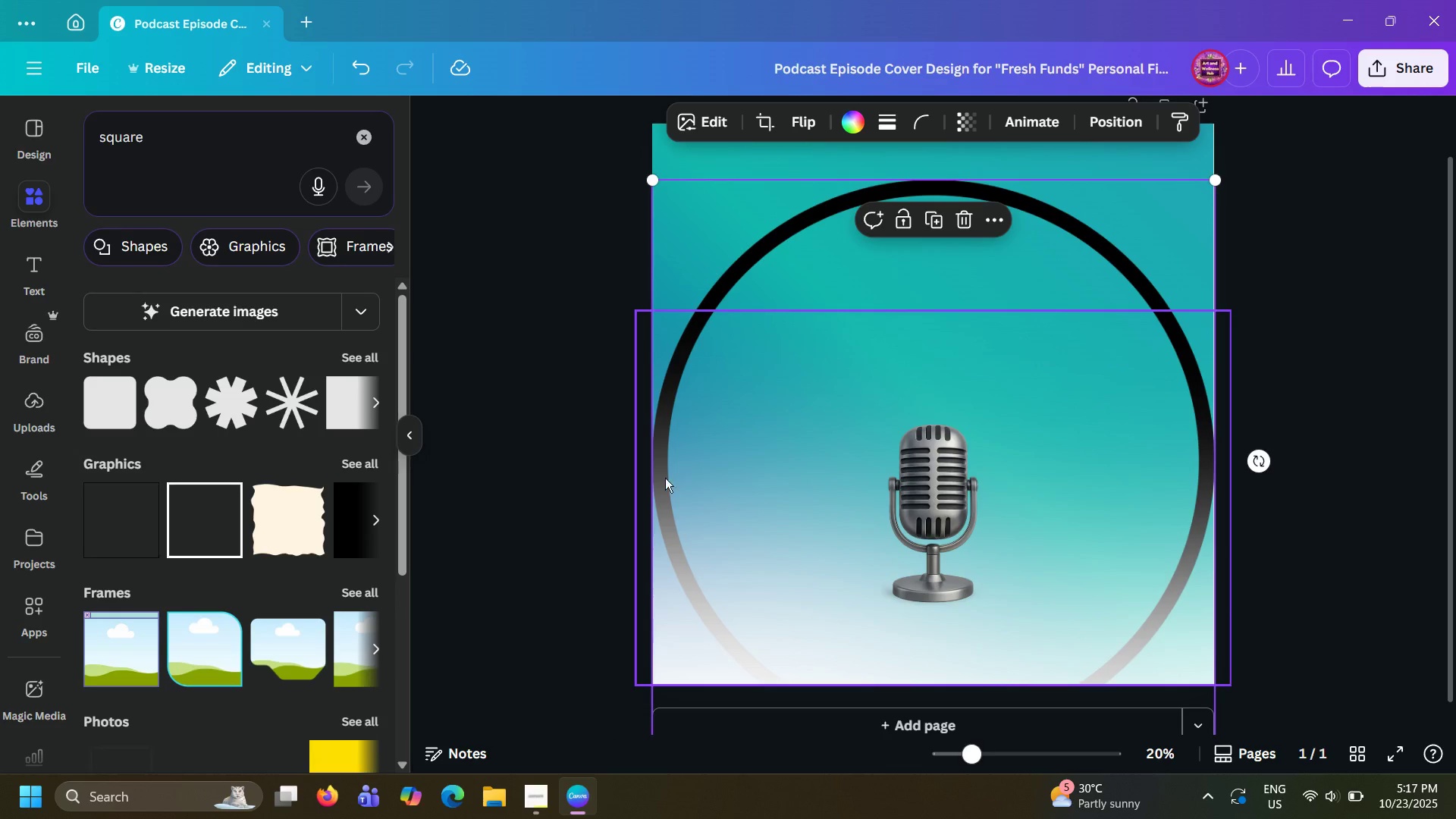 
hold_key(key=ControlLeft, duration=0.55)
scroll: coordinate [630, 504], scroll_direction: down, amount: 3.0
 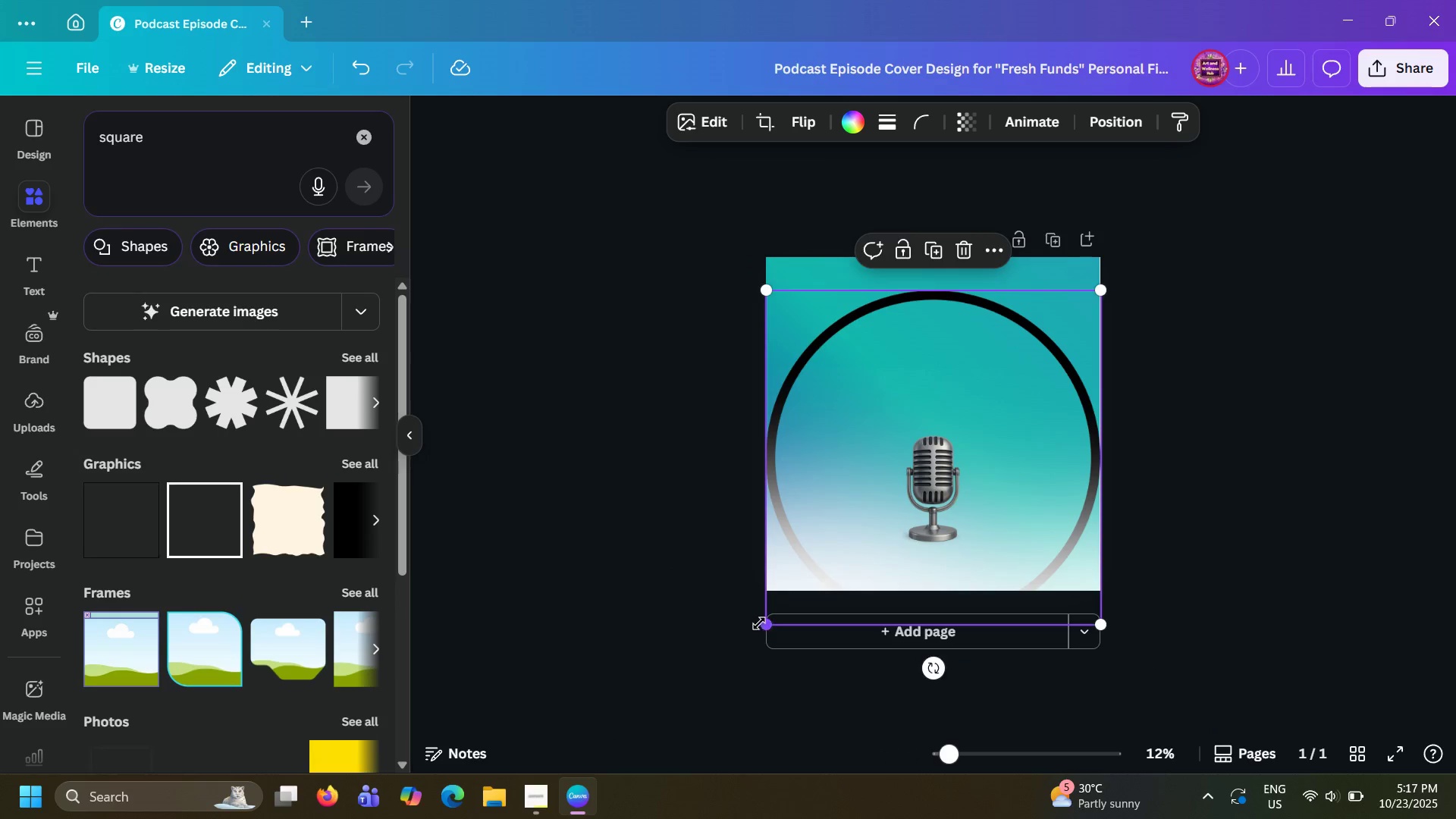 
left_click_drag(start_coordinate=[764, 620], to_coordinate=[762, 695])
 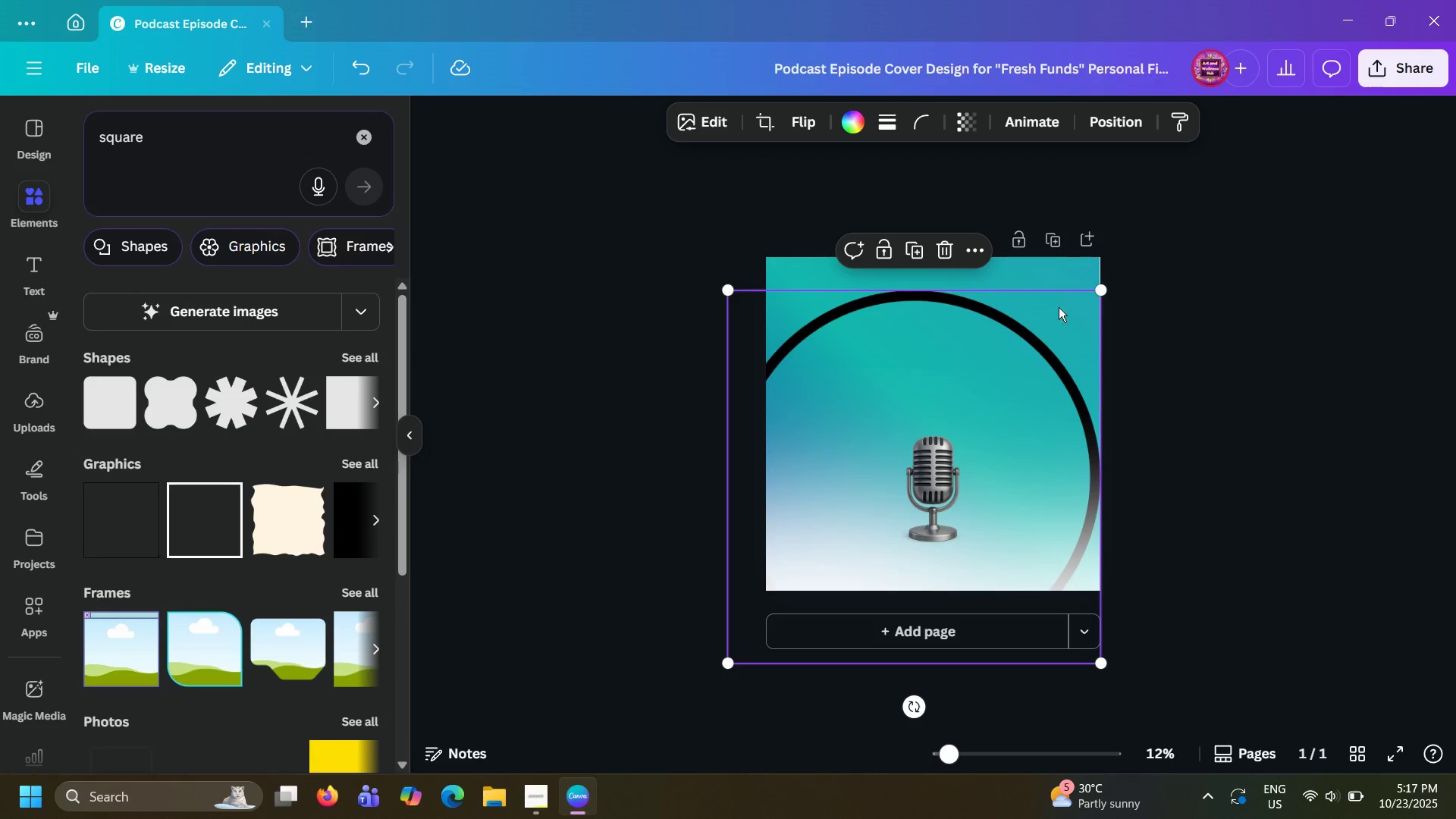 
left_click_drag(start_coordinate=[1053, 306], to_coordinate=[1075, 304])
 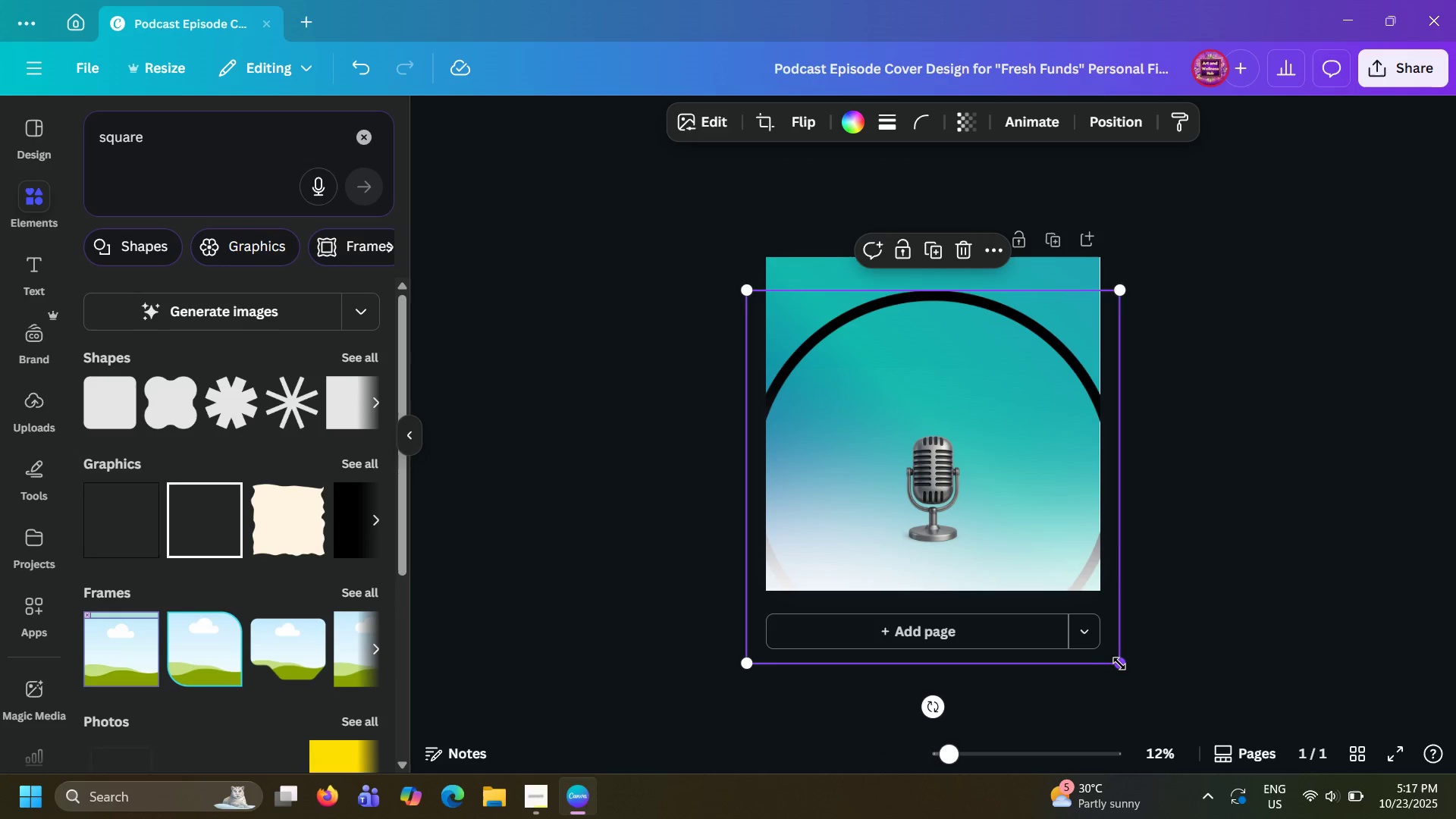 
left_click_drag(start_coordinate=[1119, 664], to_coordinate=[1157, 688])
 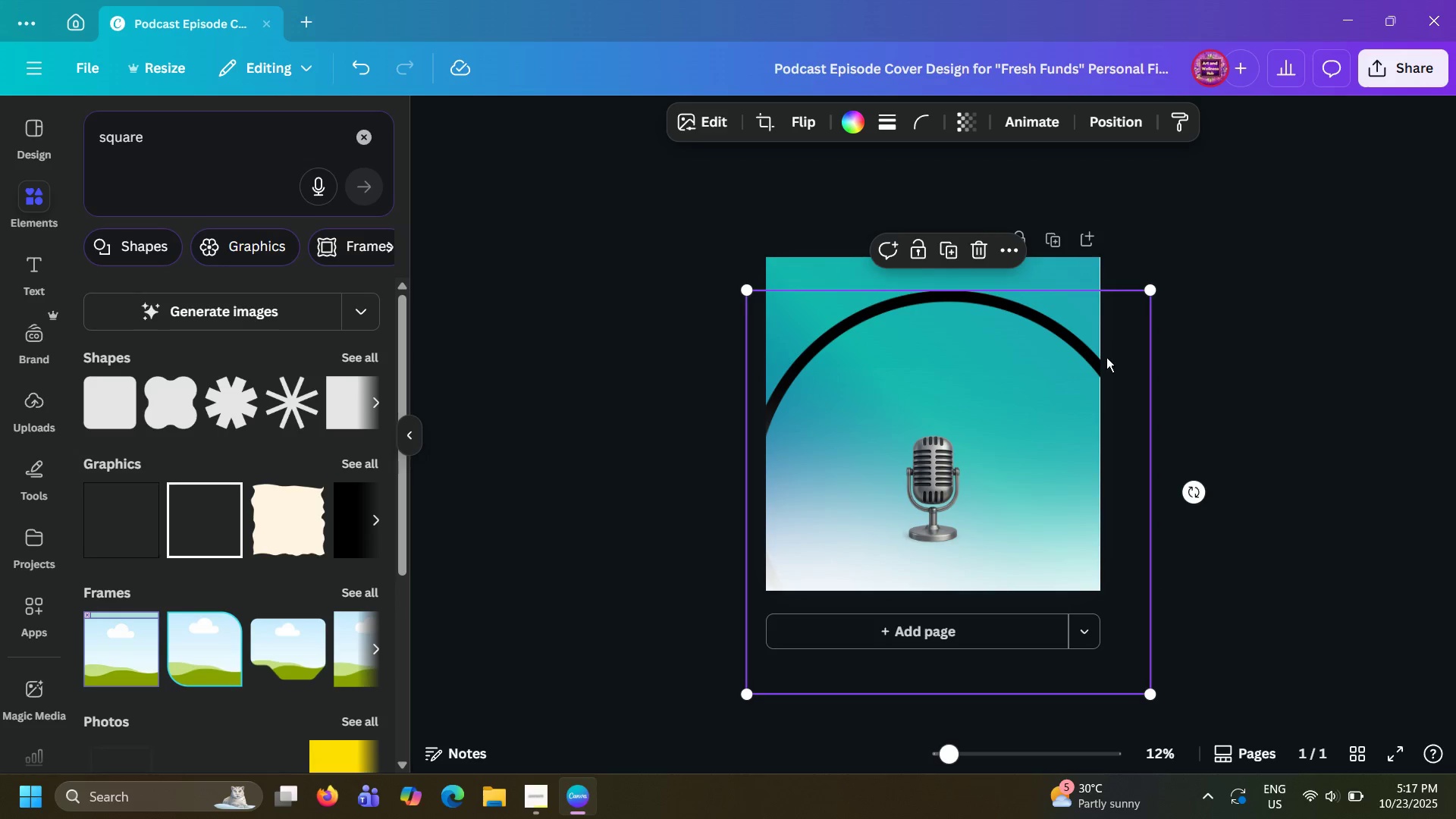 
left_click_drag(start_coordinate=[1106, 358], to_coordinate=[1086, 353])
 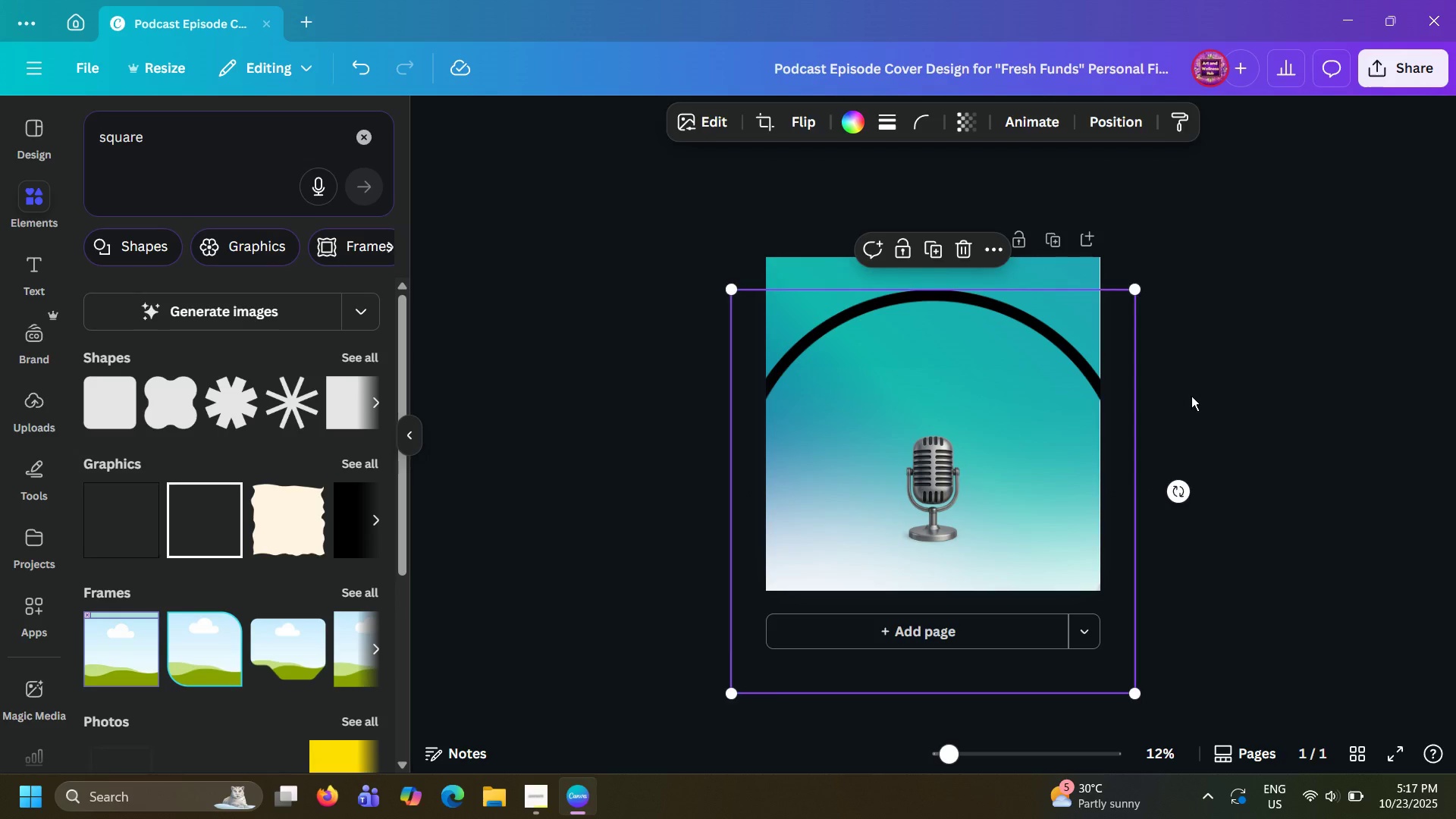 
left_click([1191, 396])
 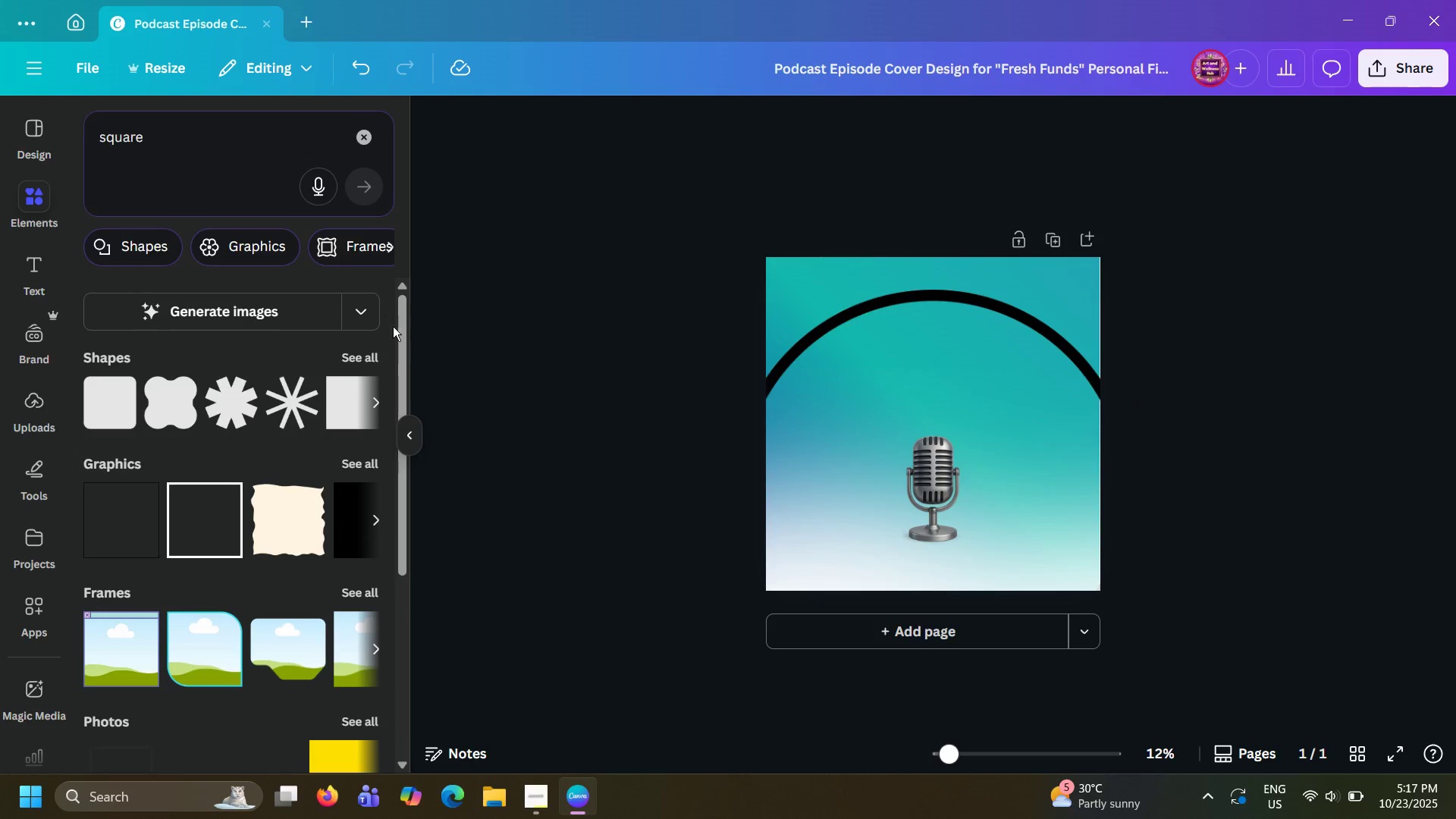 
wait(7.57)
 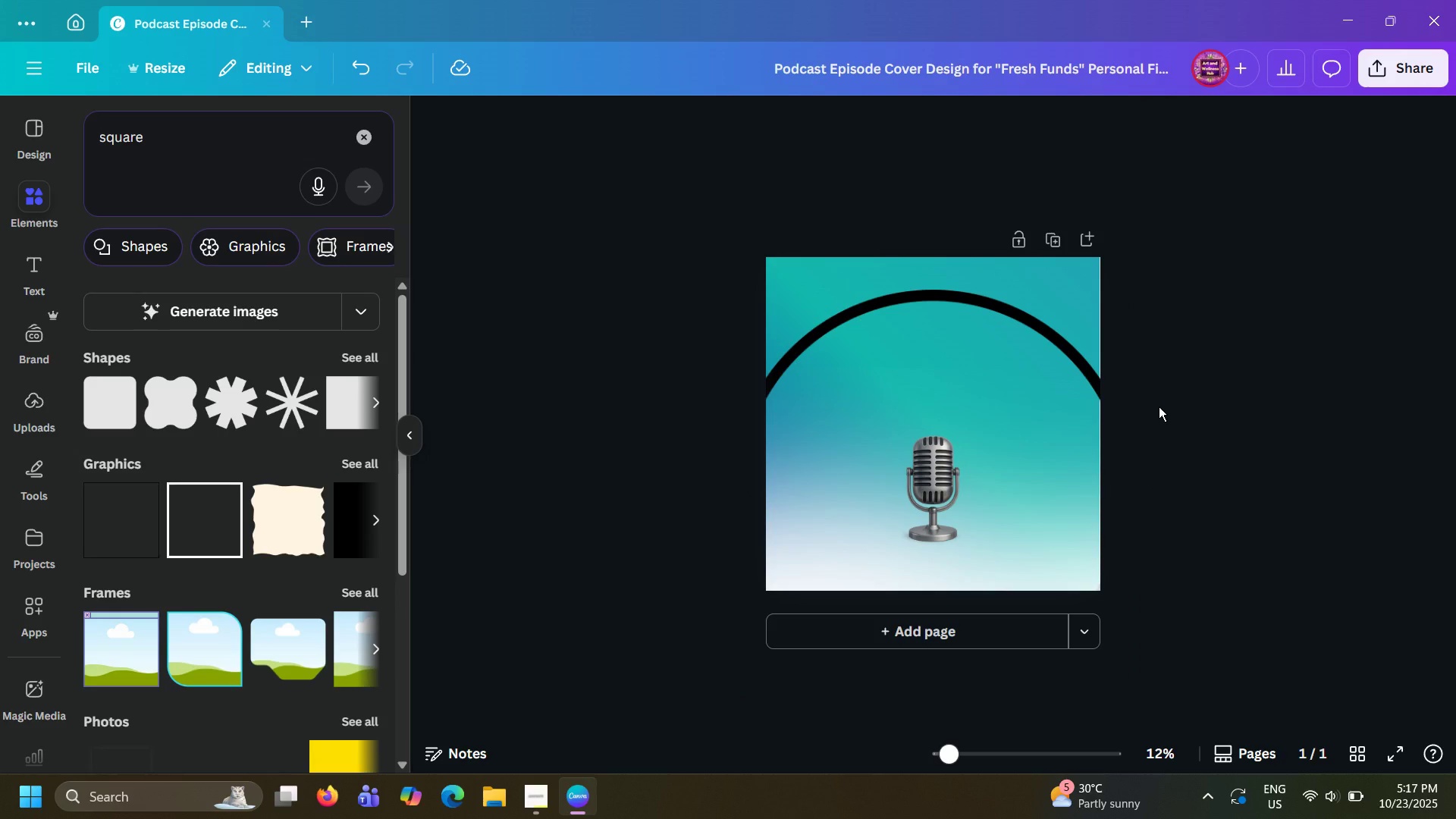 
hold_key(key=ControlLeft, duration=1.25)
scroll: coordinate [1191, 562], scroll_direction: up, amount: 4.0
 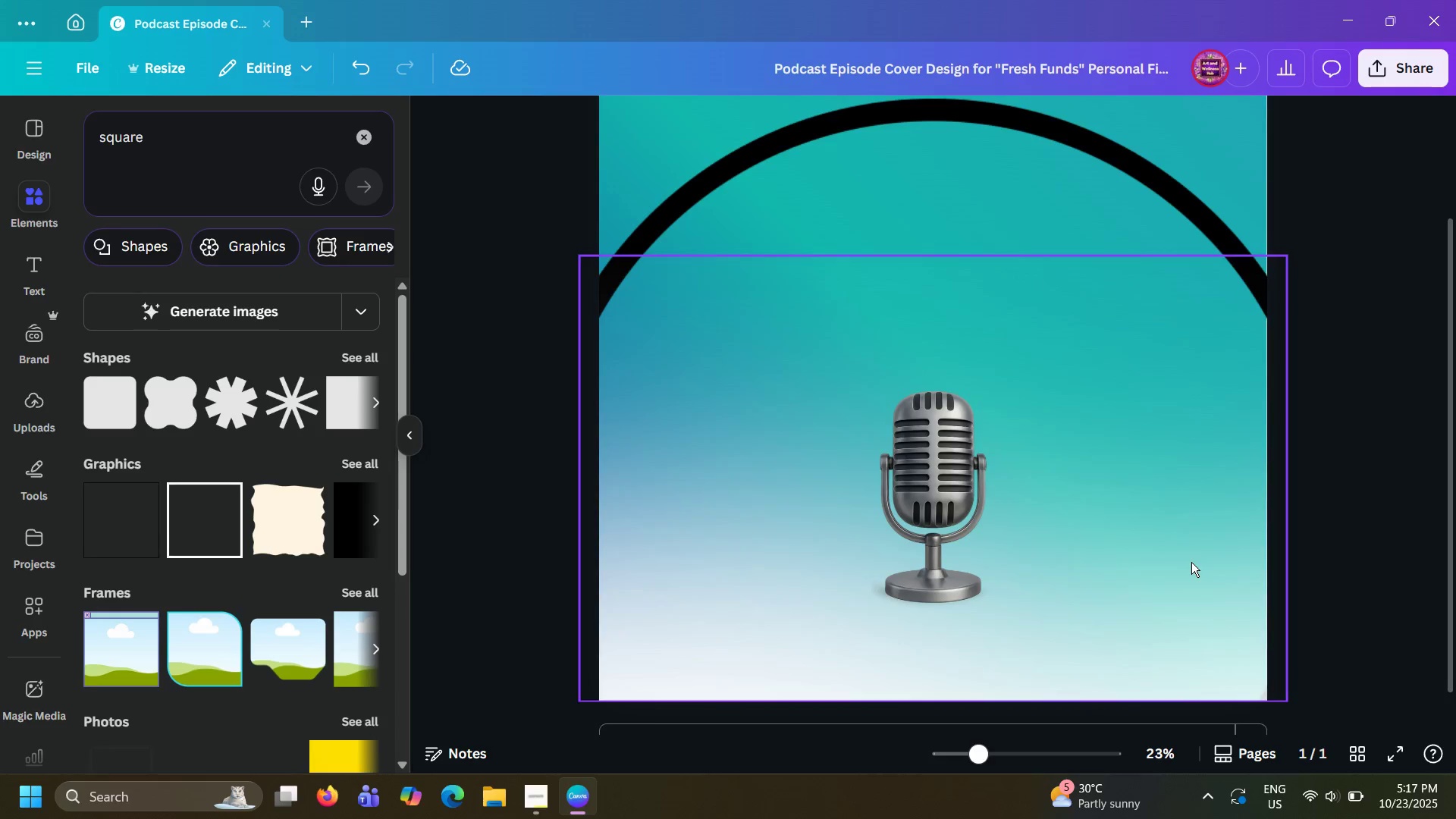 
scroll: coordinate [1191, 562], scroll_direction: down, amount: 3.0
 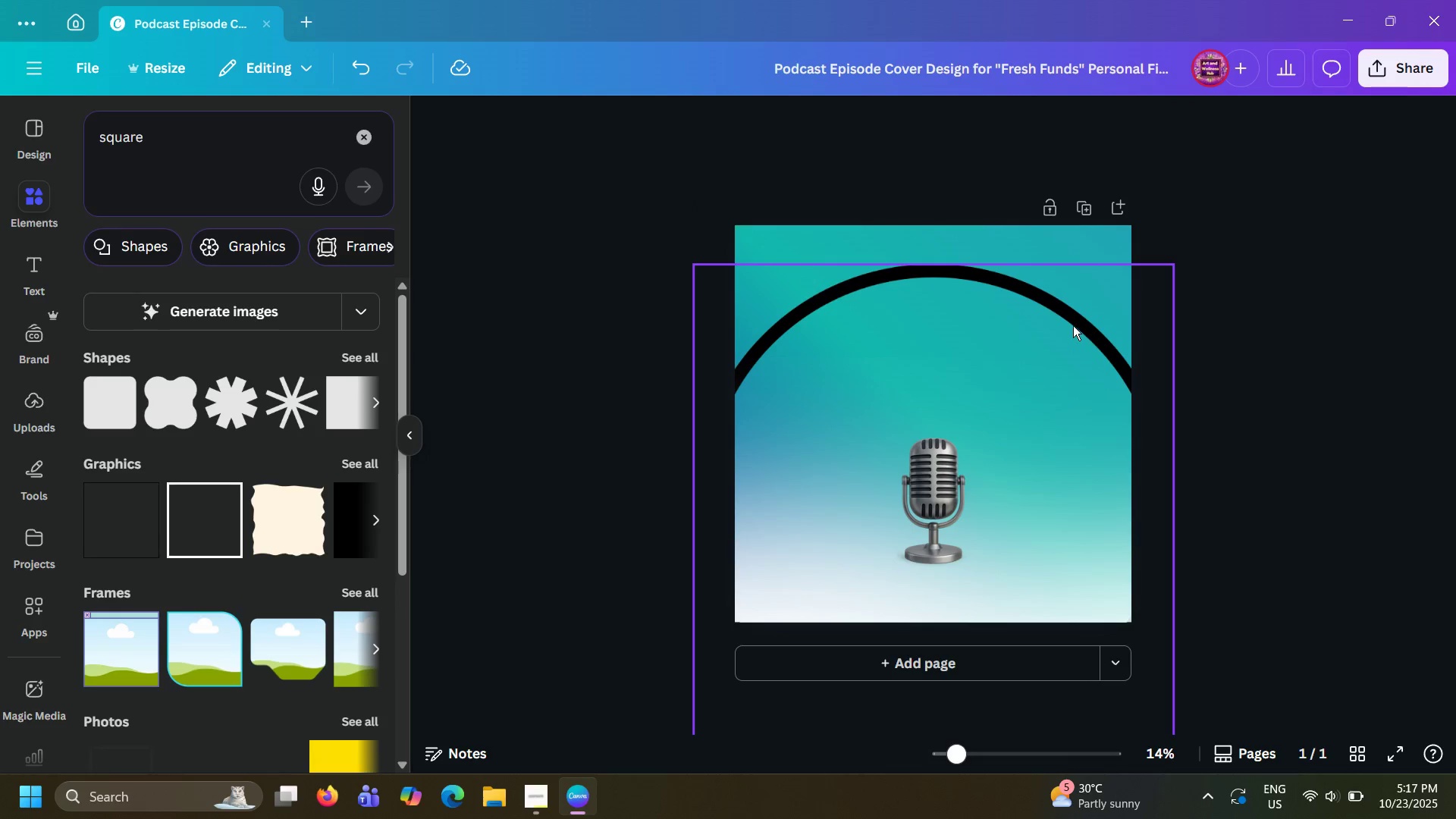 
left_click_drag(start_coordinate=[1072, 325], to_coordinate=[1071, 299])
 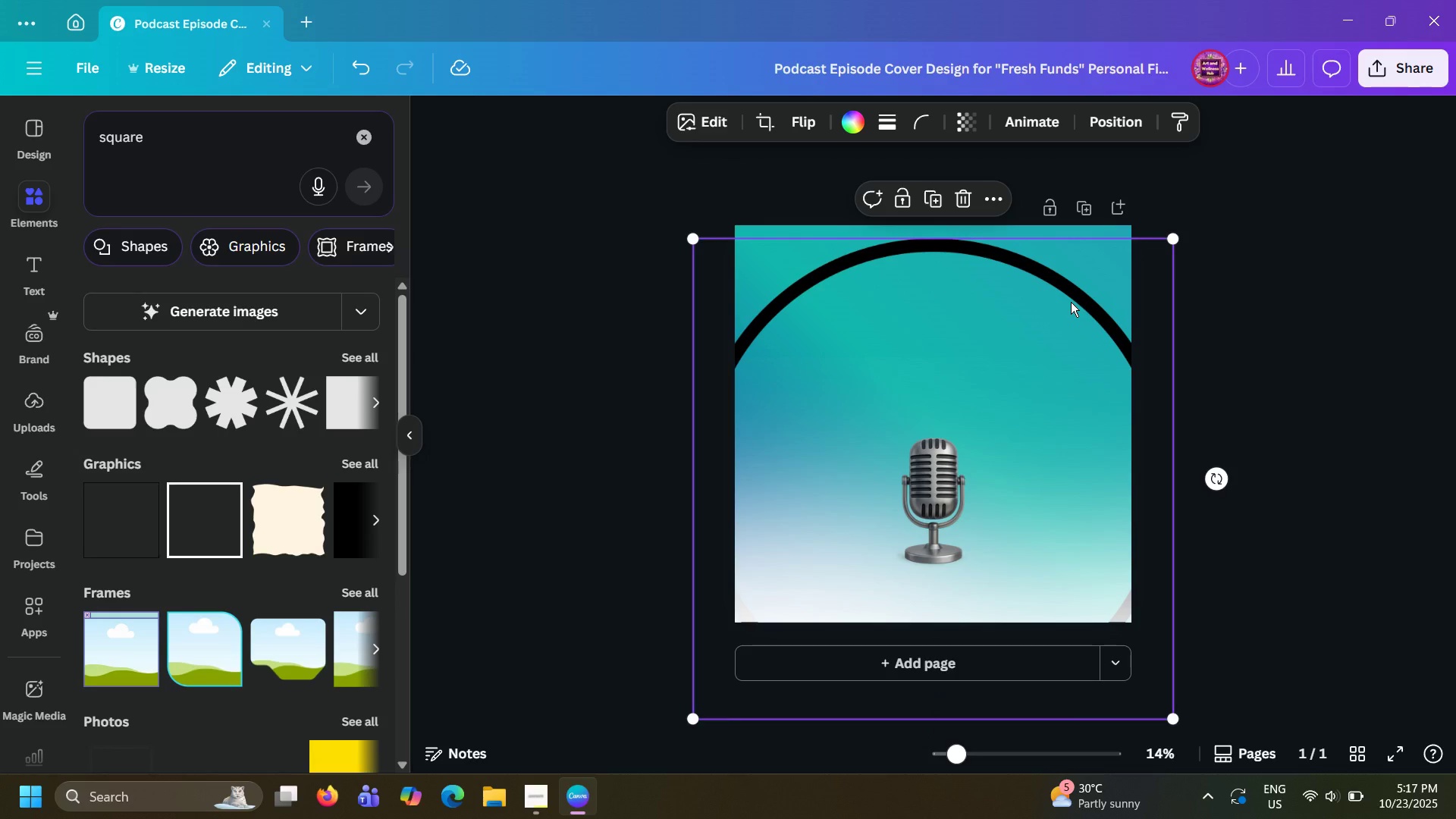 
wait(9.72)
 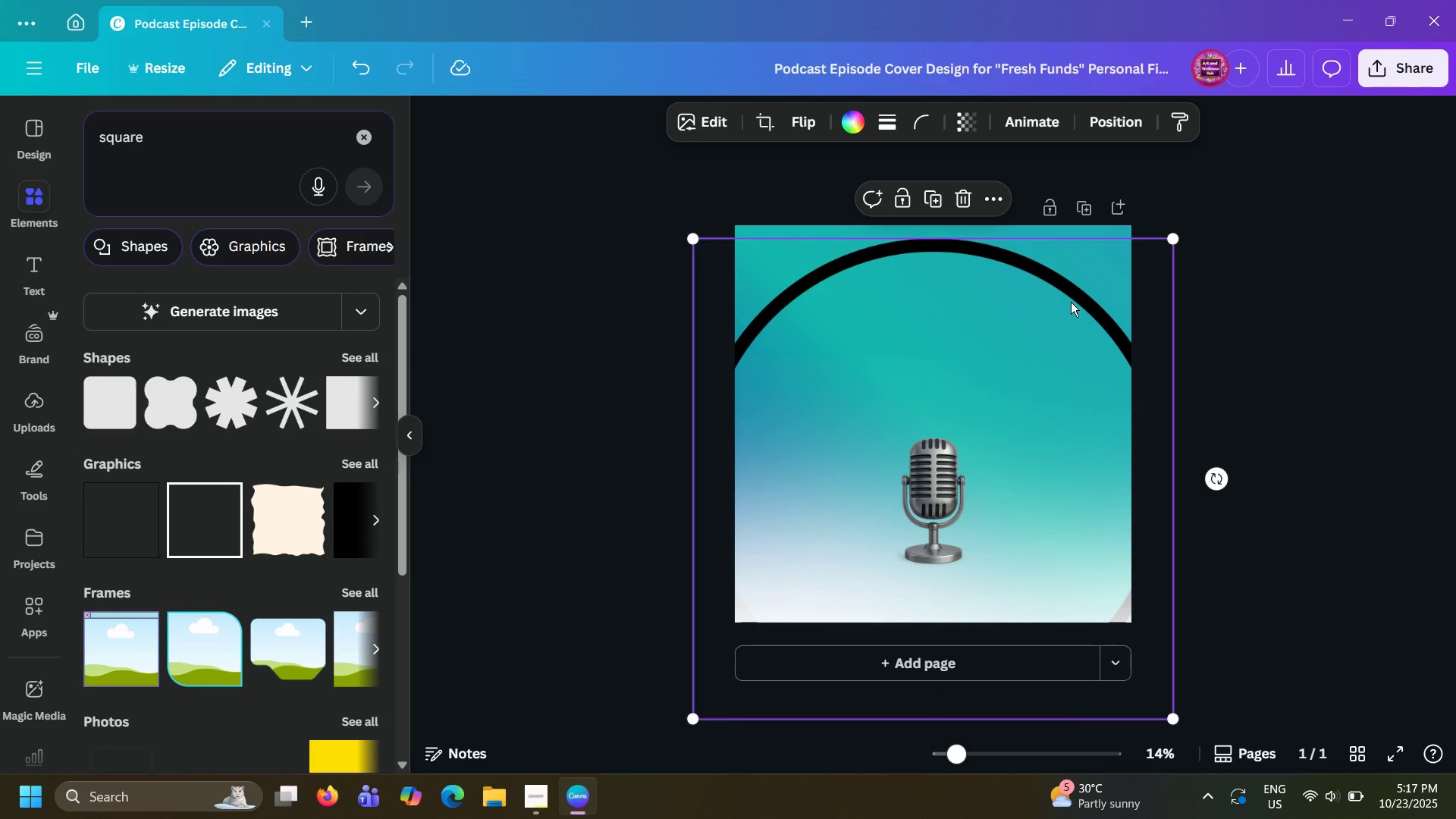 
left_click([549, 395])
 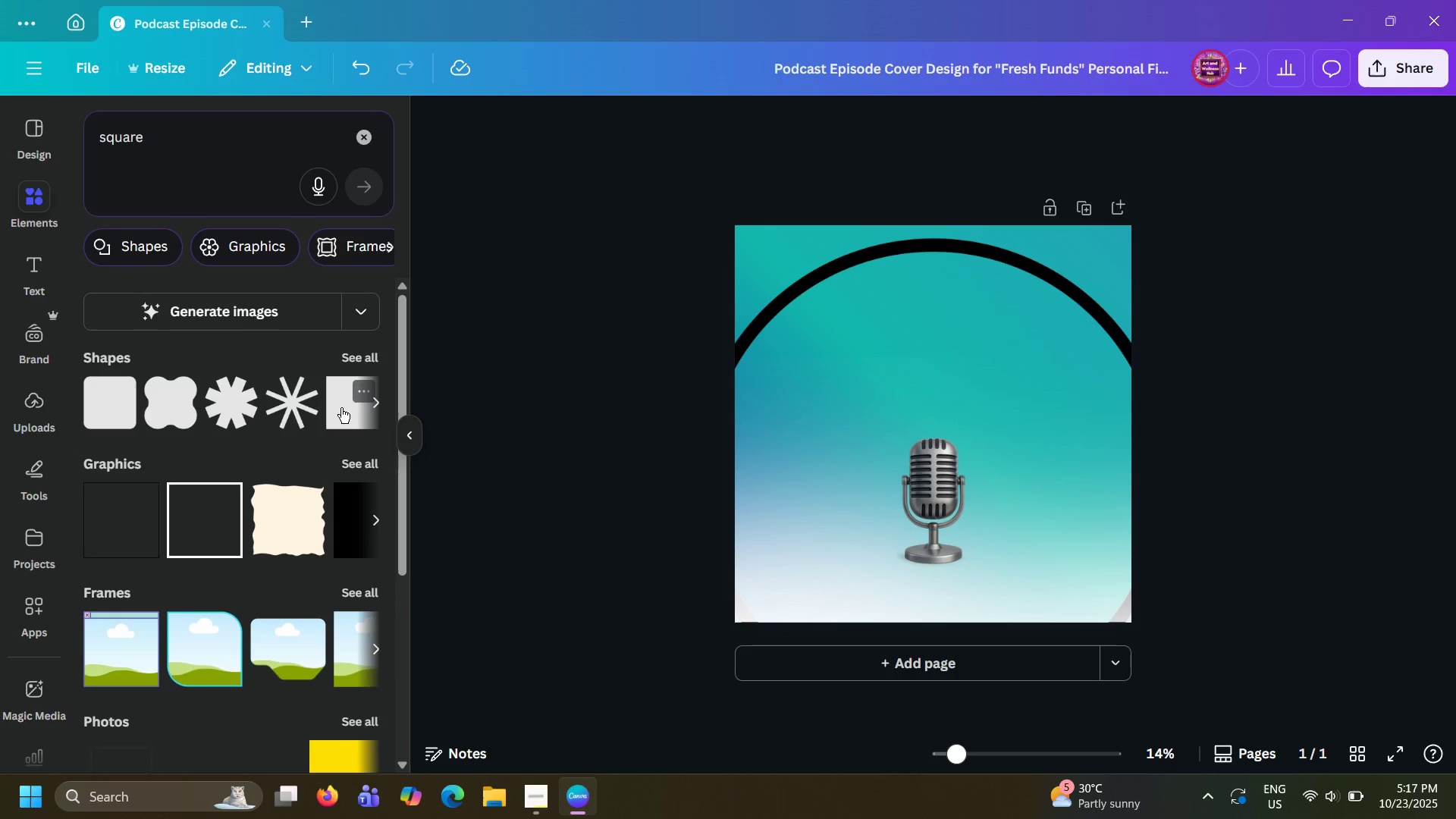 
left_click([335, 408])
 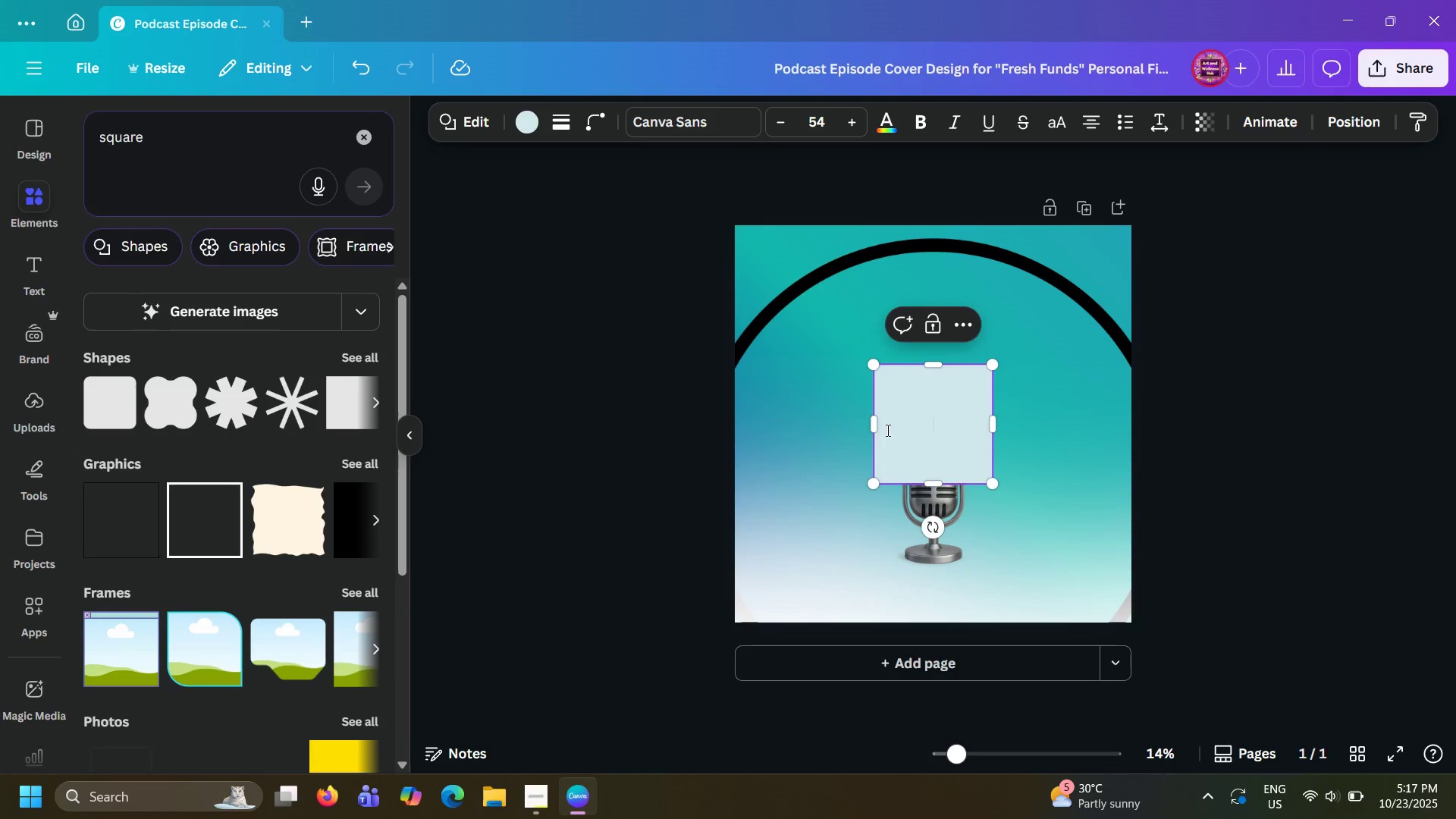 
left_click_drag(start_coordinate=[867, 428], to_coordinate=[733, 473])
 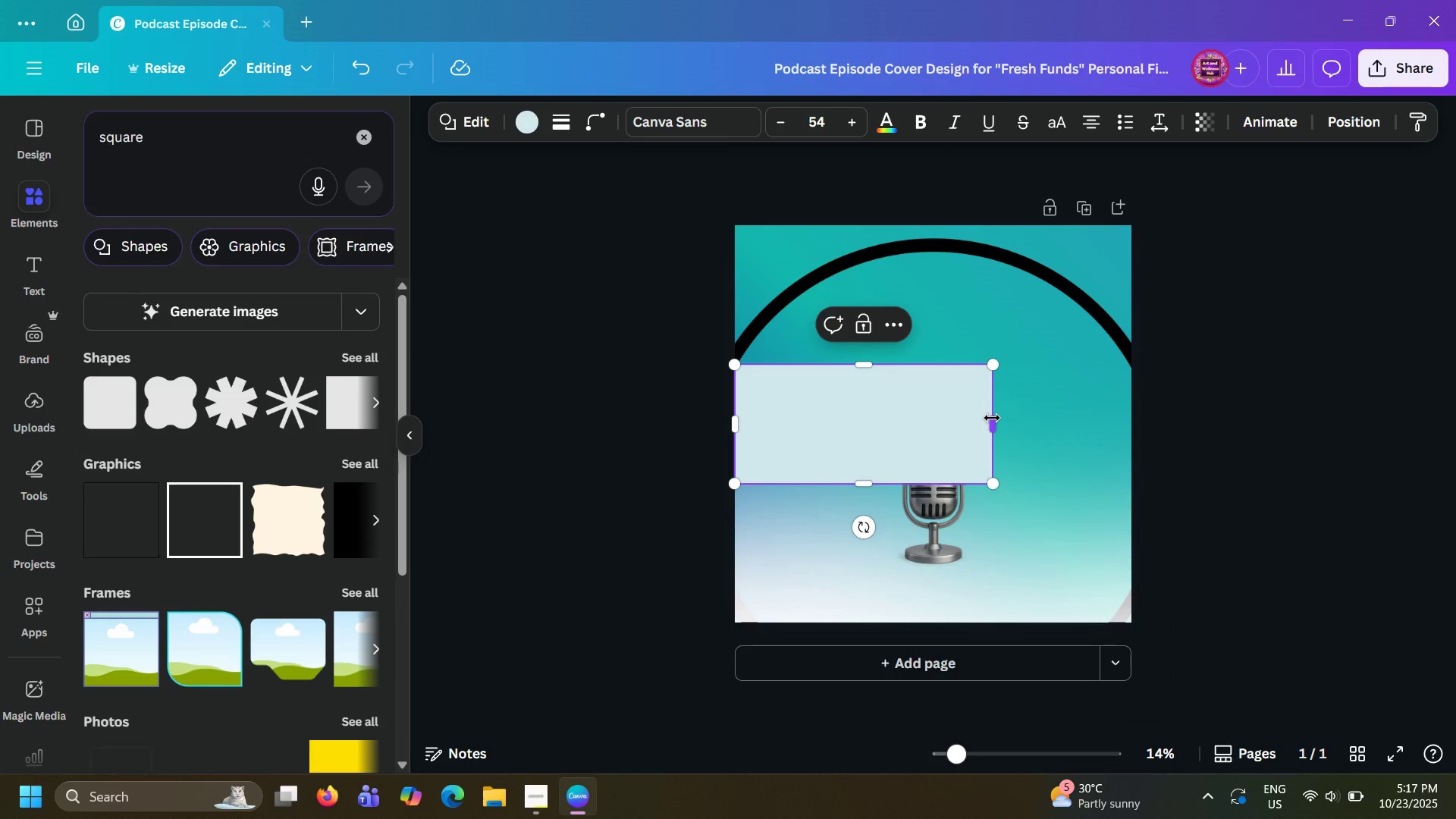 
left_click_drag(start_coordinate=[992, 418], to_coordinate=[1131, 441])
 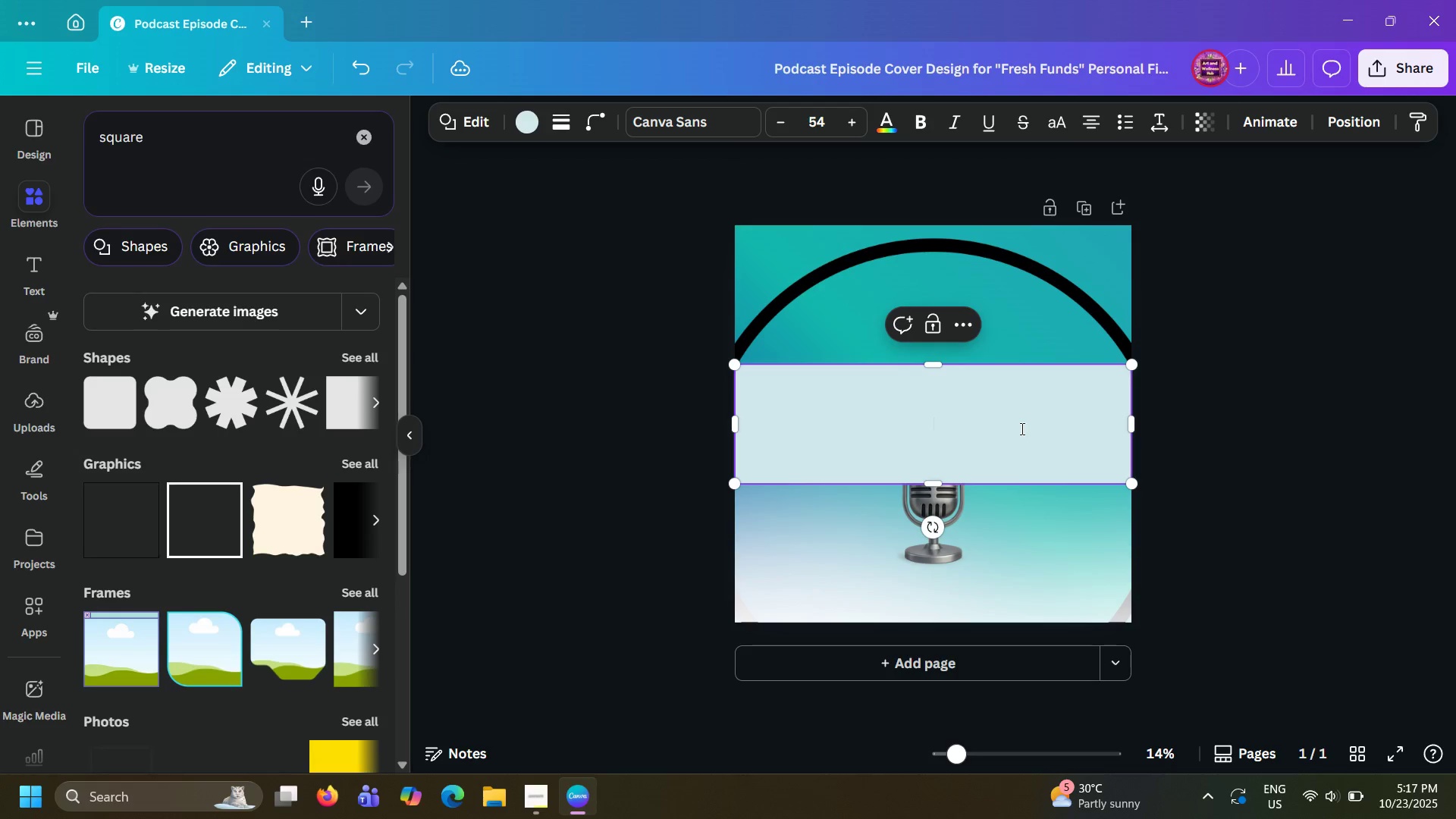 
left_click_drag(start_coordinate=[1021, 428], to_coordinate=[1006, 570])
 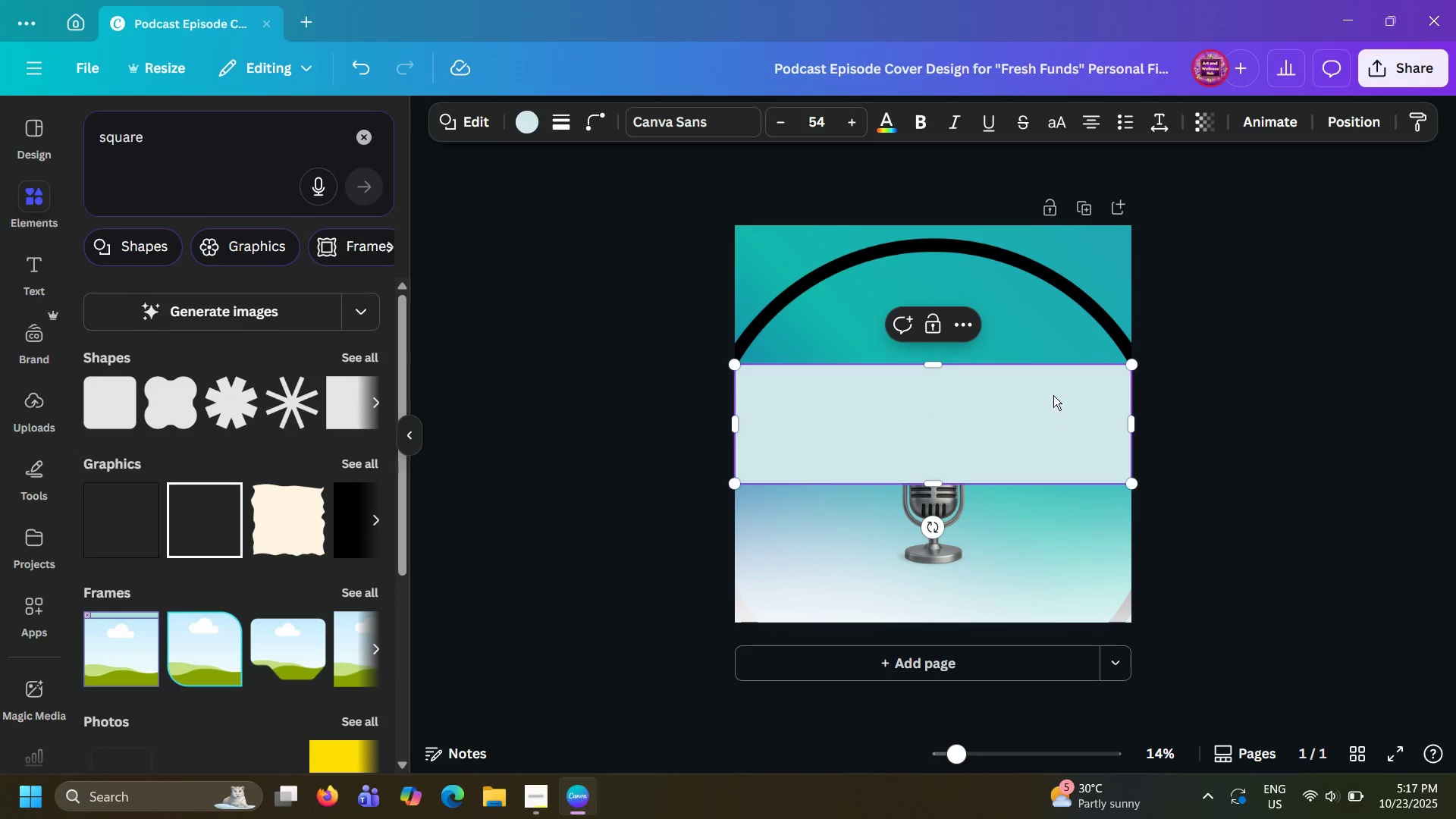 
left_click_drag(start_coordinate=[1053, 395], to_coordinate=[1058, 535])
 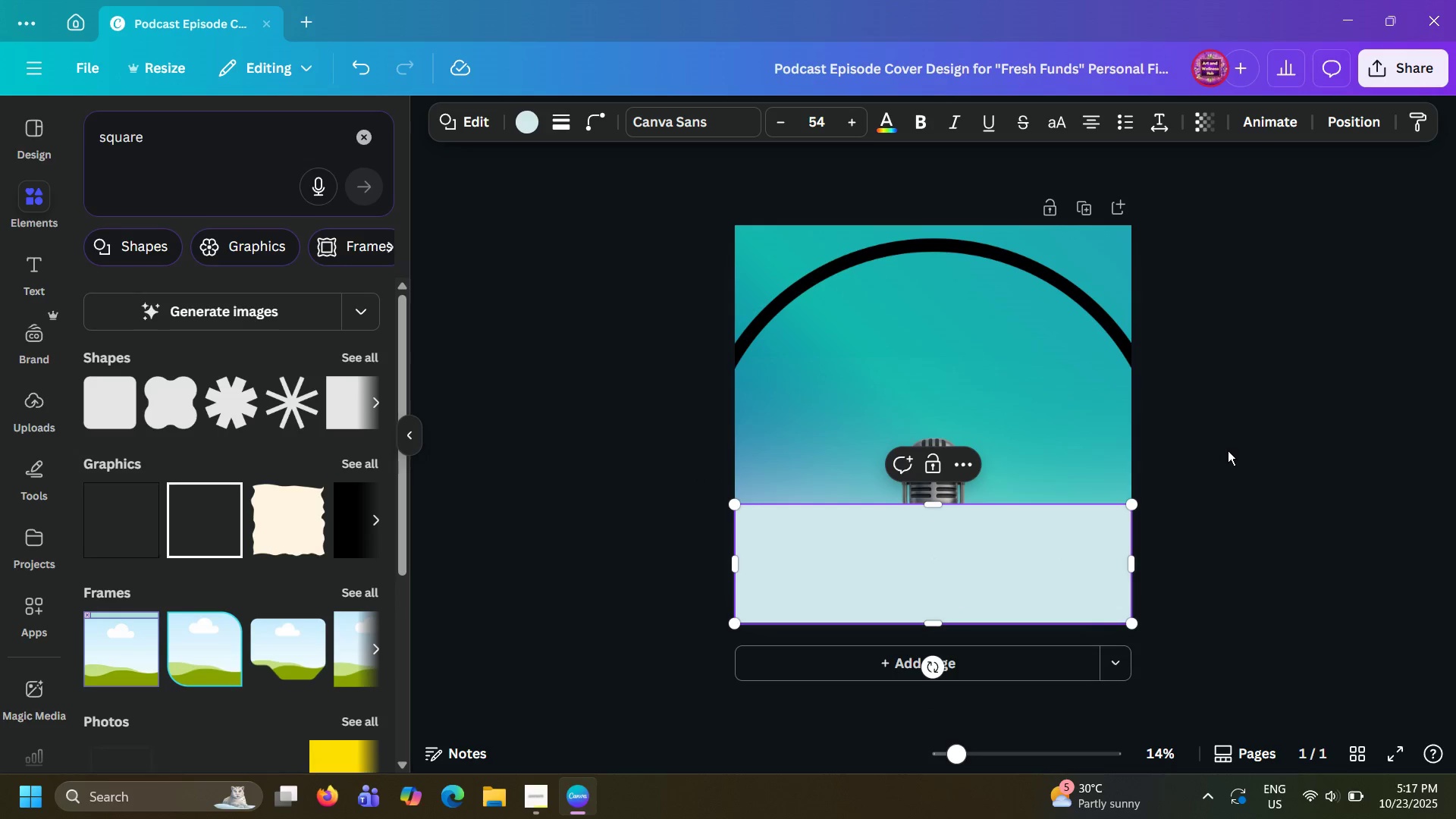 
left_click([1228, 450])
 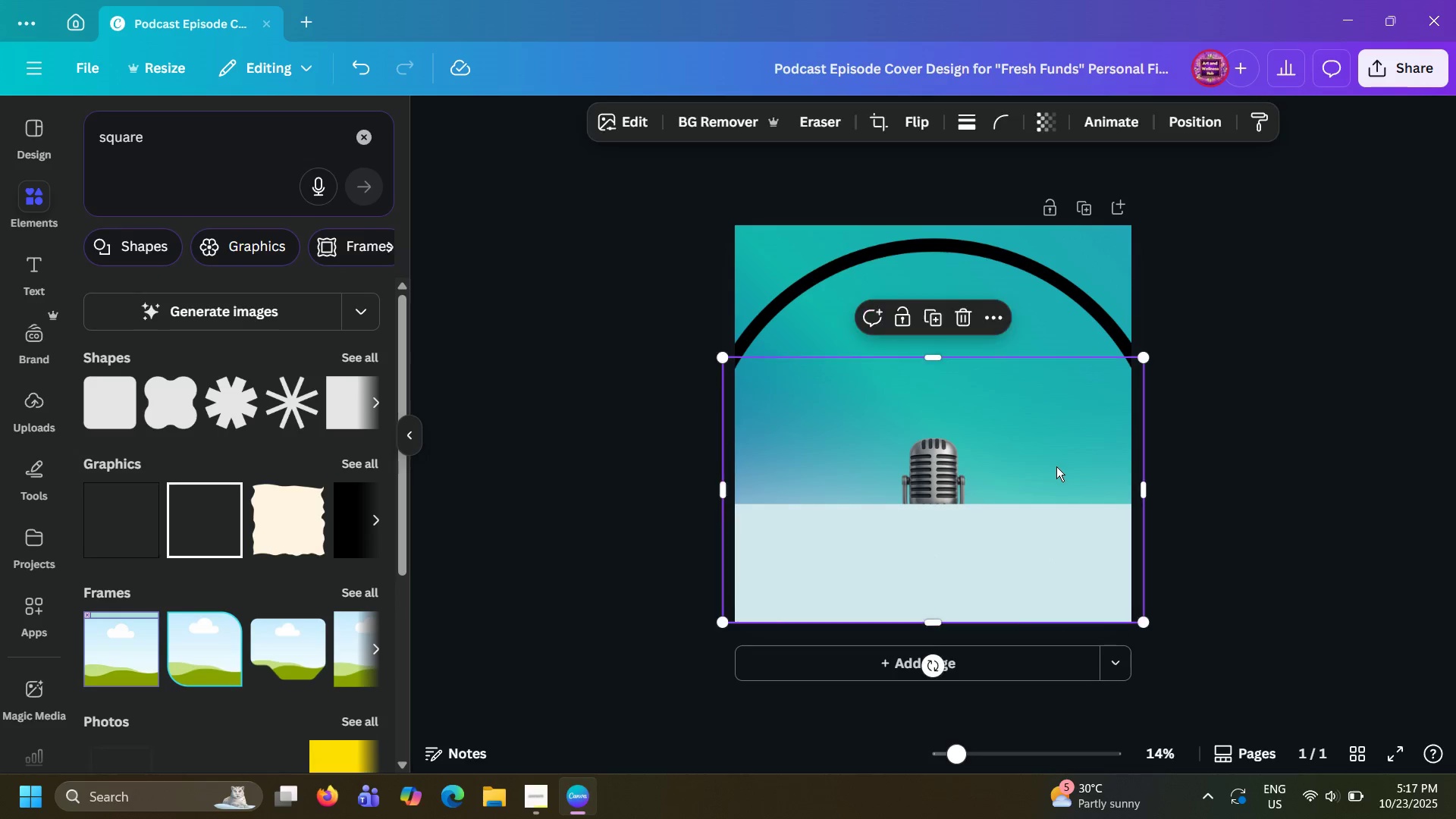 
left_click([1056, 466])
 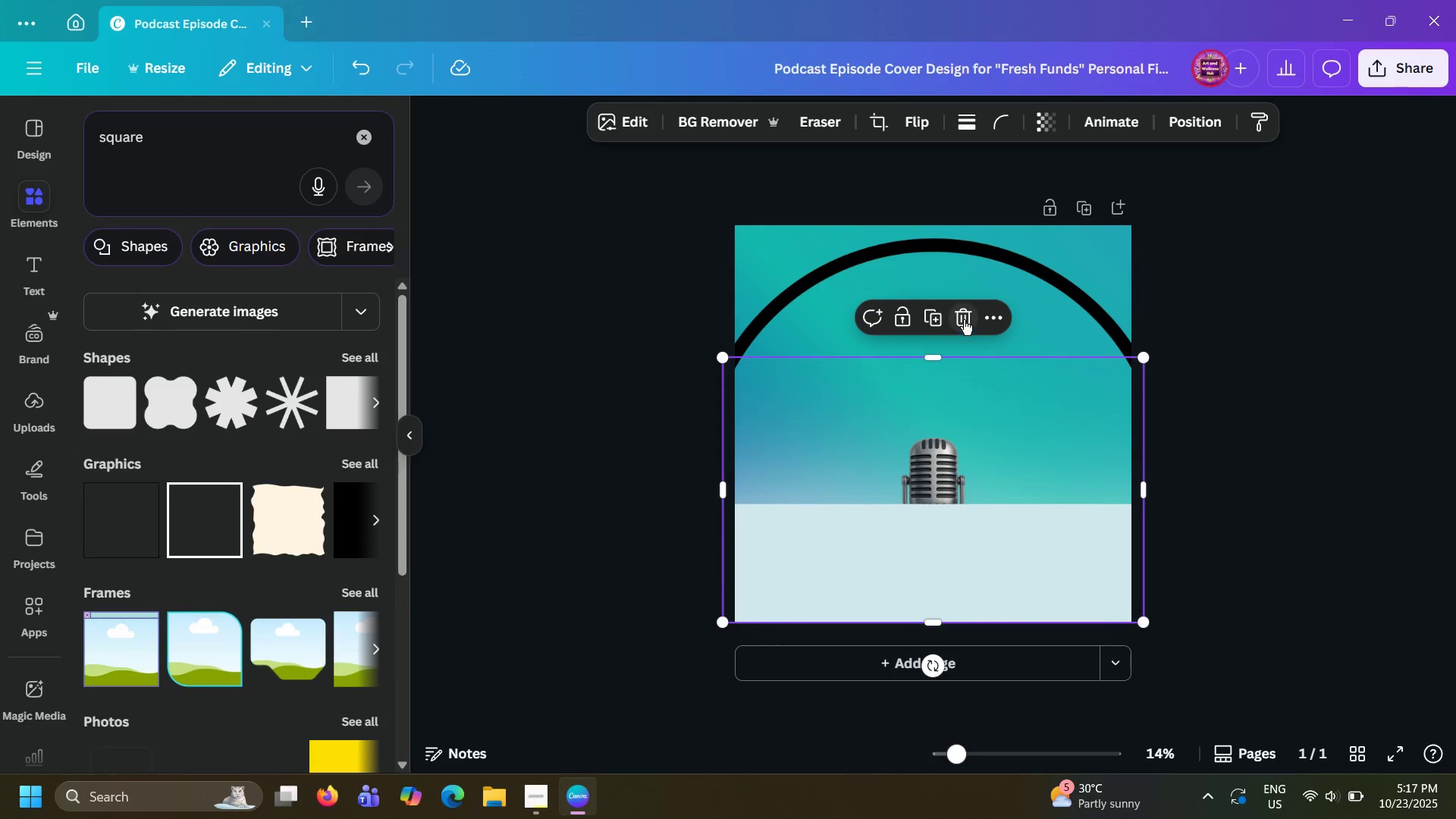 
left_click([964, 320])
 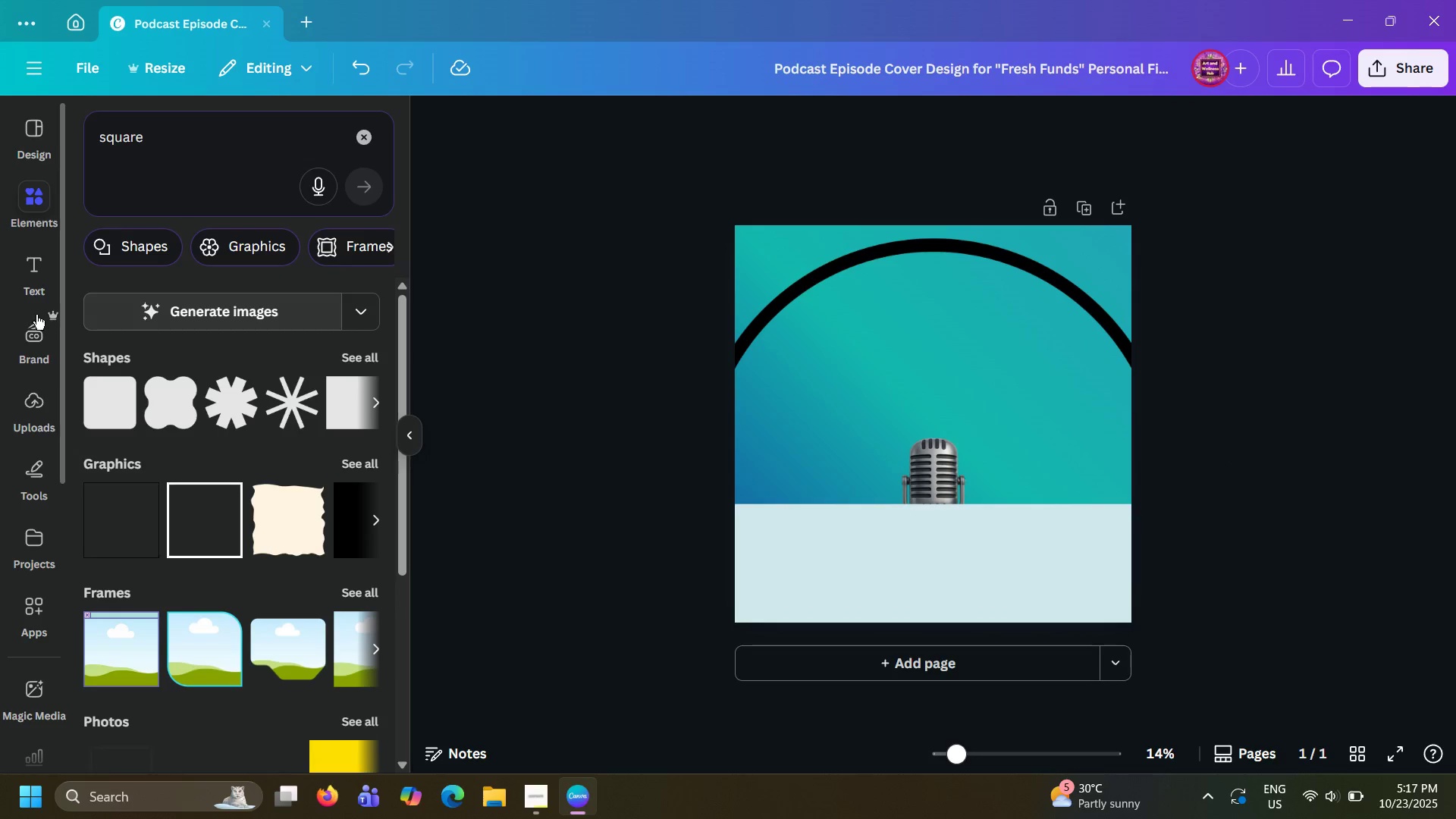 
left_click([27, 283])
 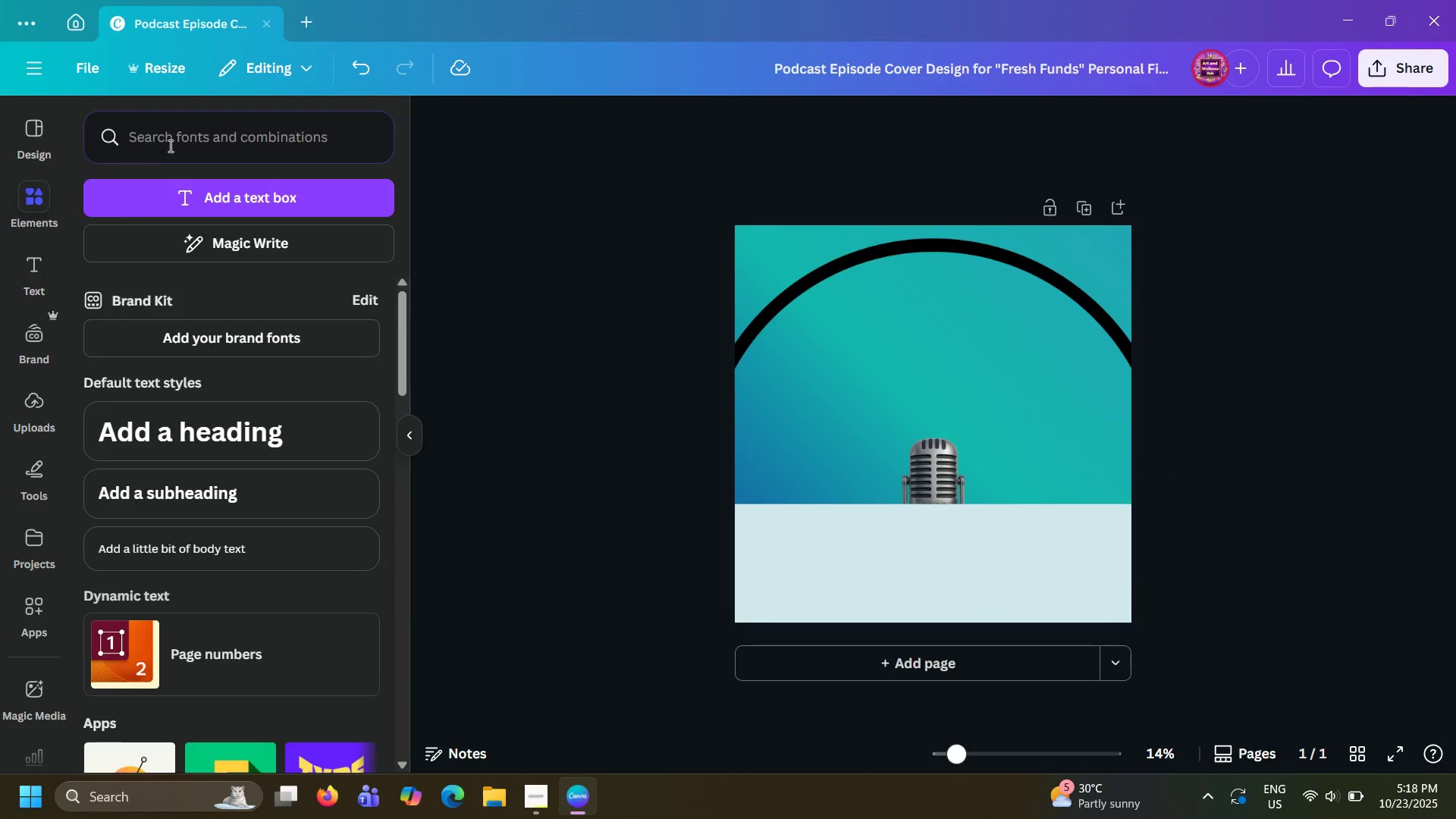 
double_click([169, 146])
 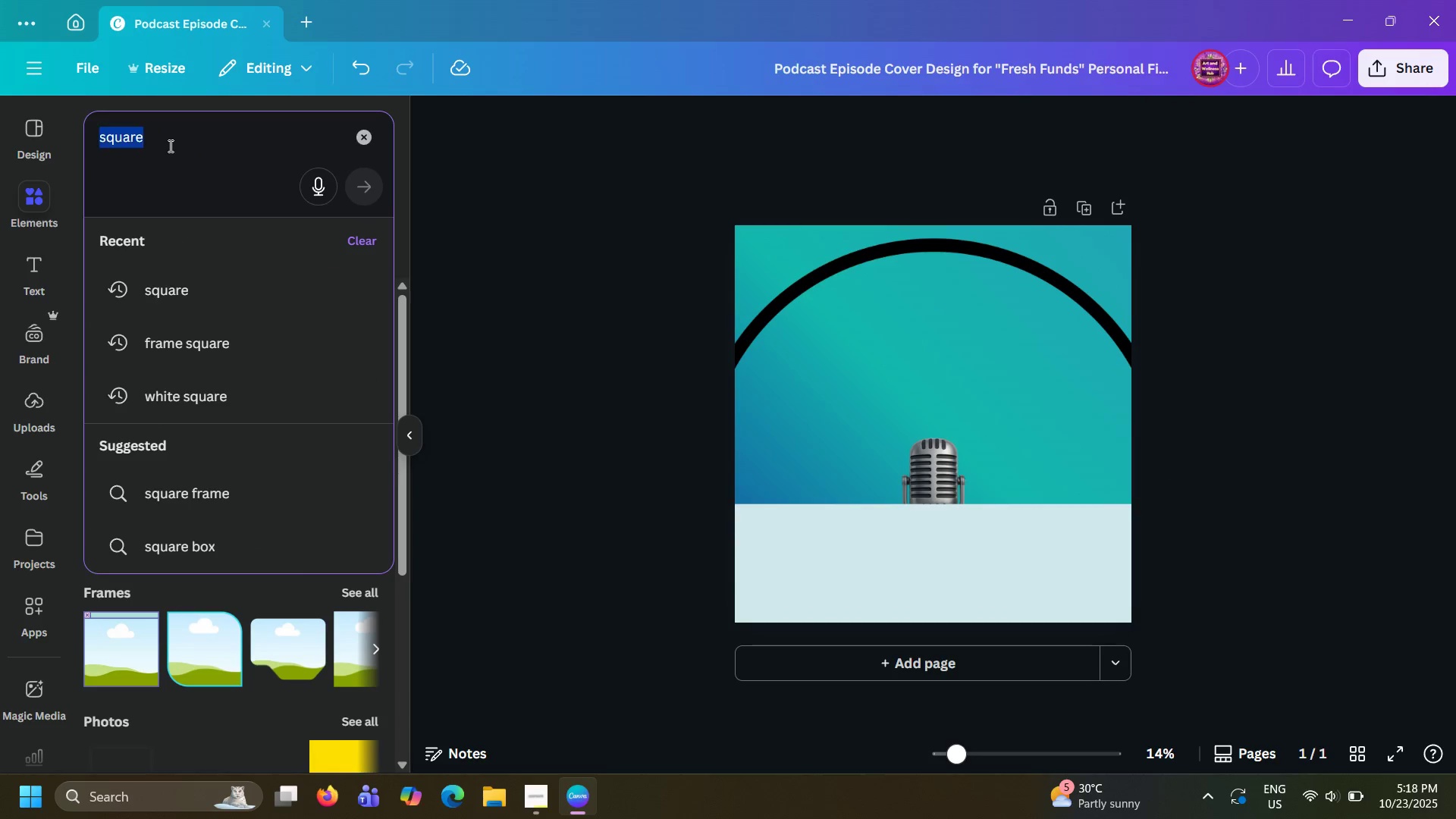 
double_click([169, 146])
 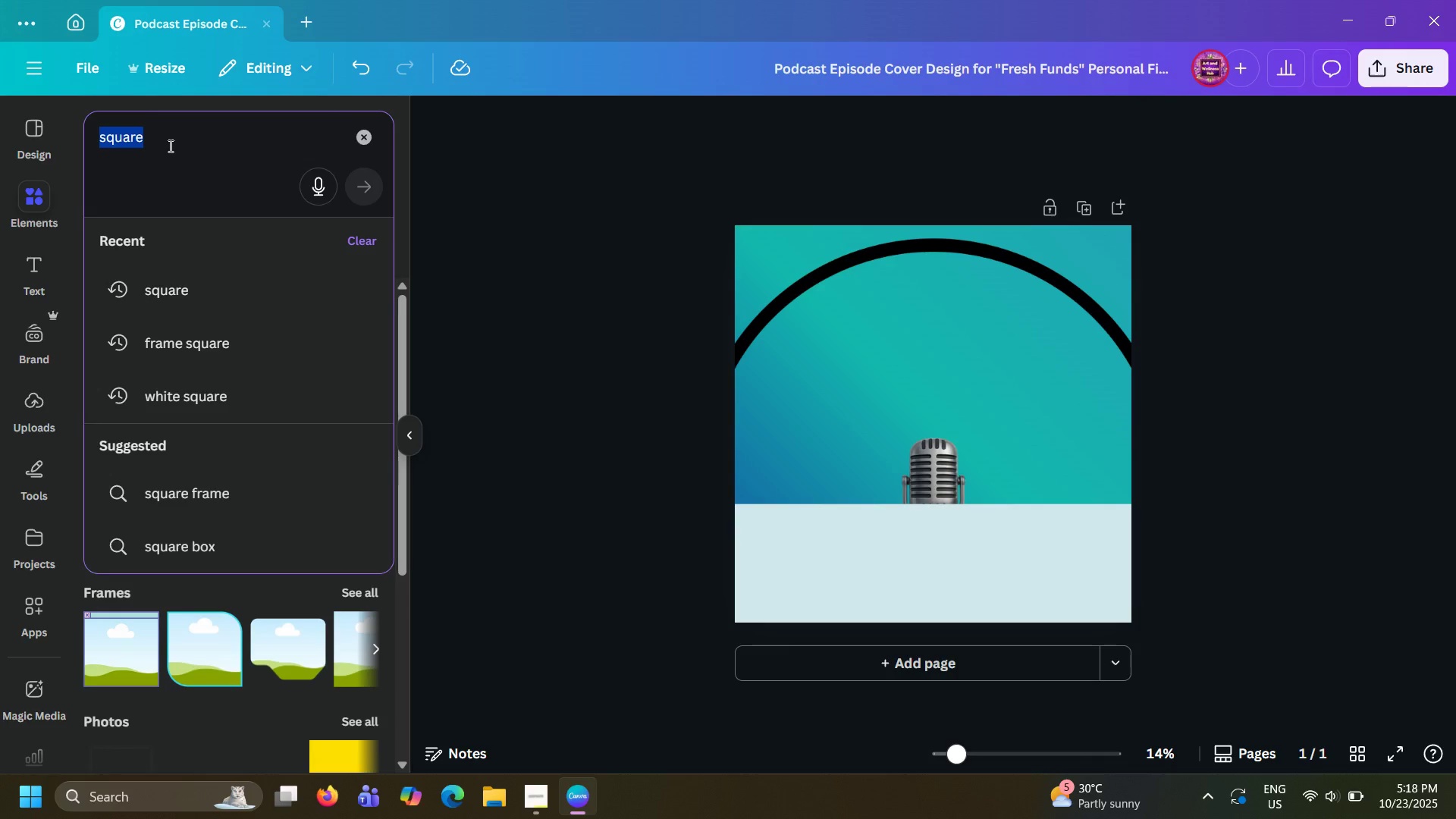 
type(smoke)
 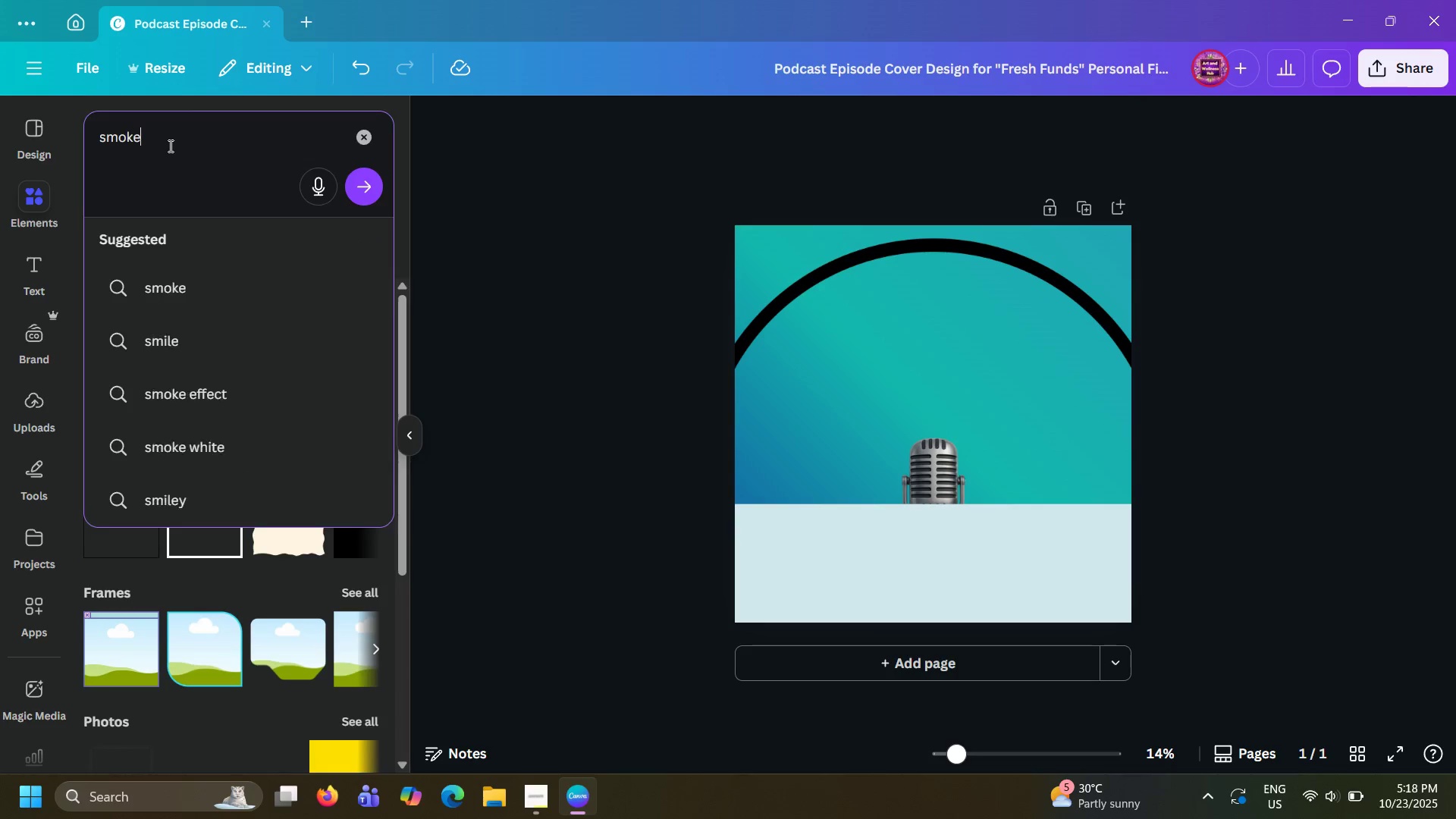 
key(Enter)
 